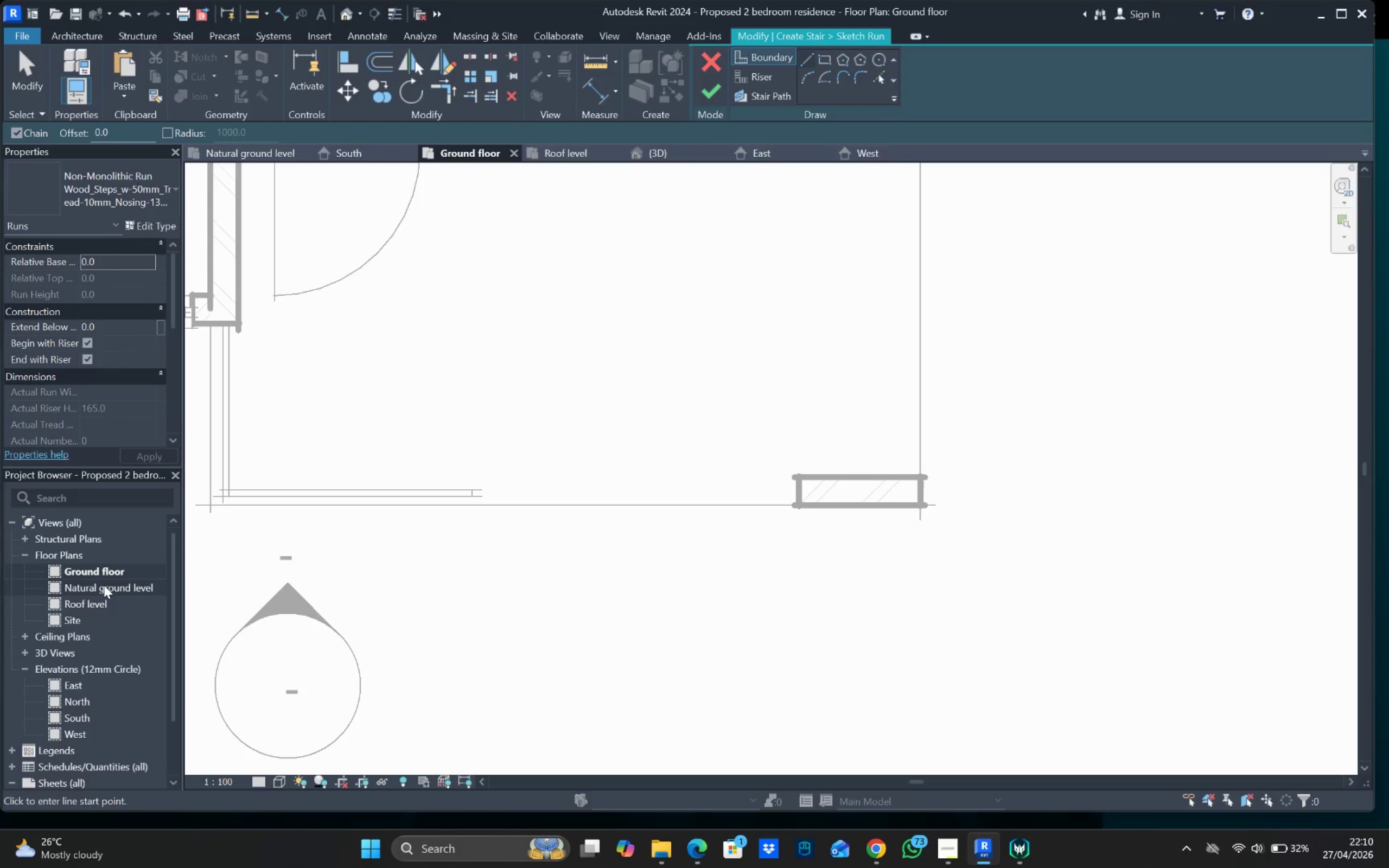 
wait(6.99)
 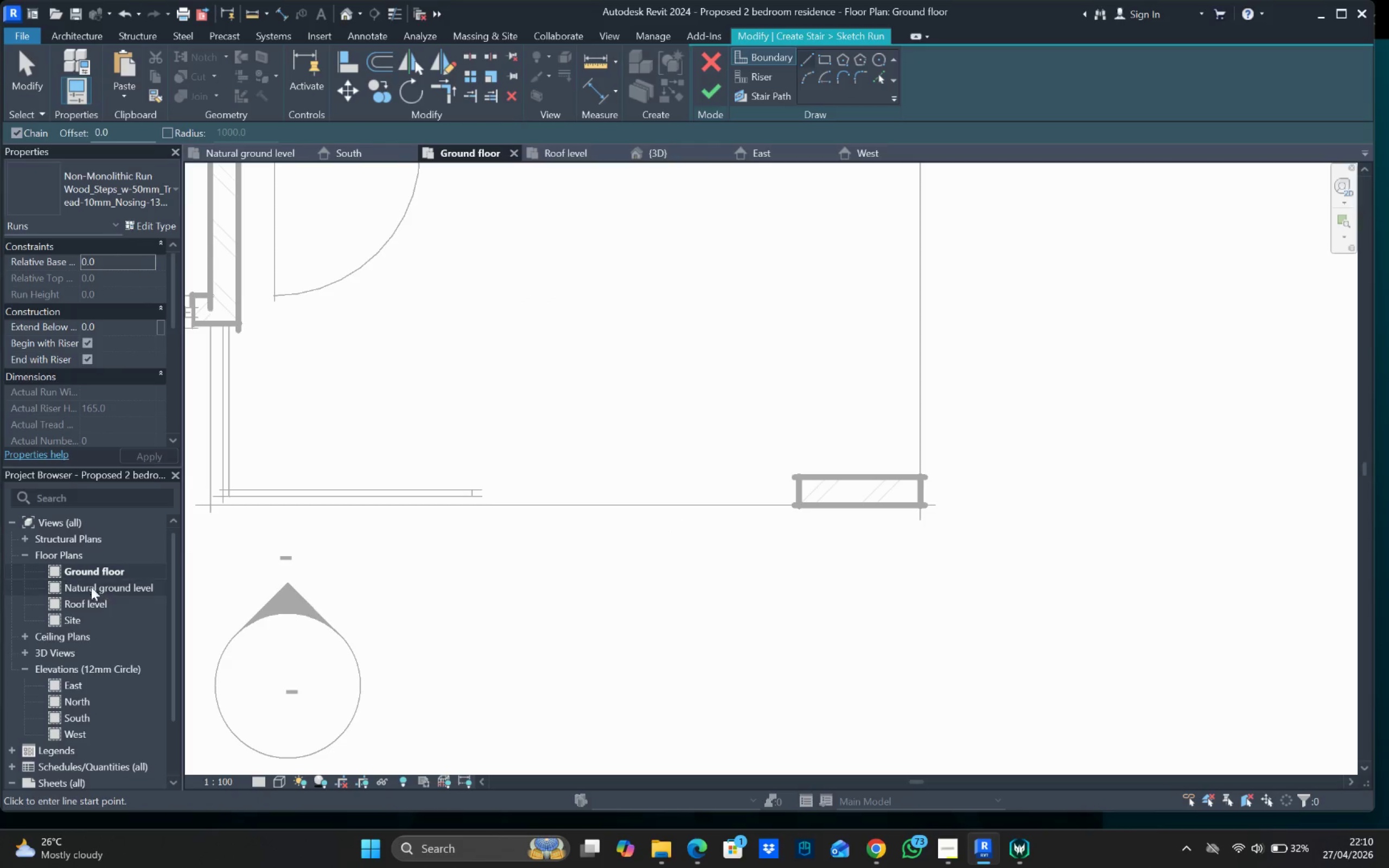 
left_click([711, 62])
 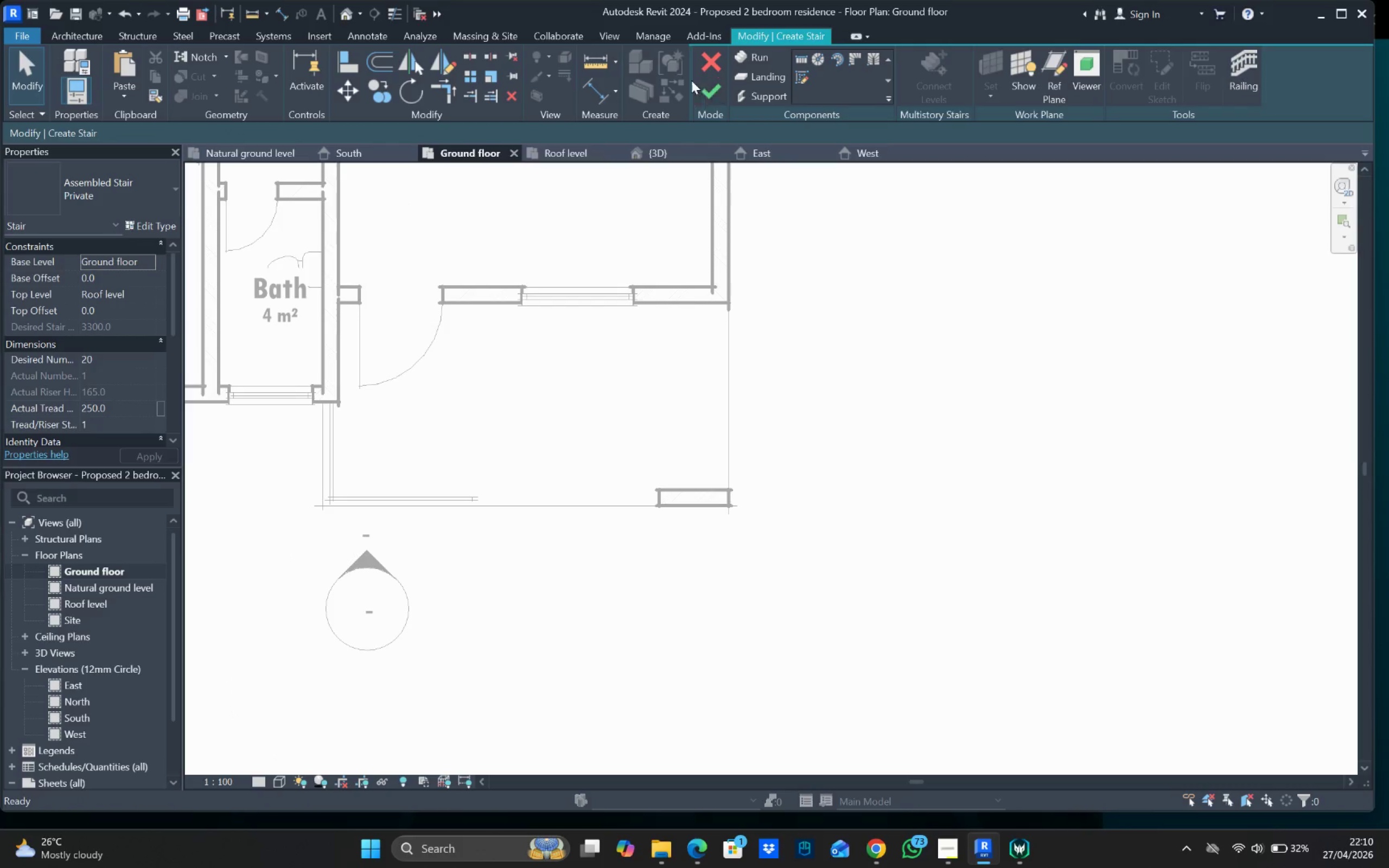 
left_click([705, 61])
 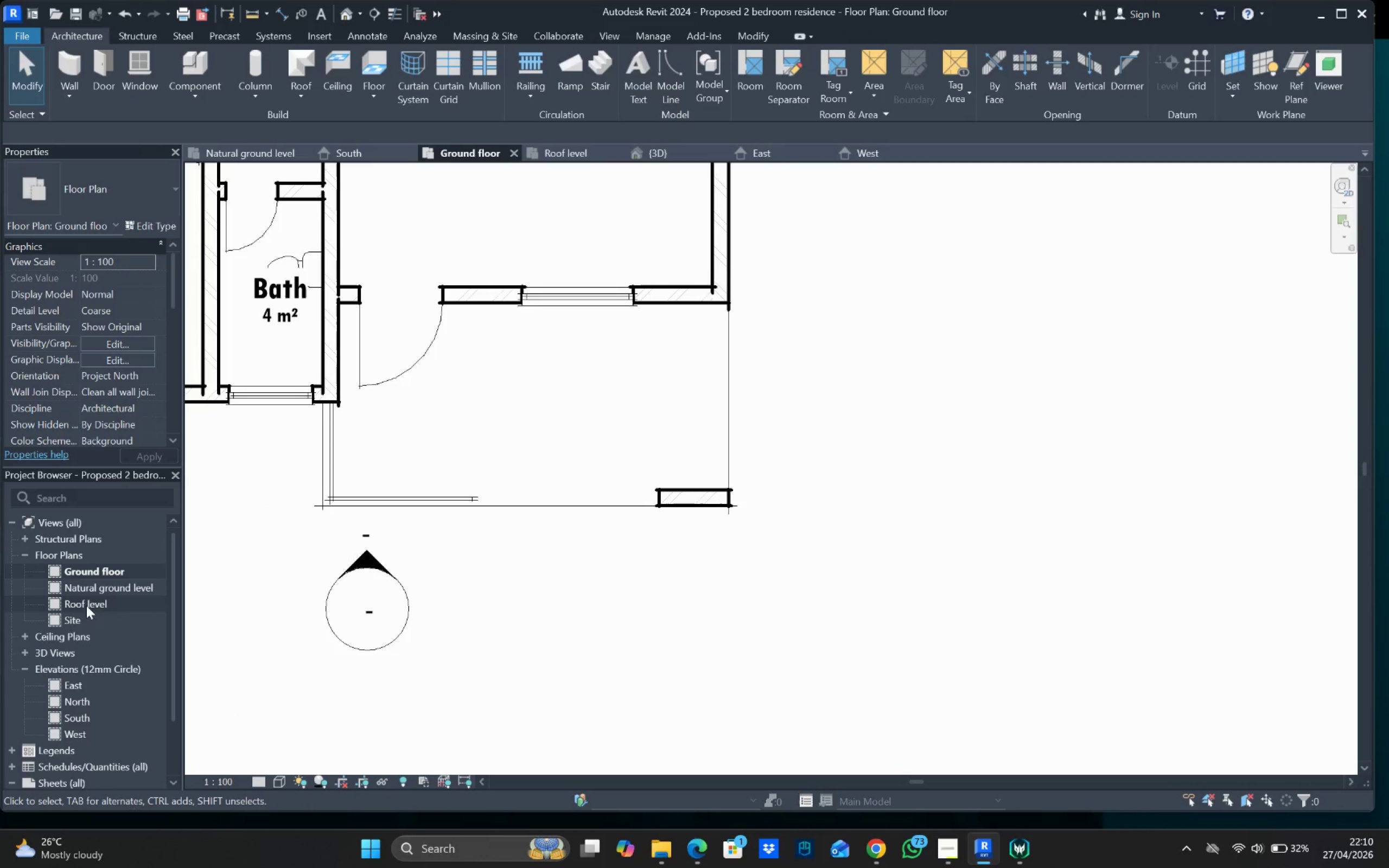 
double_click([87, 587])
 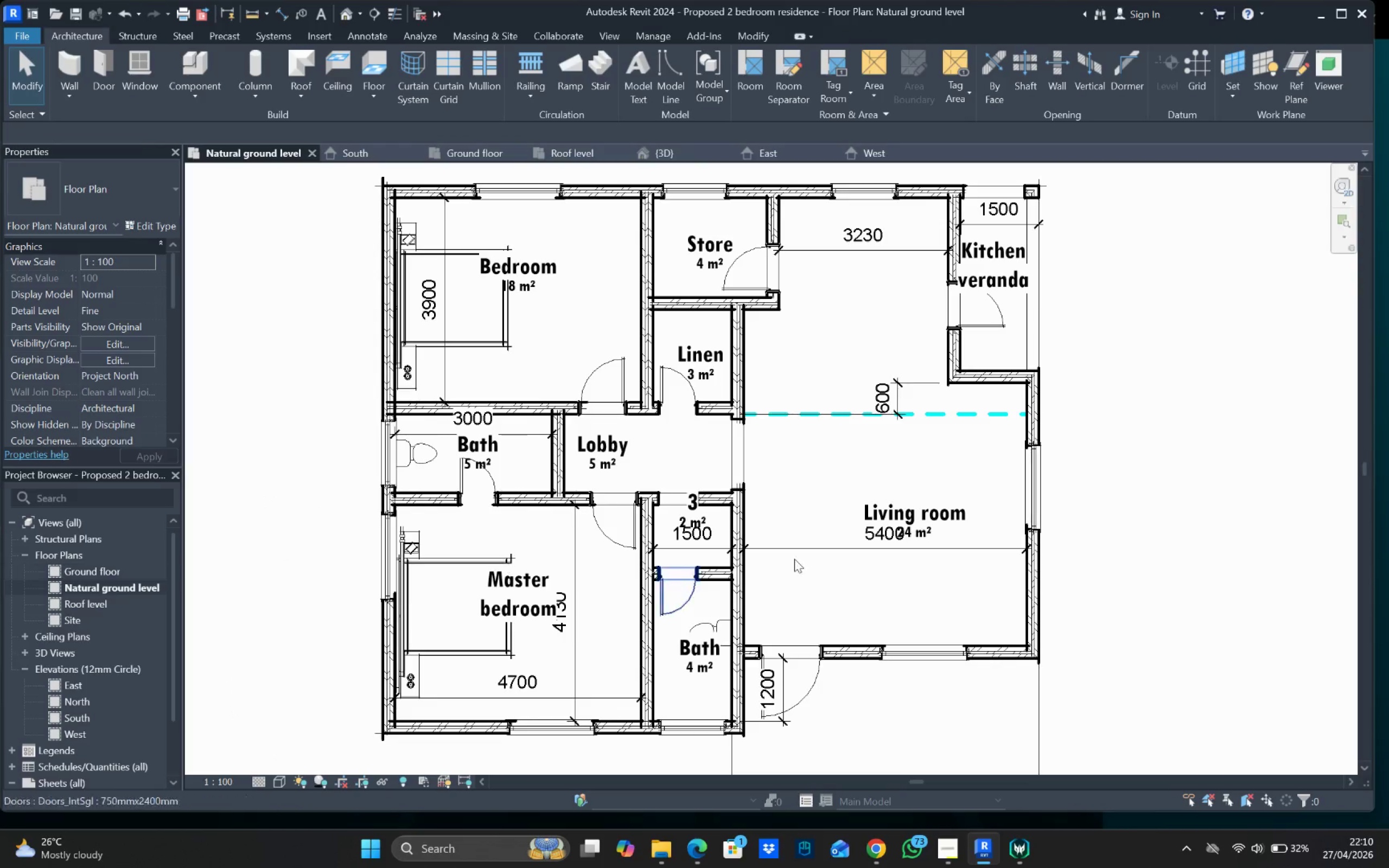 
scroll: coordinate [803, 571], scroll_direction: down, amount: 1.0
 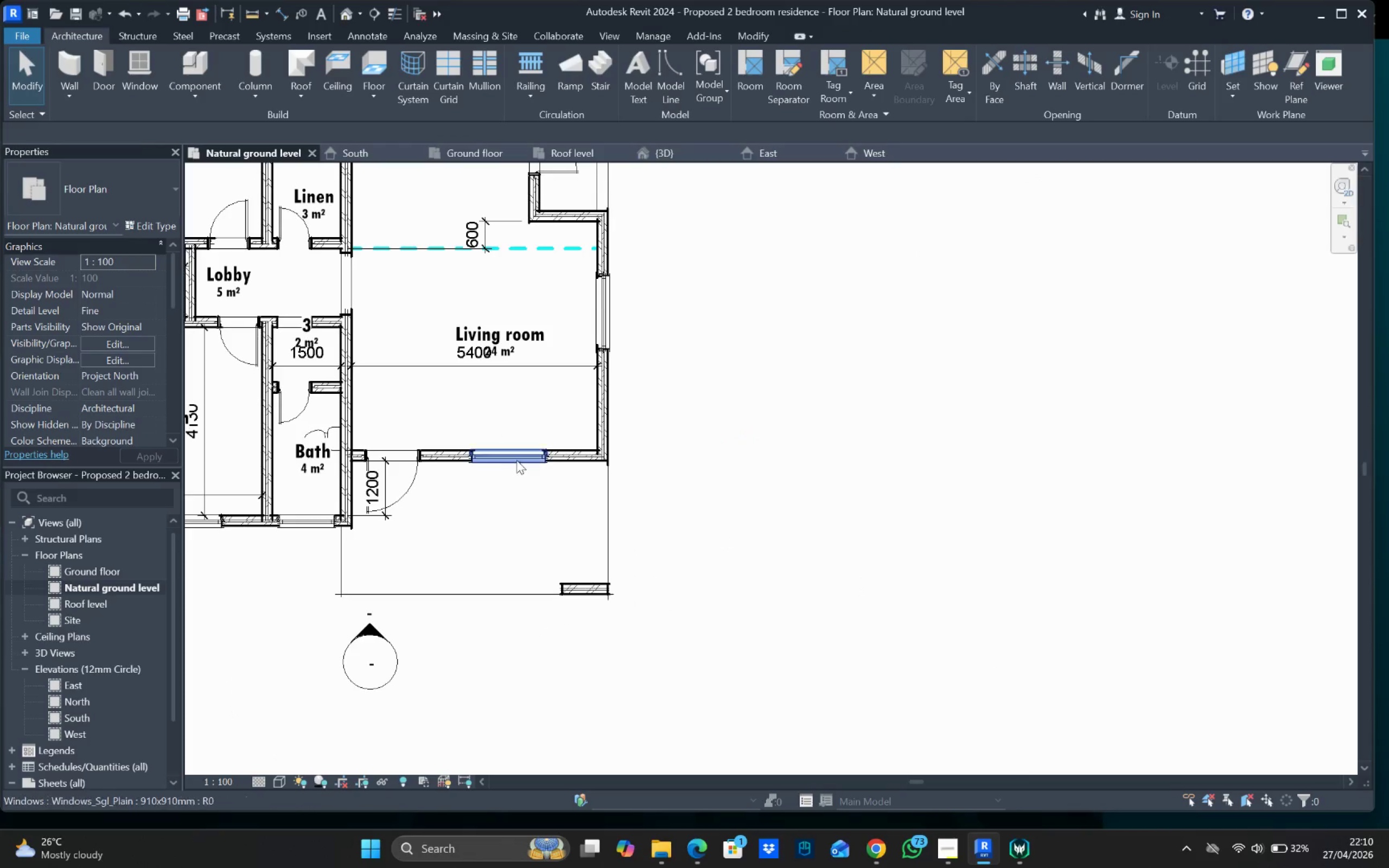 
scroll: coordinate [518, 462], scroll_direction: up, amount: 4.0
 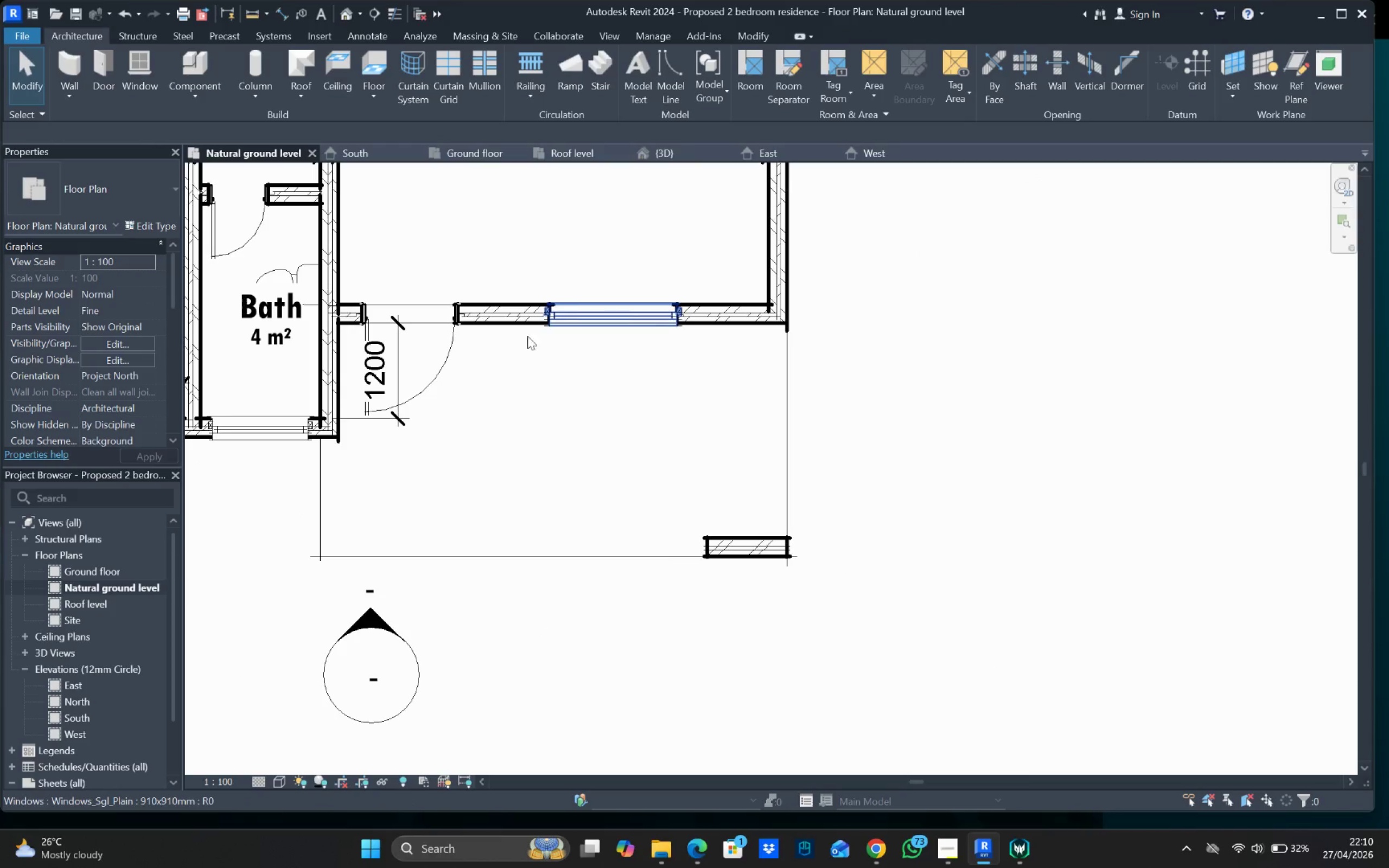 
scroll: coordinate [469, 570], scroll_direction: down, amount: 1.0
 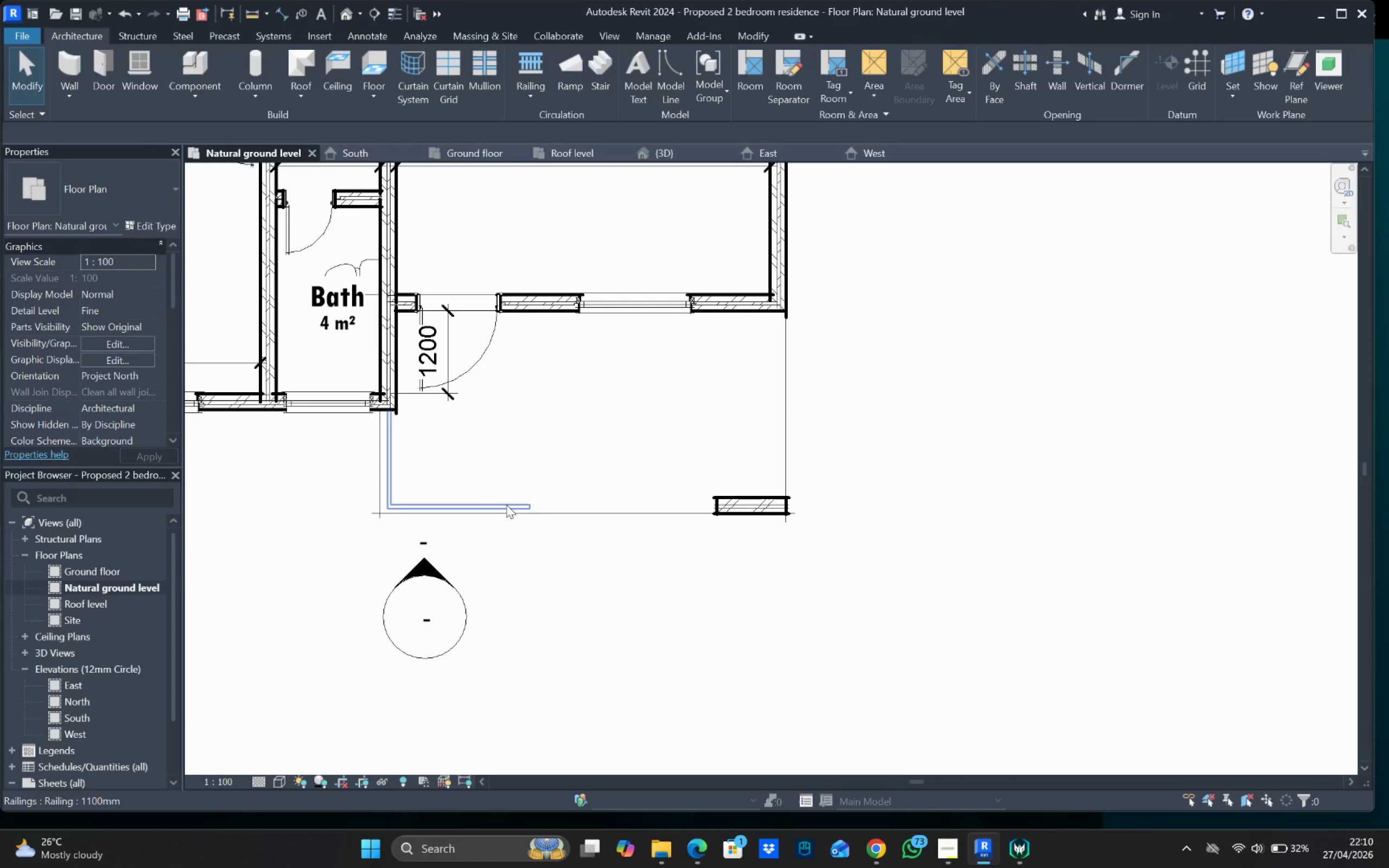 
left_click_drag(start_coordinate=[506, 505], to_coordinate=[634, 527])
 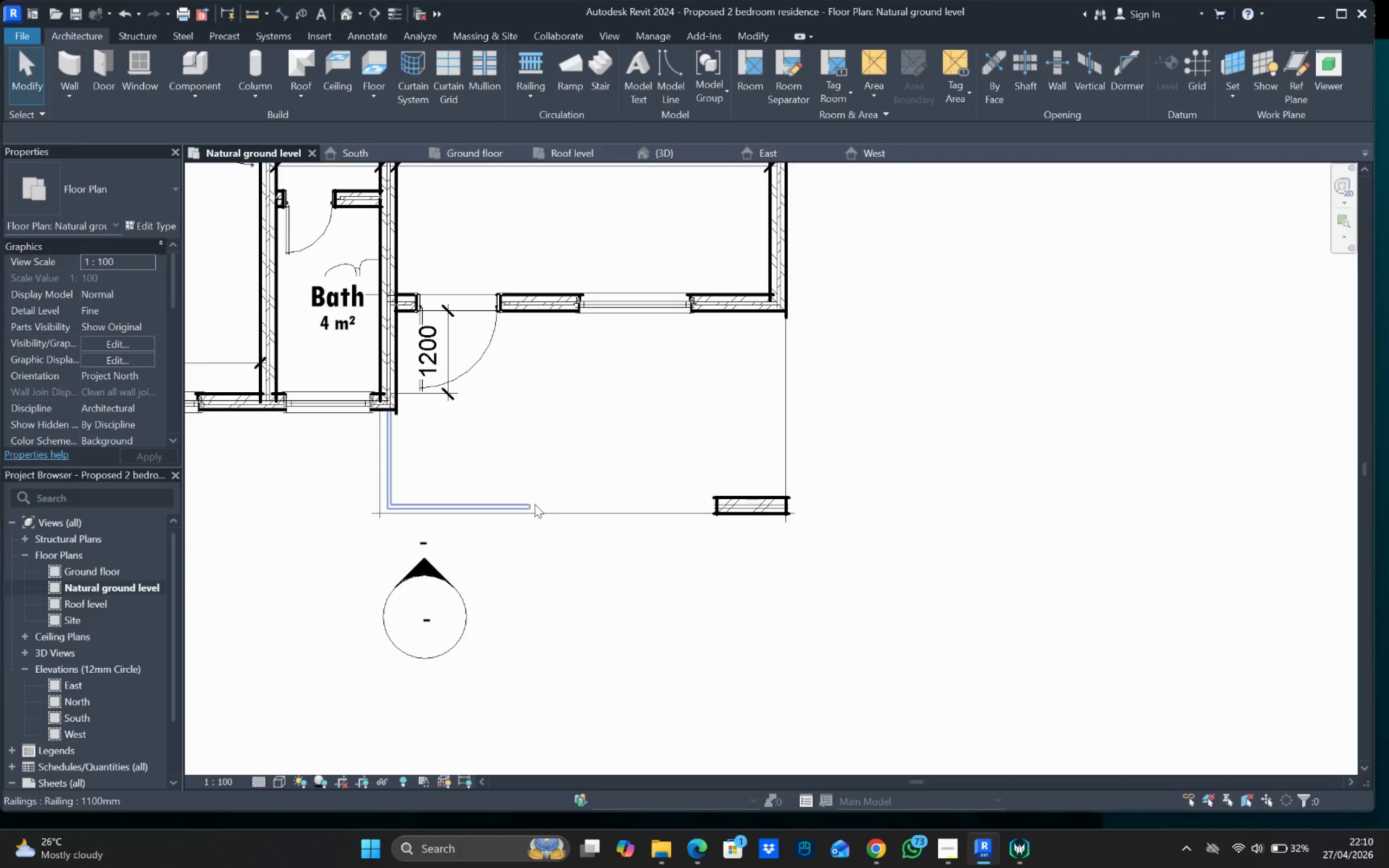 
left_click([634, 527])
 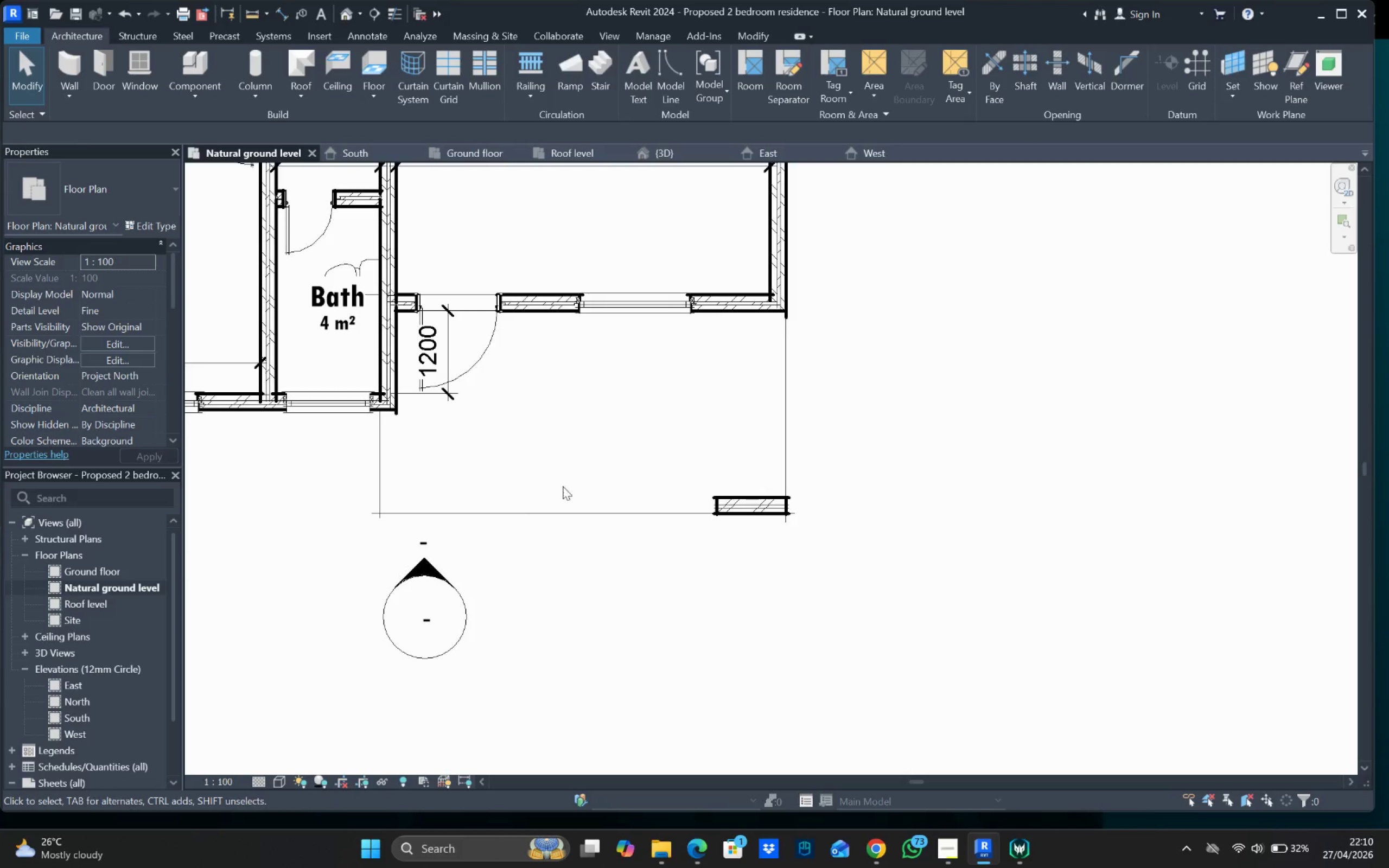 
mouse_move([532, 489])
 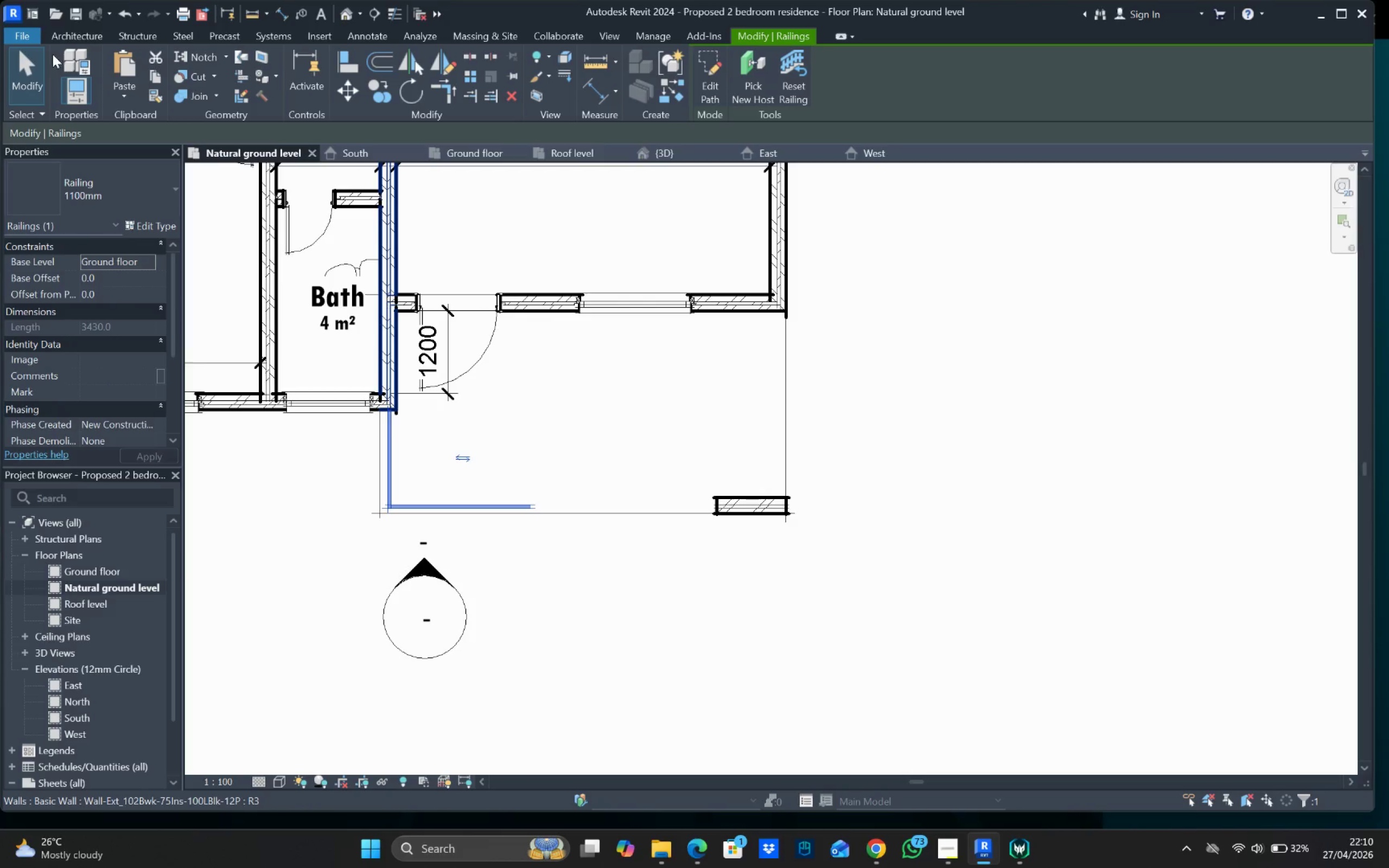 
left_click([62, 37])
 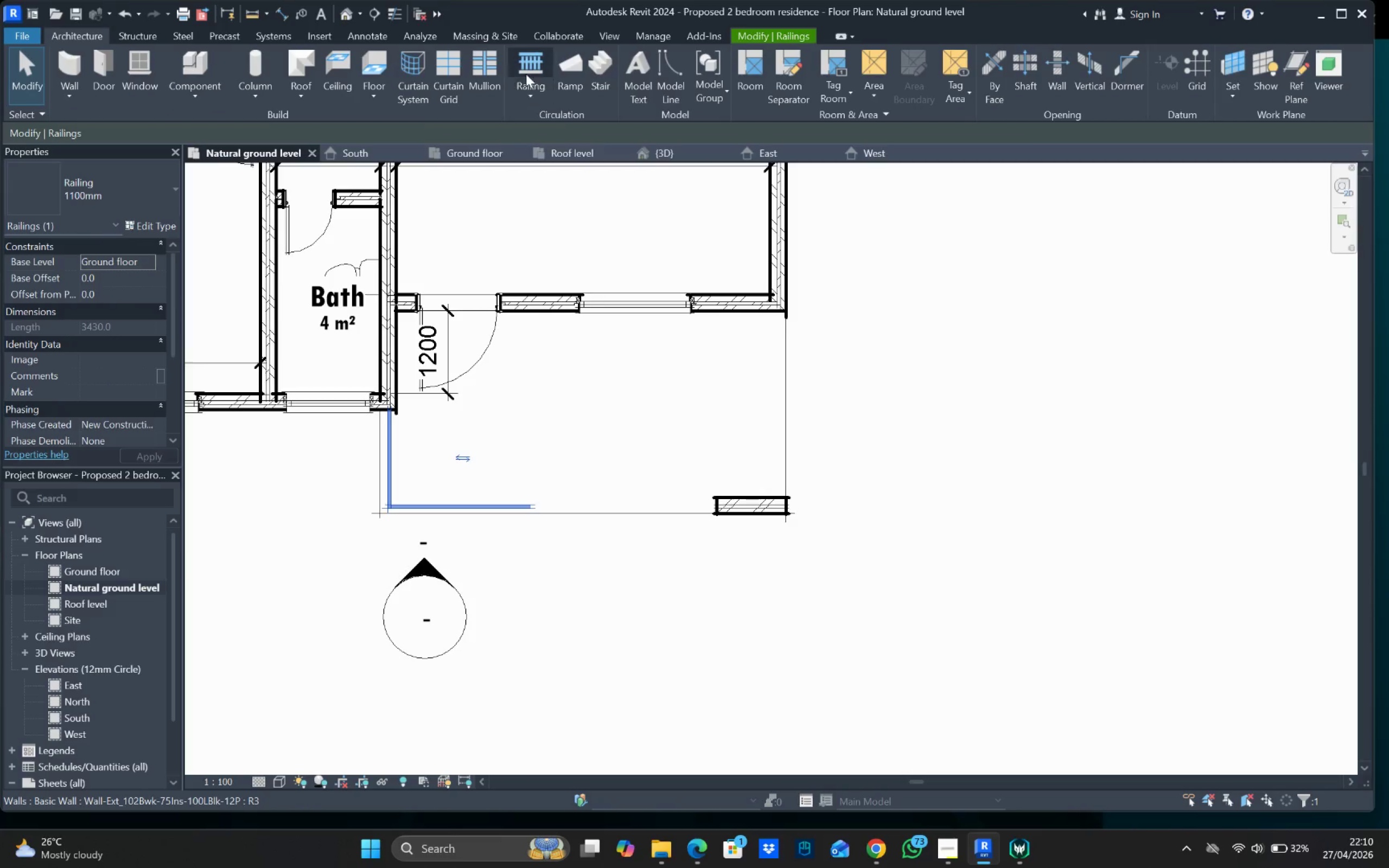 
left_click([602, 67])
 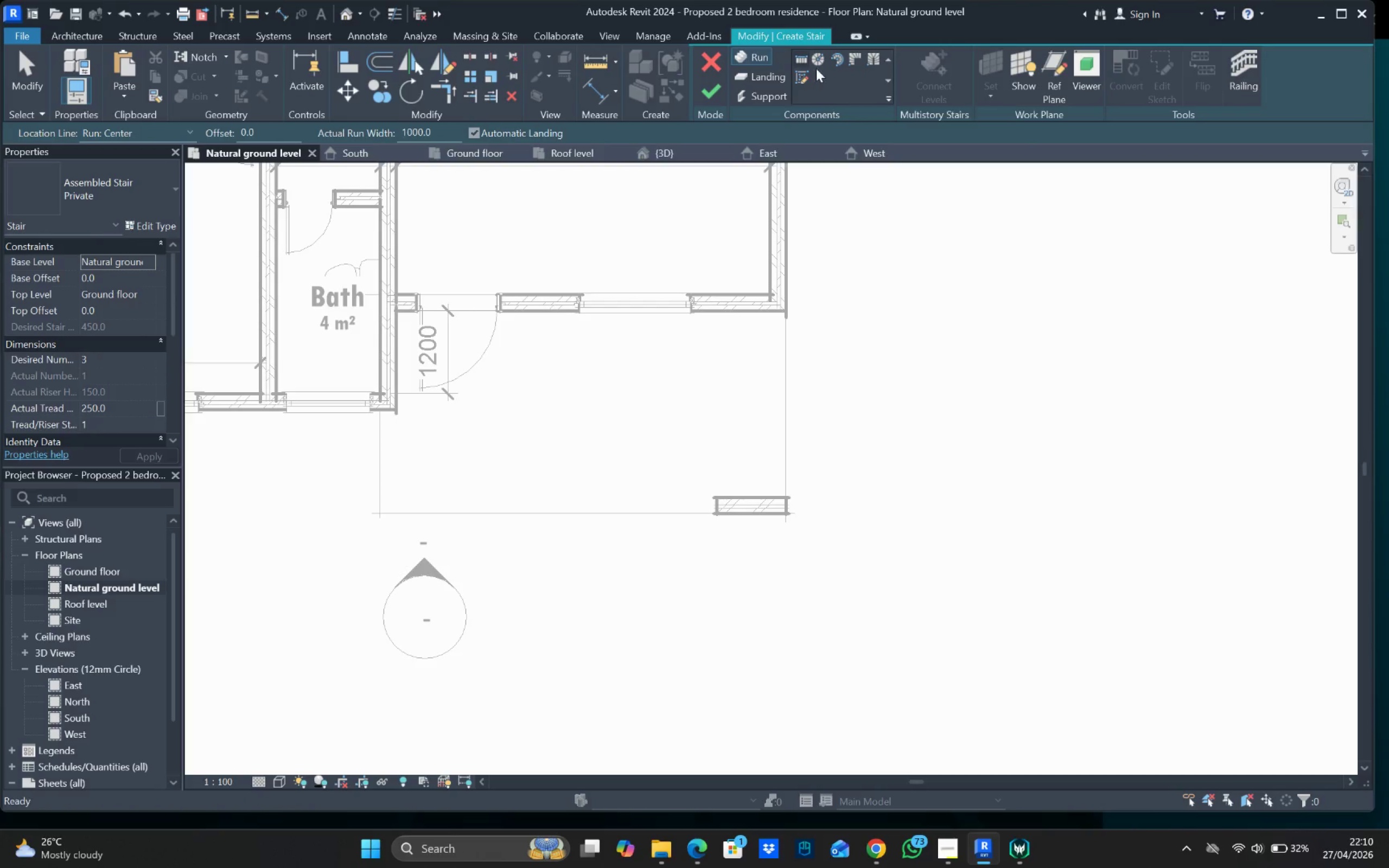 
left_click([806, 73])
 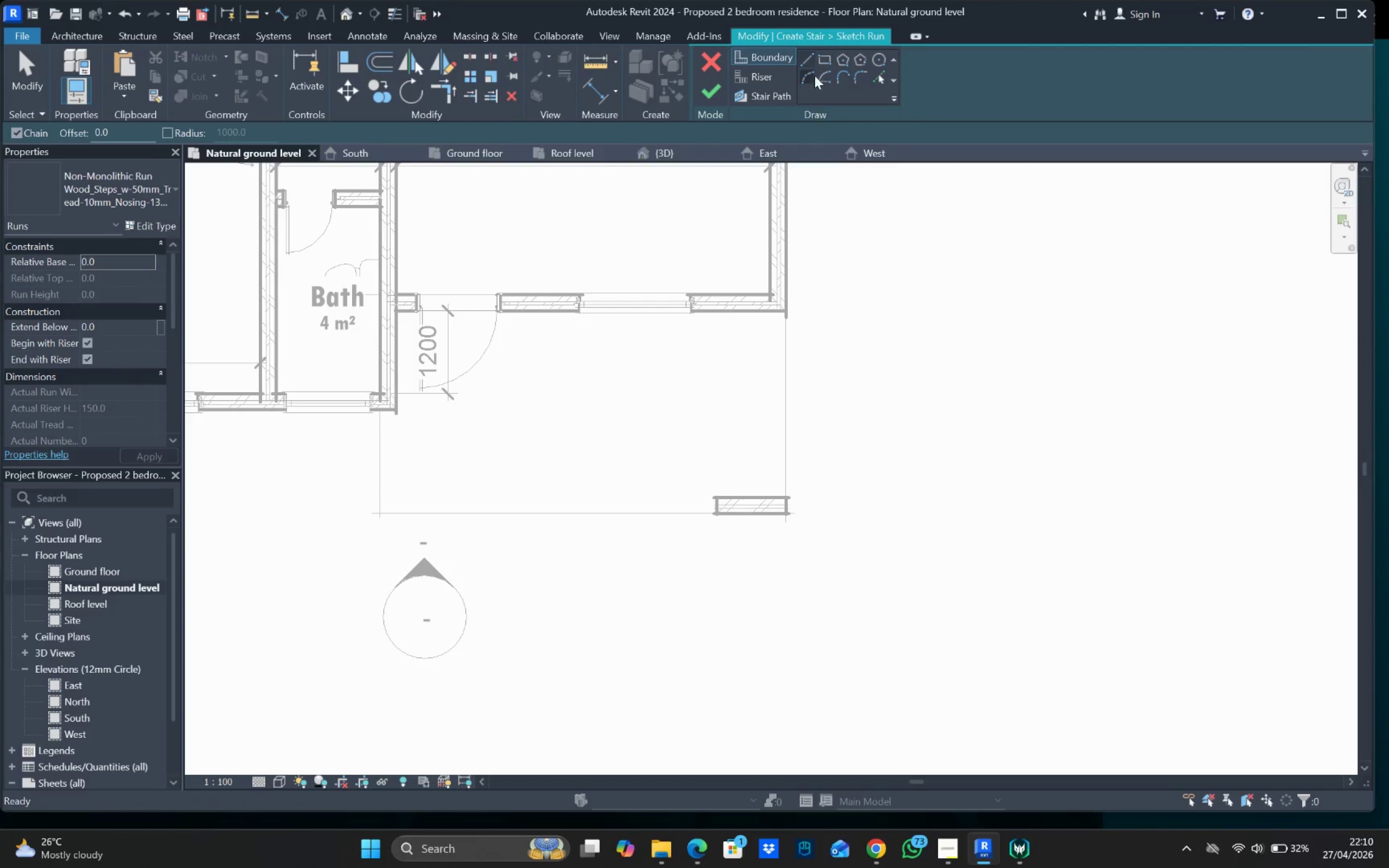 
left_click([807, 54])
 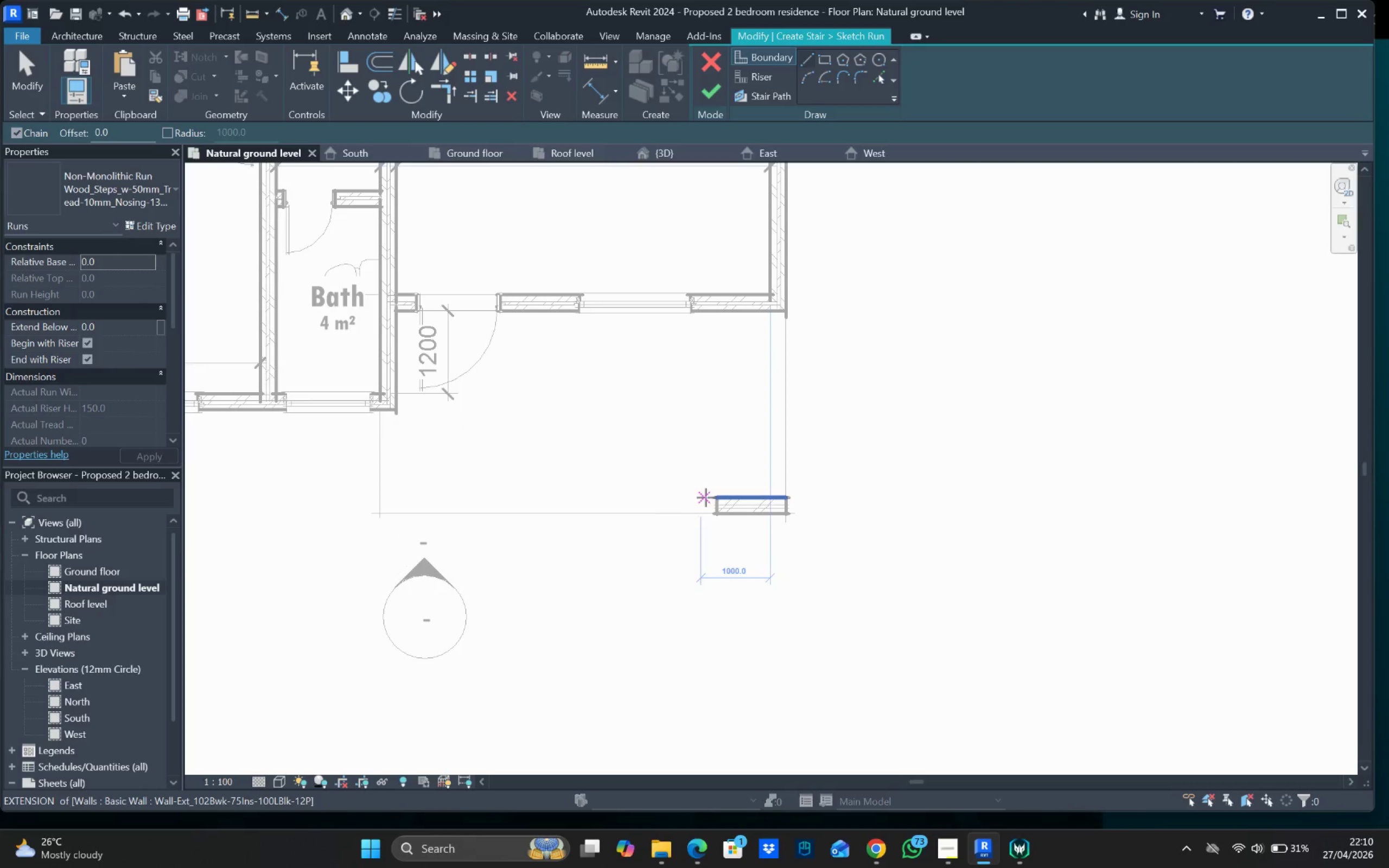 
left_click_drag(start_coordinate=[718, 513], to_coordinate=[718, 519])
 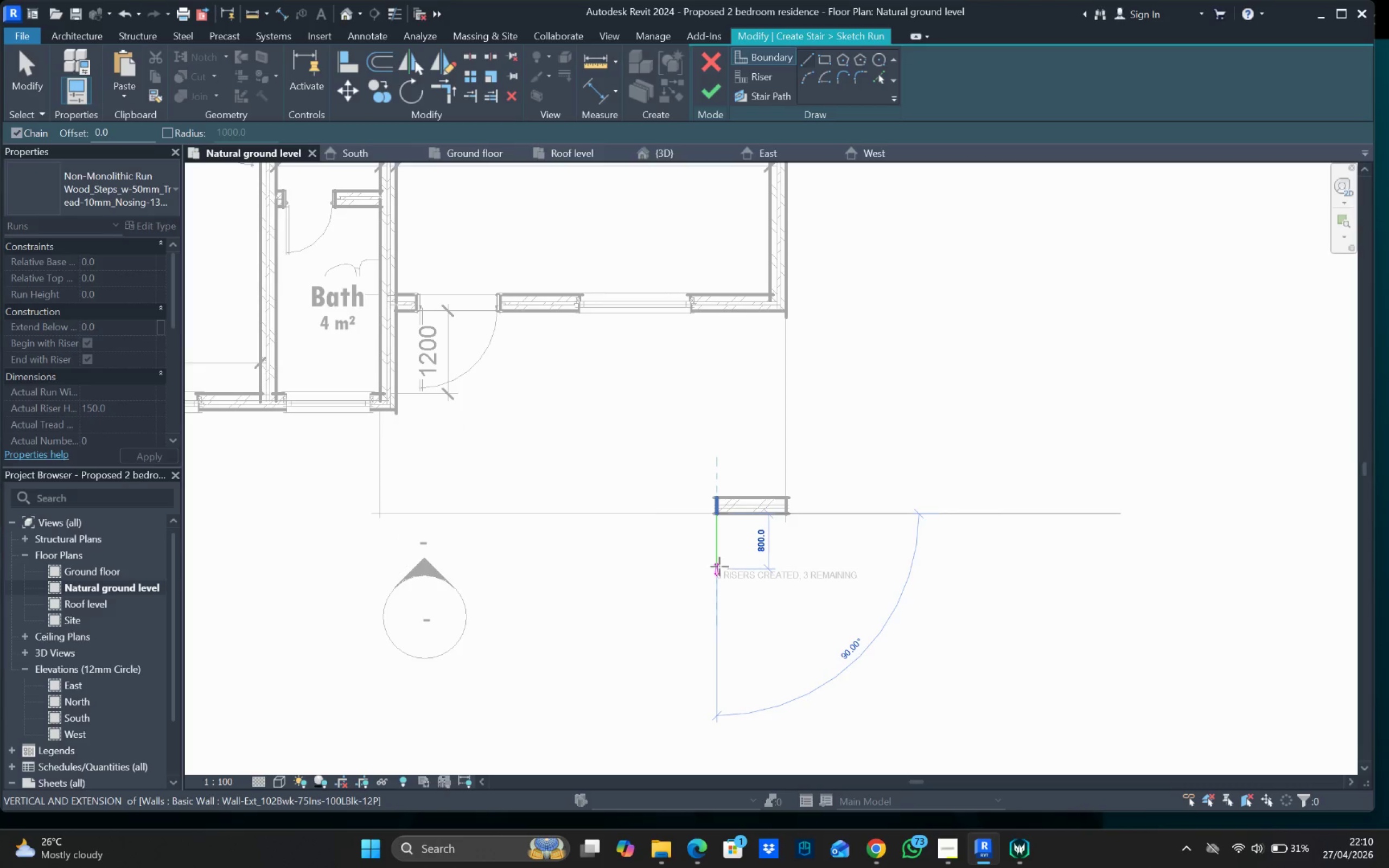 
scroll: coordinate [719, 562], scroll_direction: up, amount: 3.0
 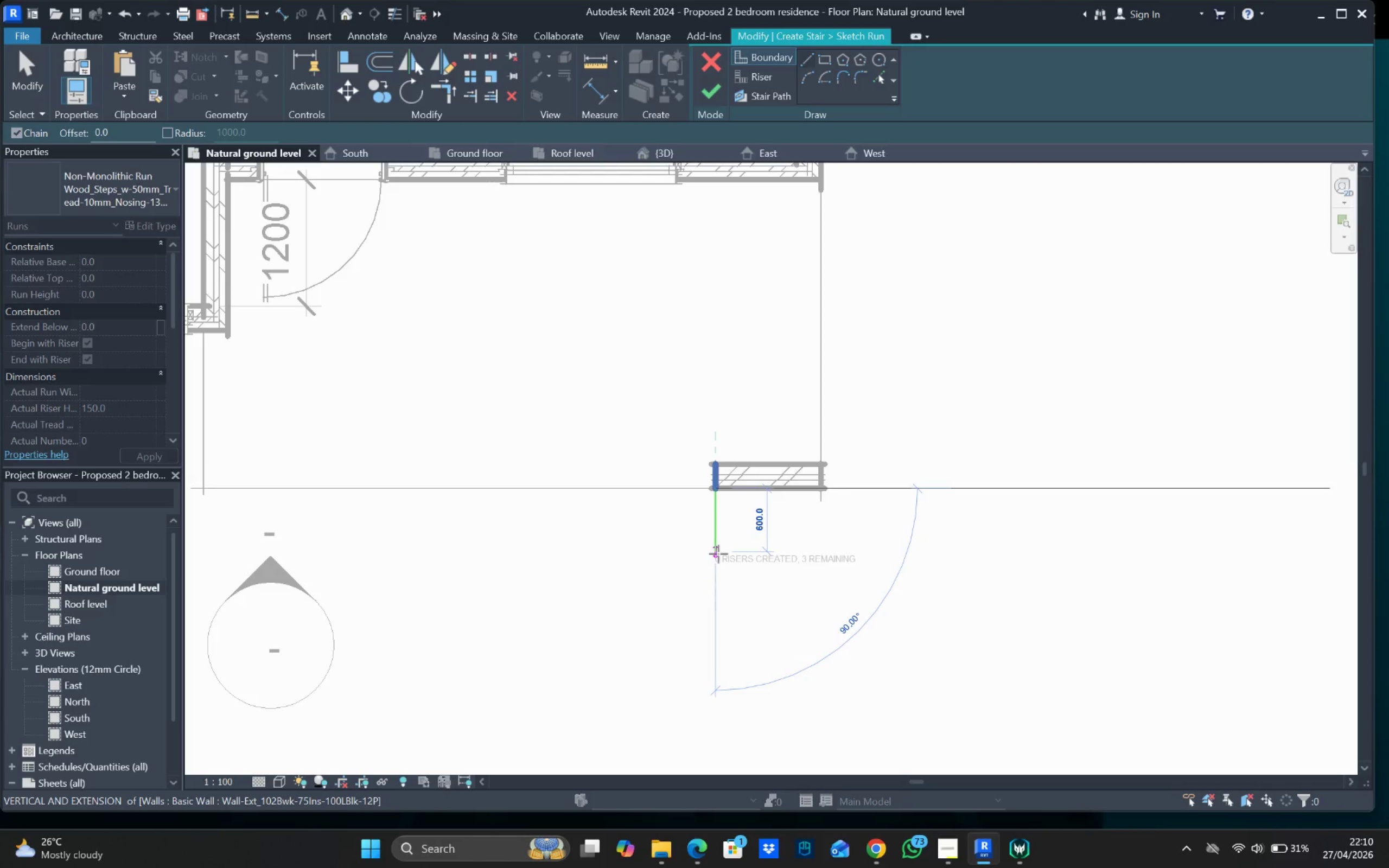 
left_click([718, 553])
 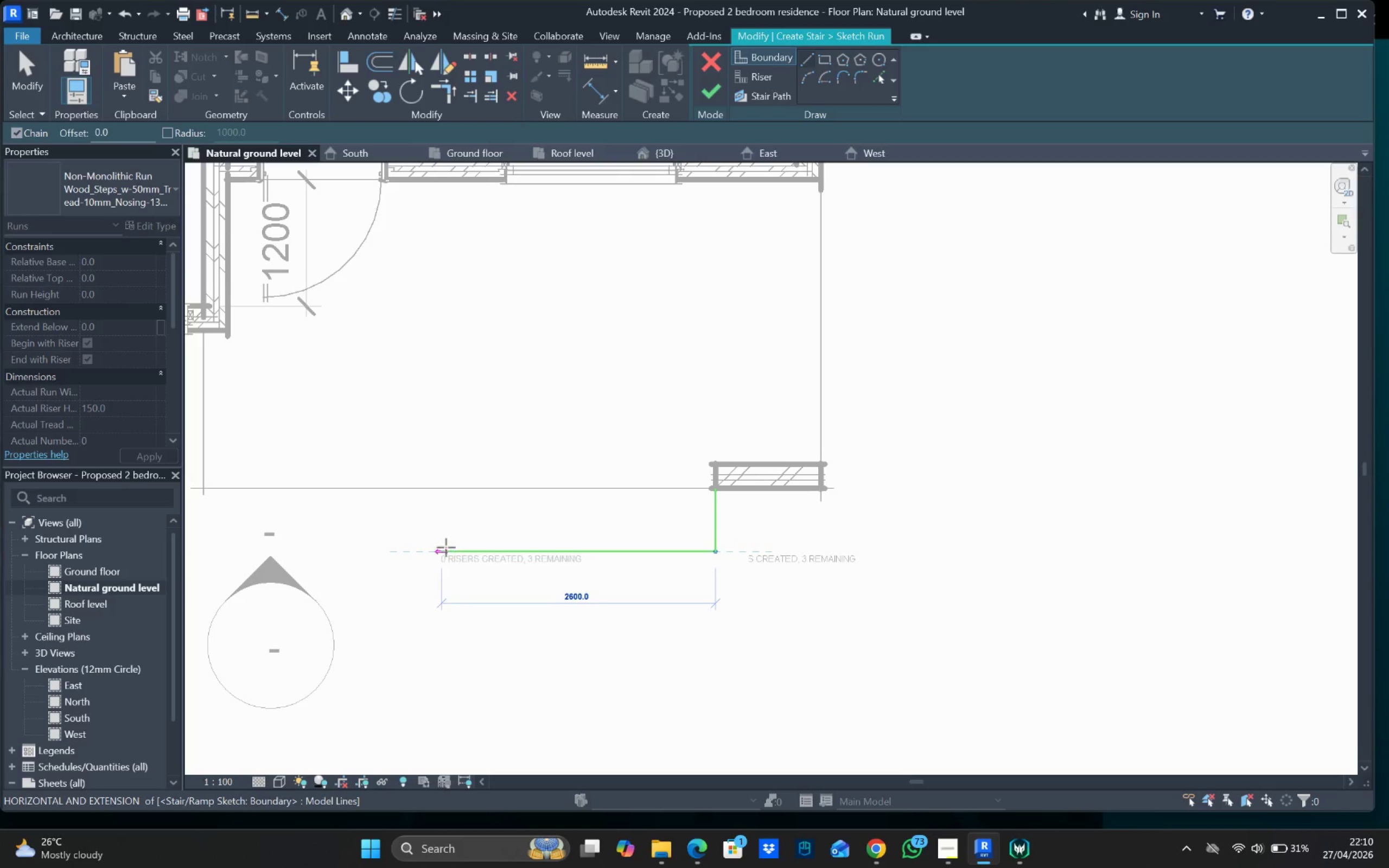 
wait(5.35)
 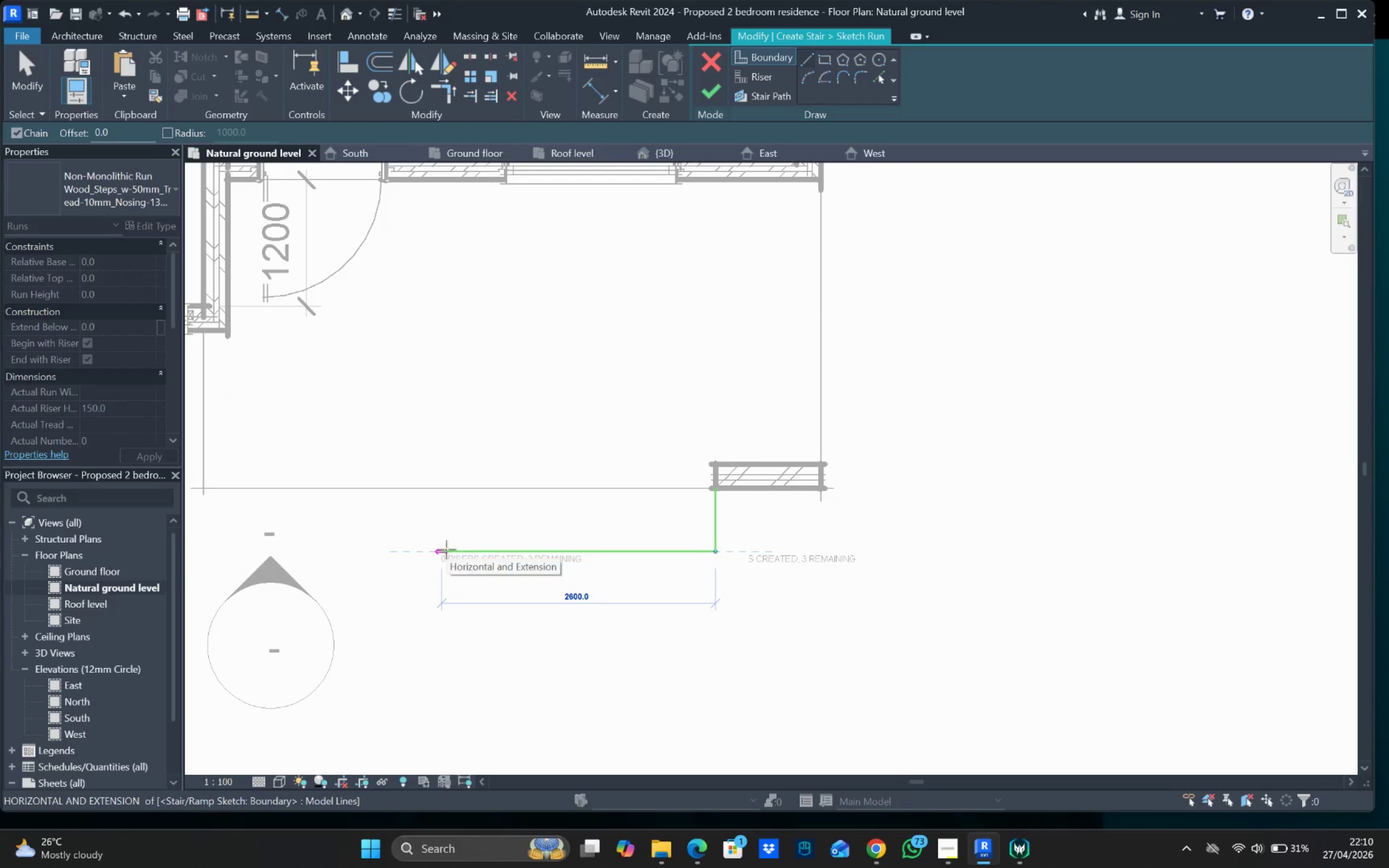 
left_click([432, 548])
 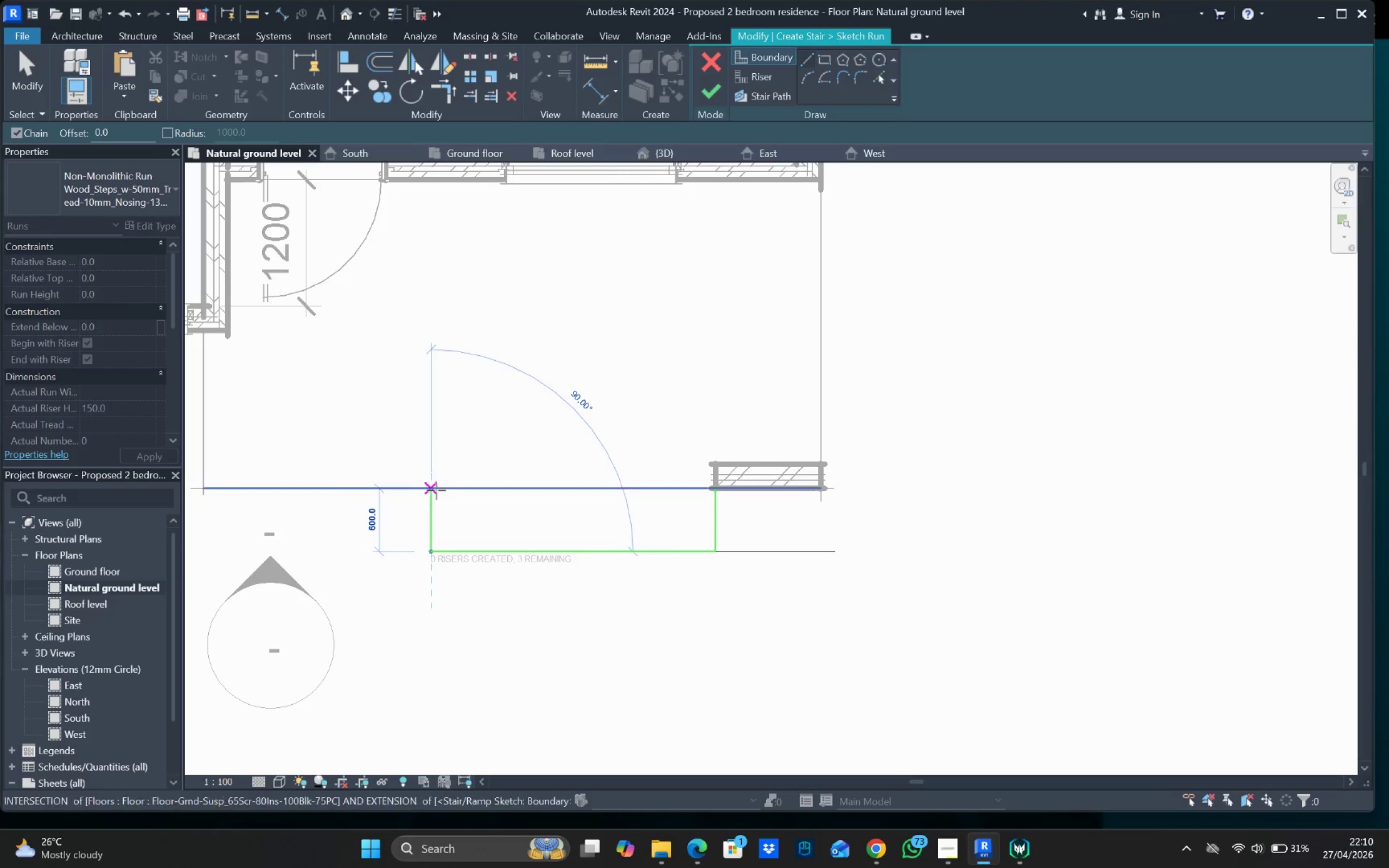 
left_click([436, 489])
 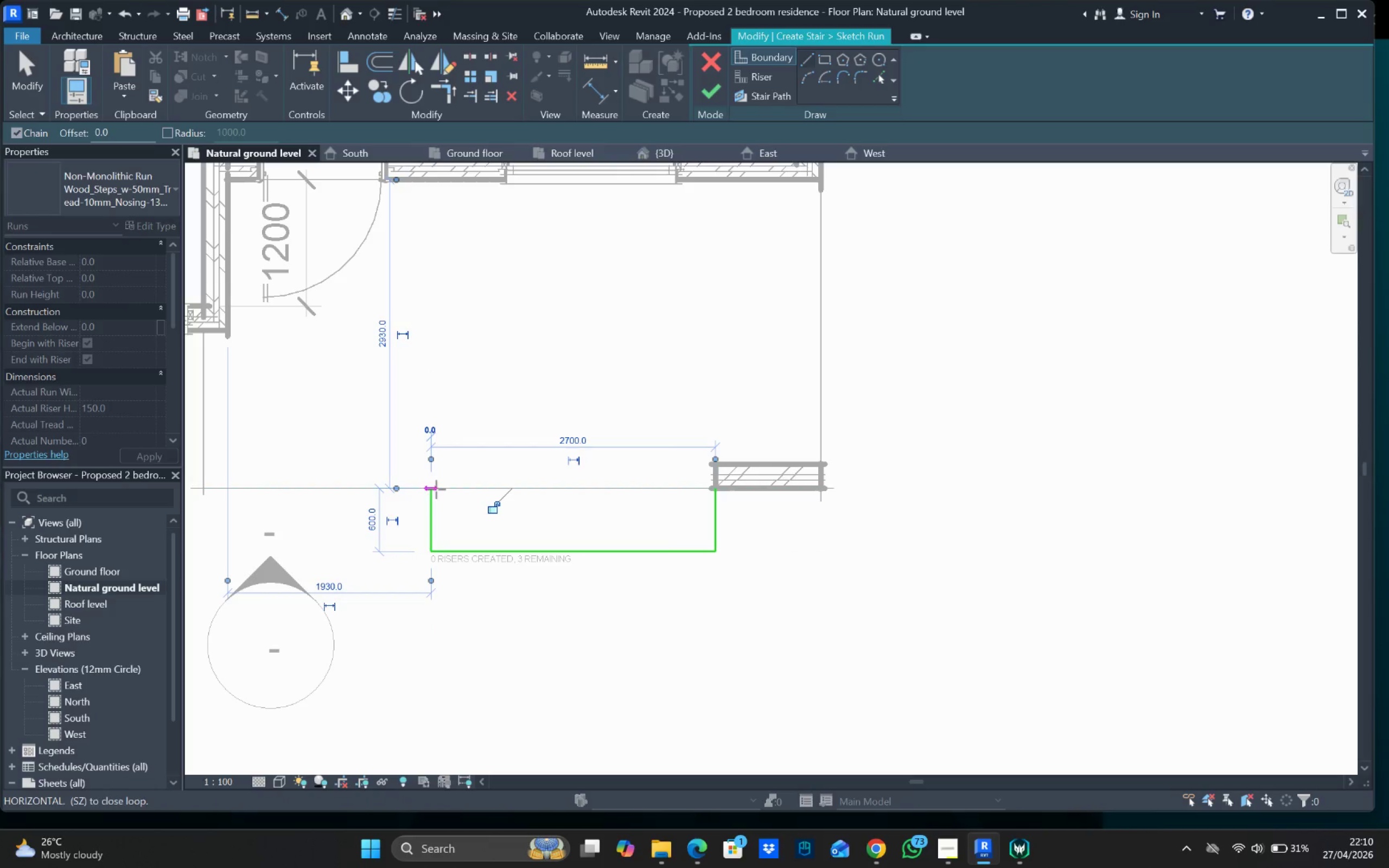 
key(Escape)
 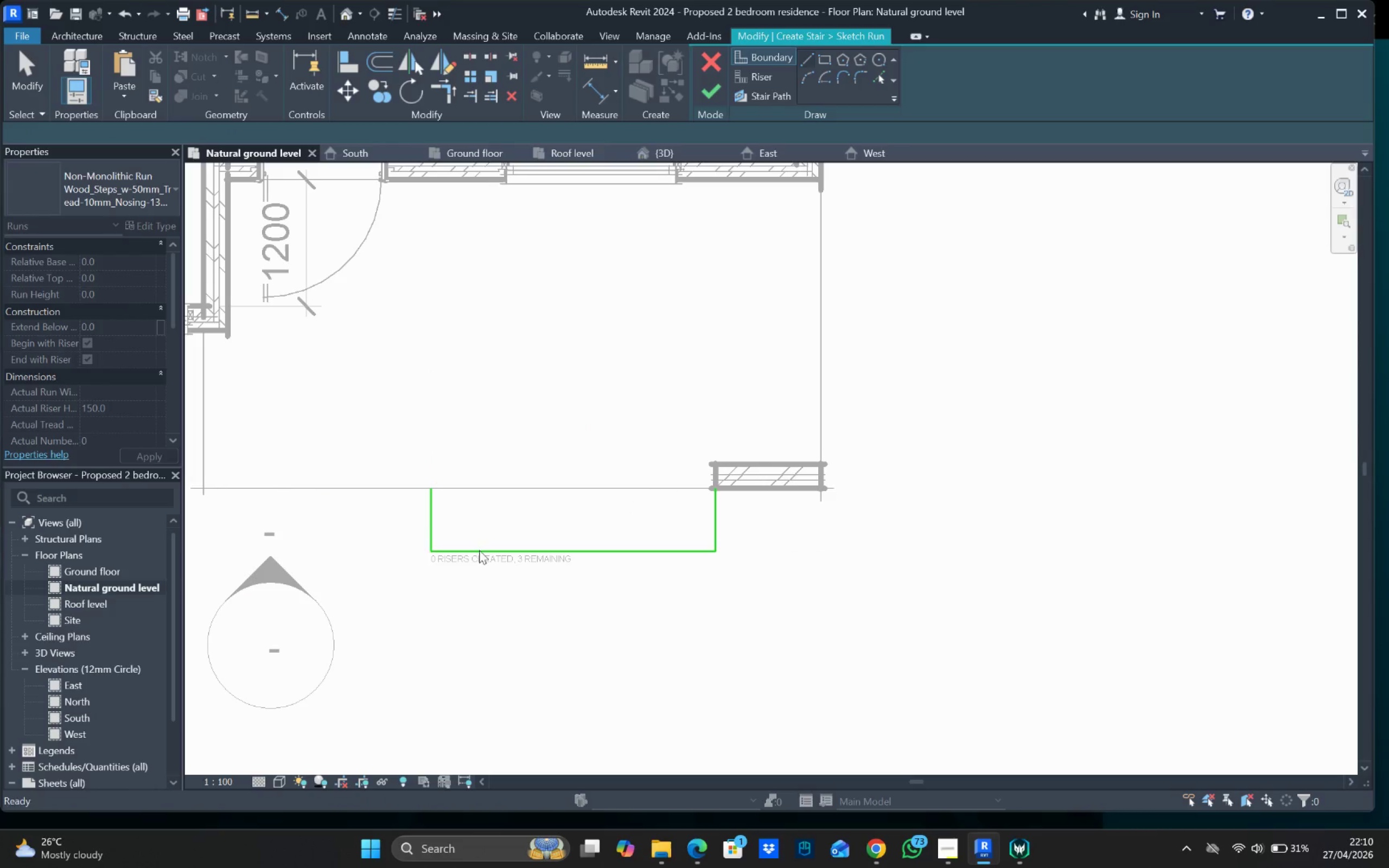 
left_click([487, 552])
 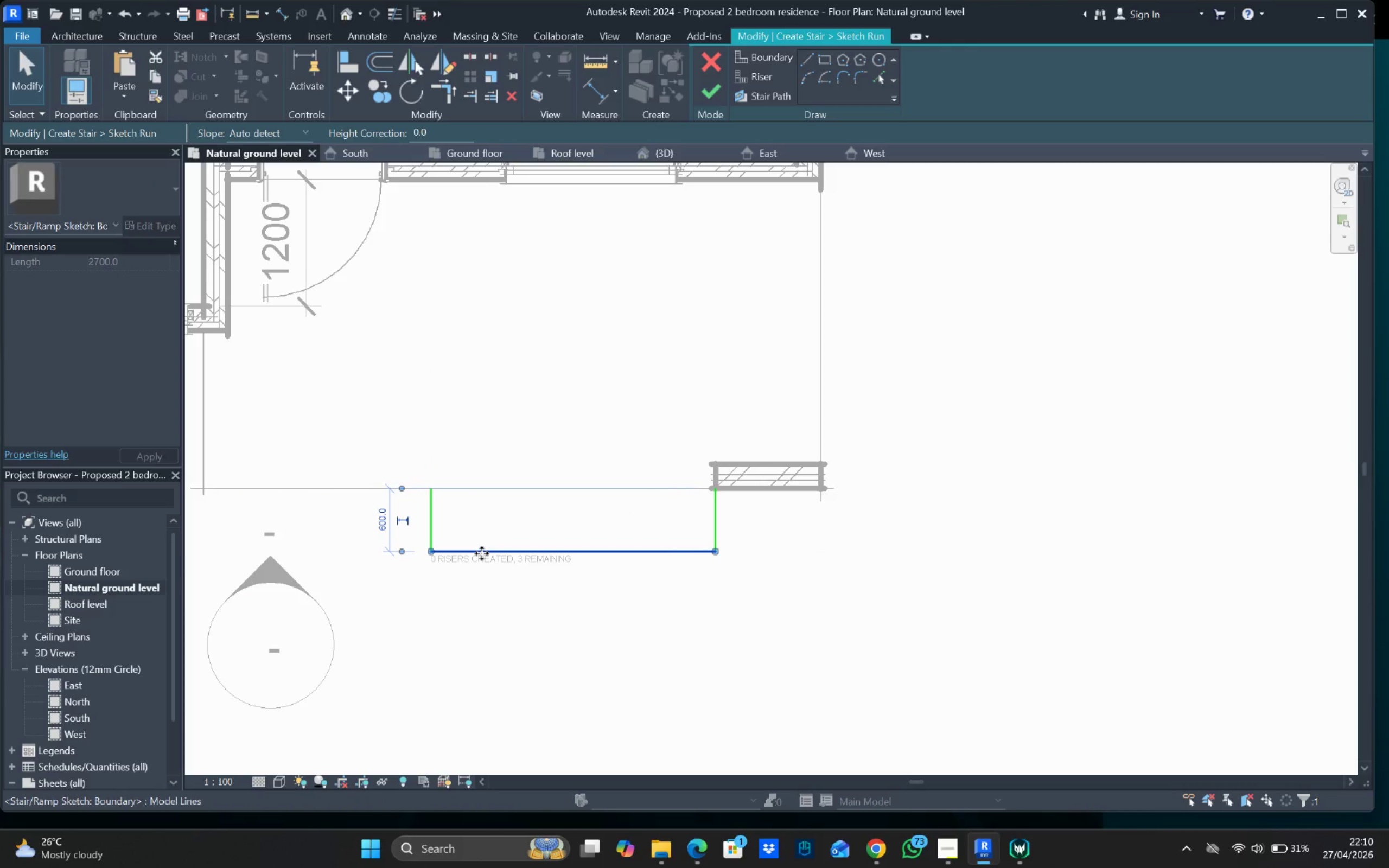 
key(Delete)
 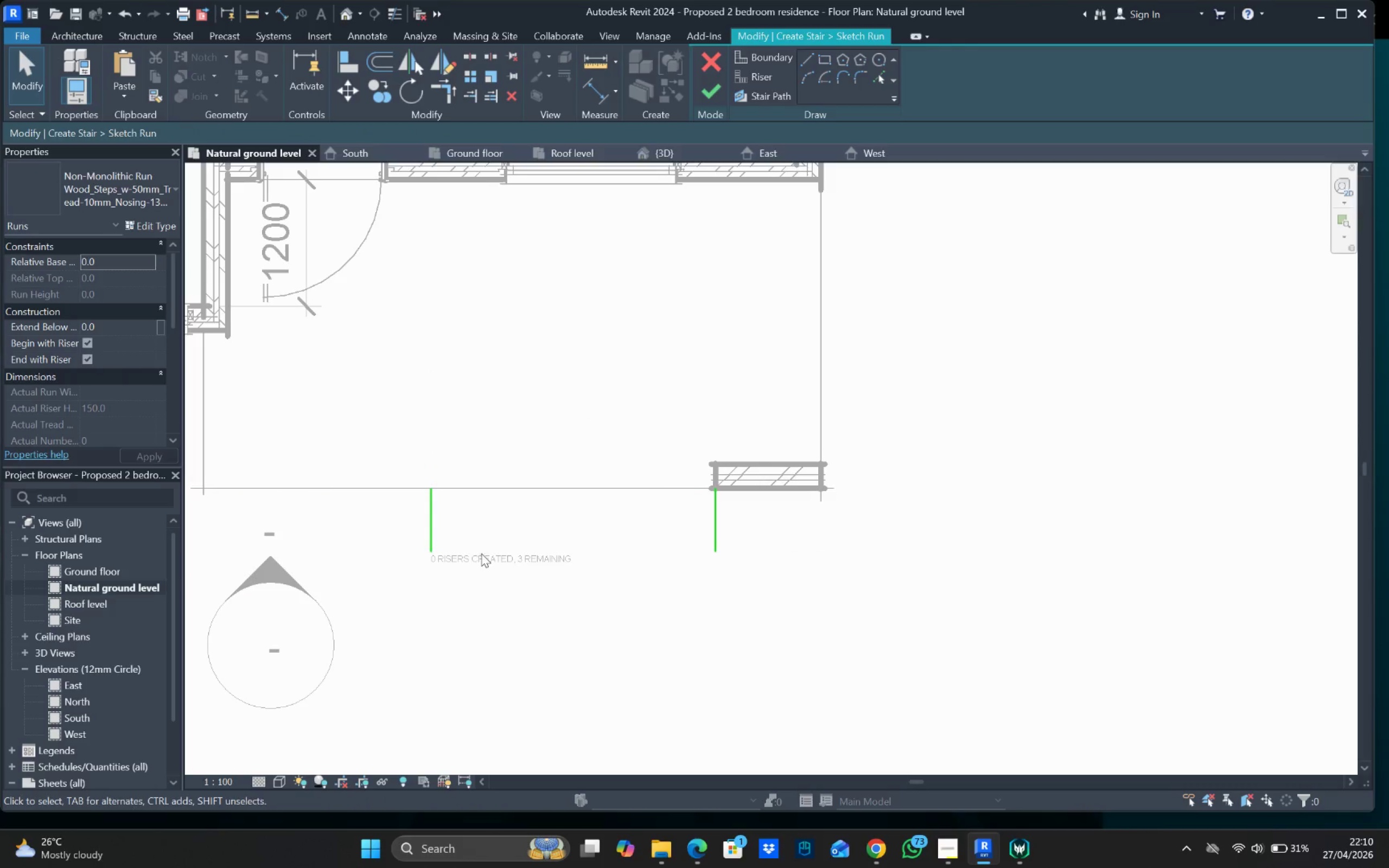 
scroll: coordinate [462, 508], scroll_direction: none, amount: 0.0
 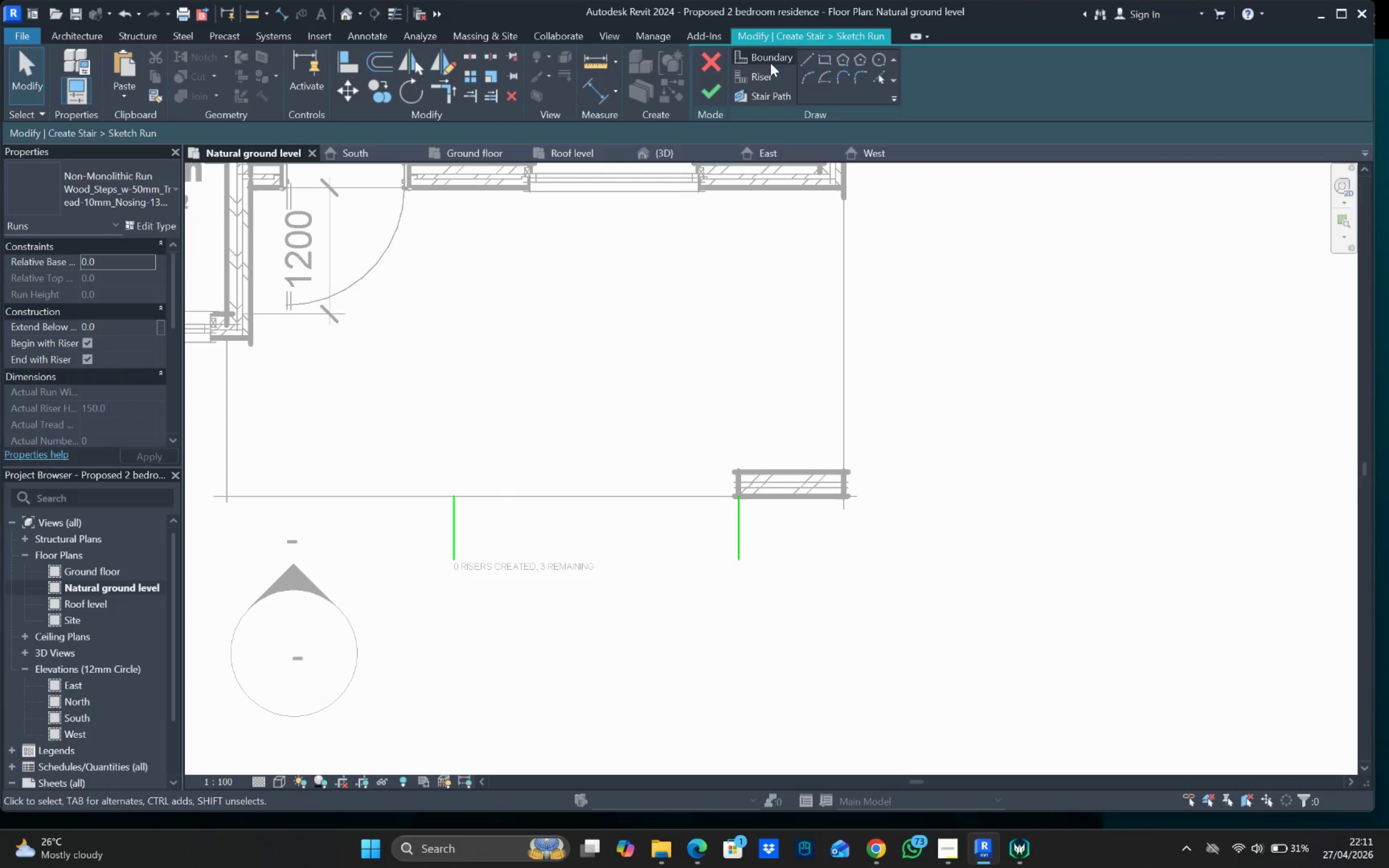 
left_click([758, 78])
 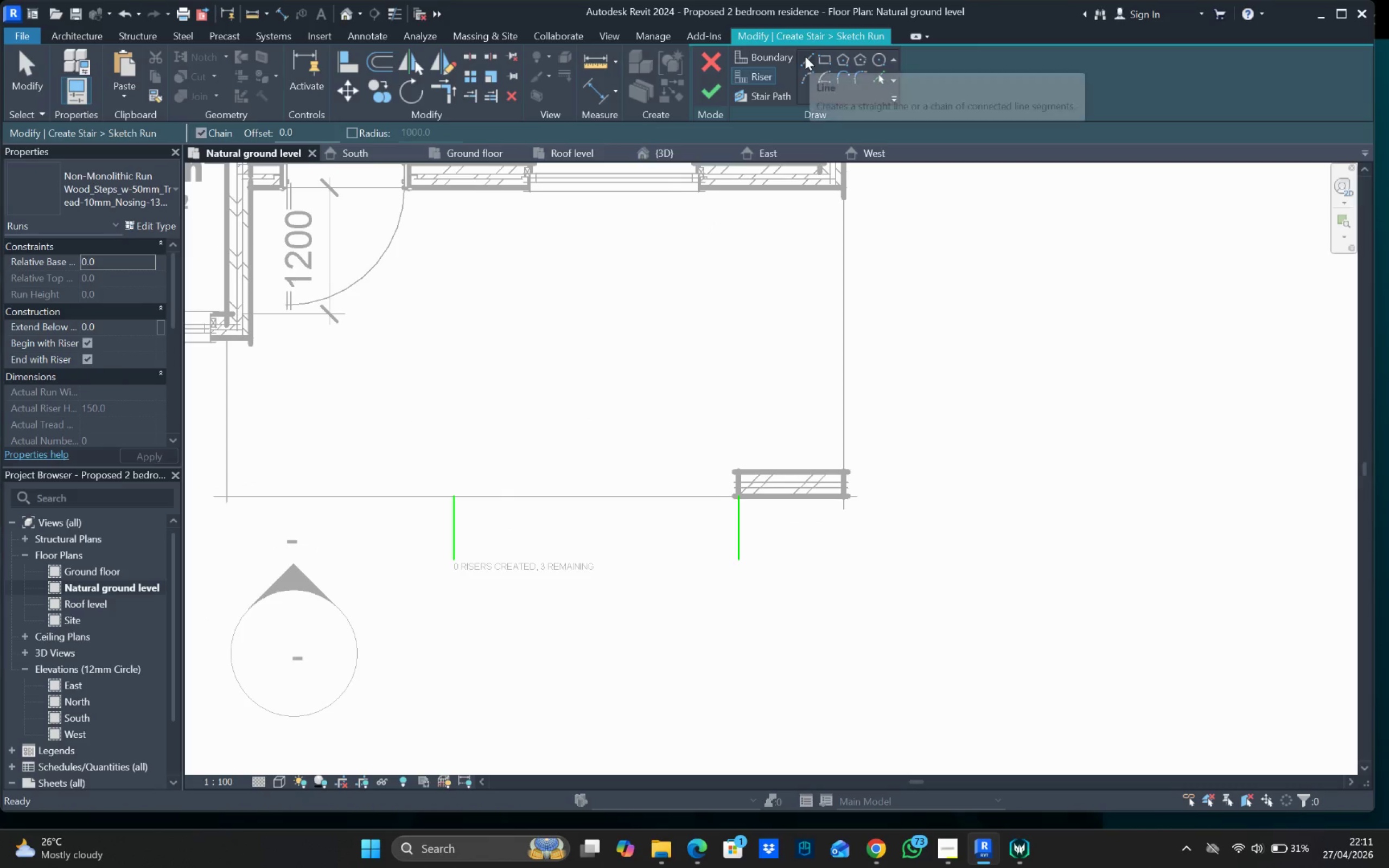 
left_click([807, 55])
 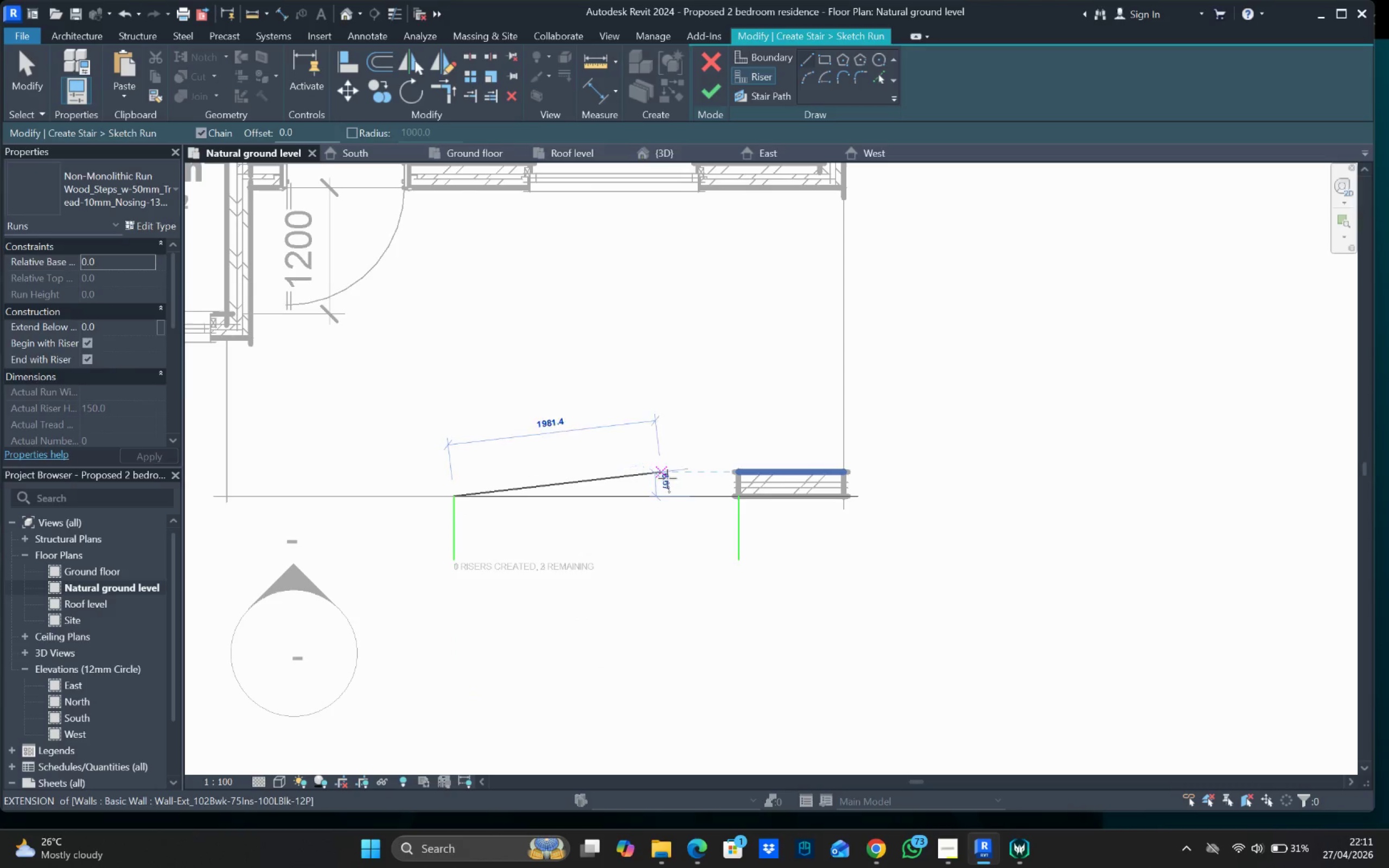 
left_click([746, 501])
 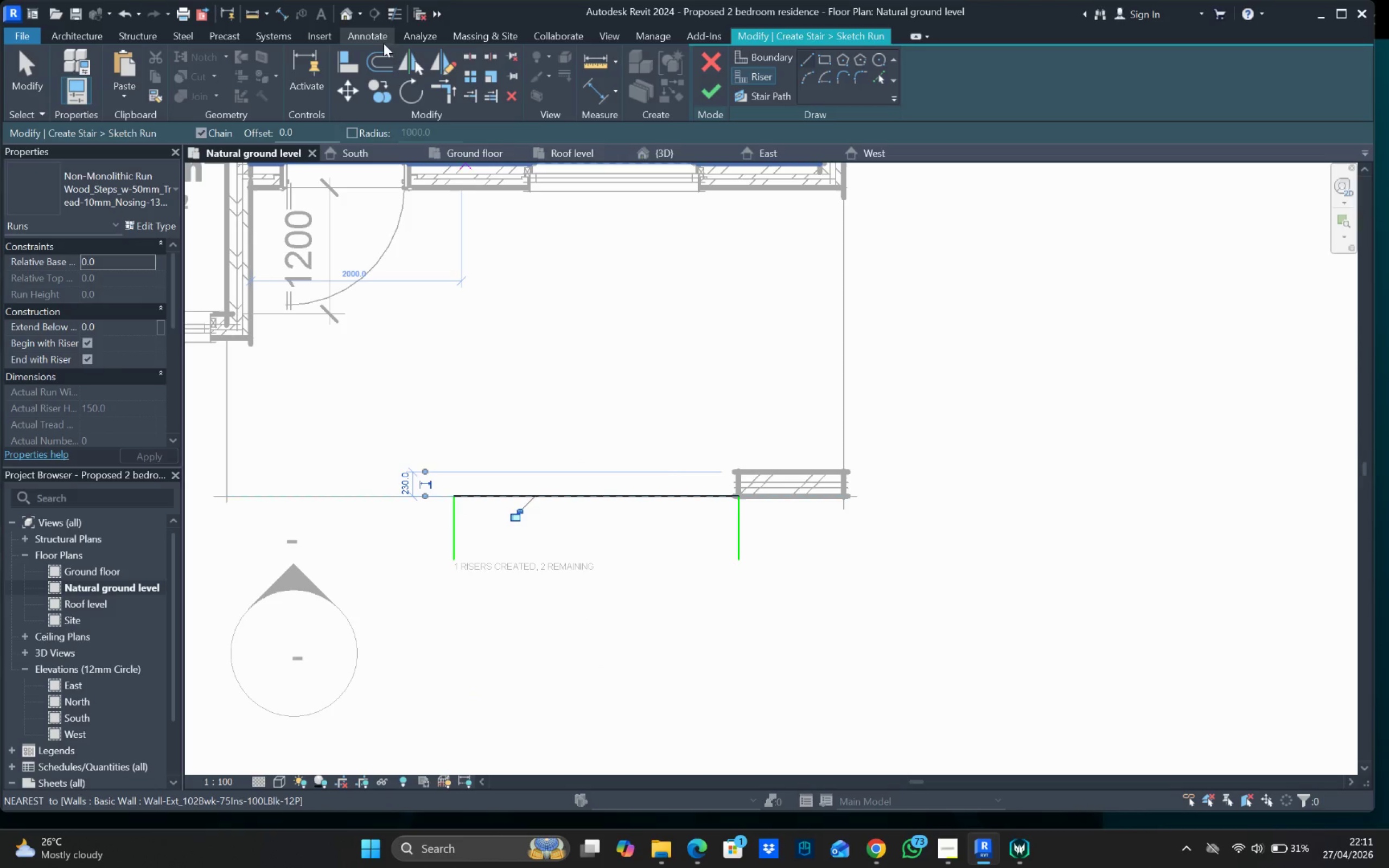 
left_click([381, 54])
 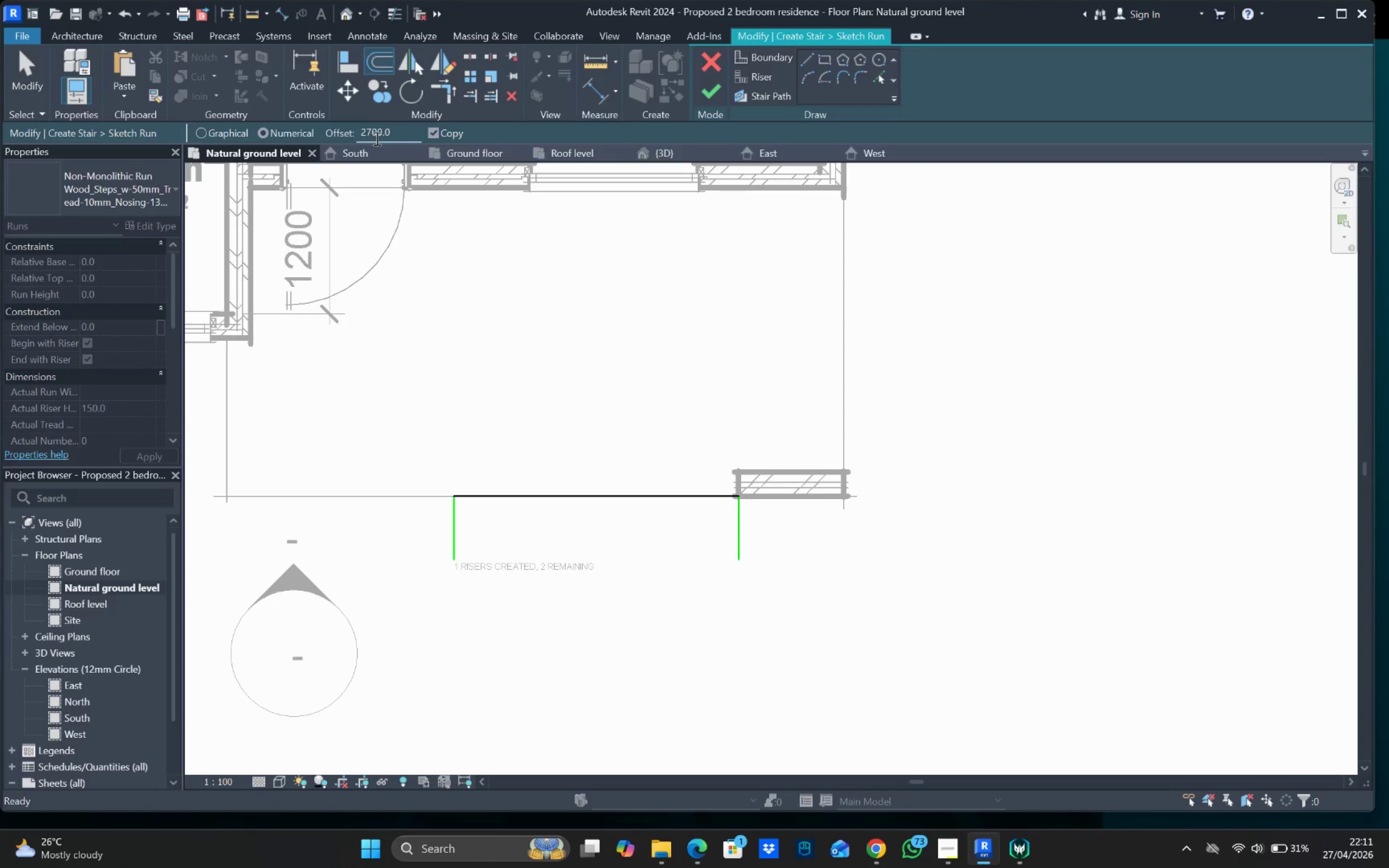 
double_click([379, 138])
 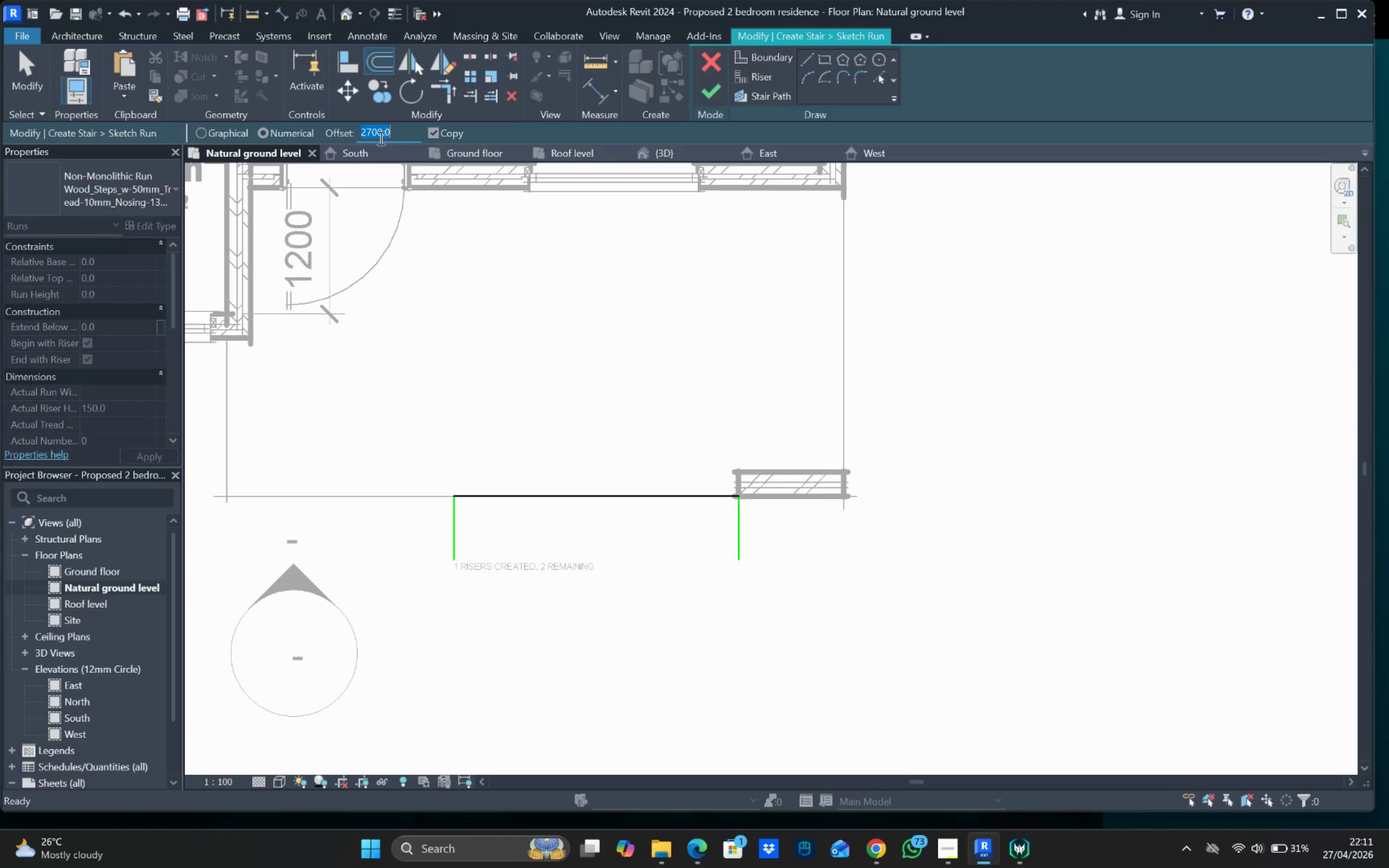 
type(5)
key(Backspace)
type(300)
 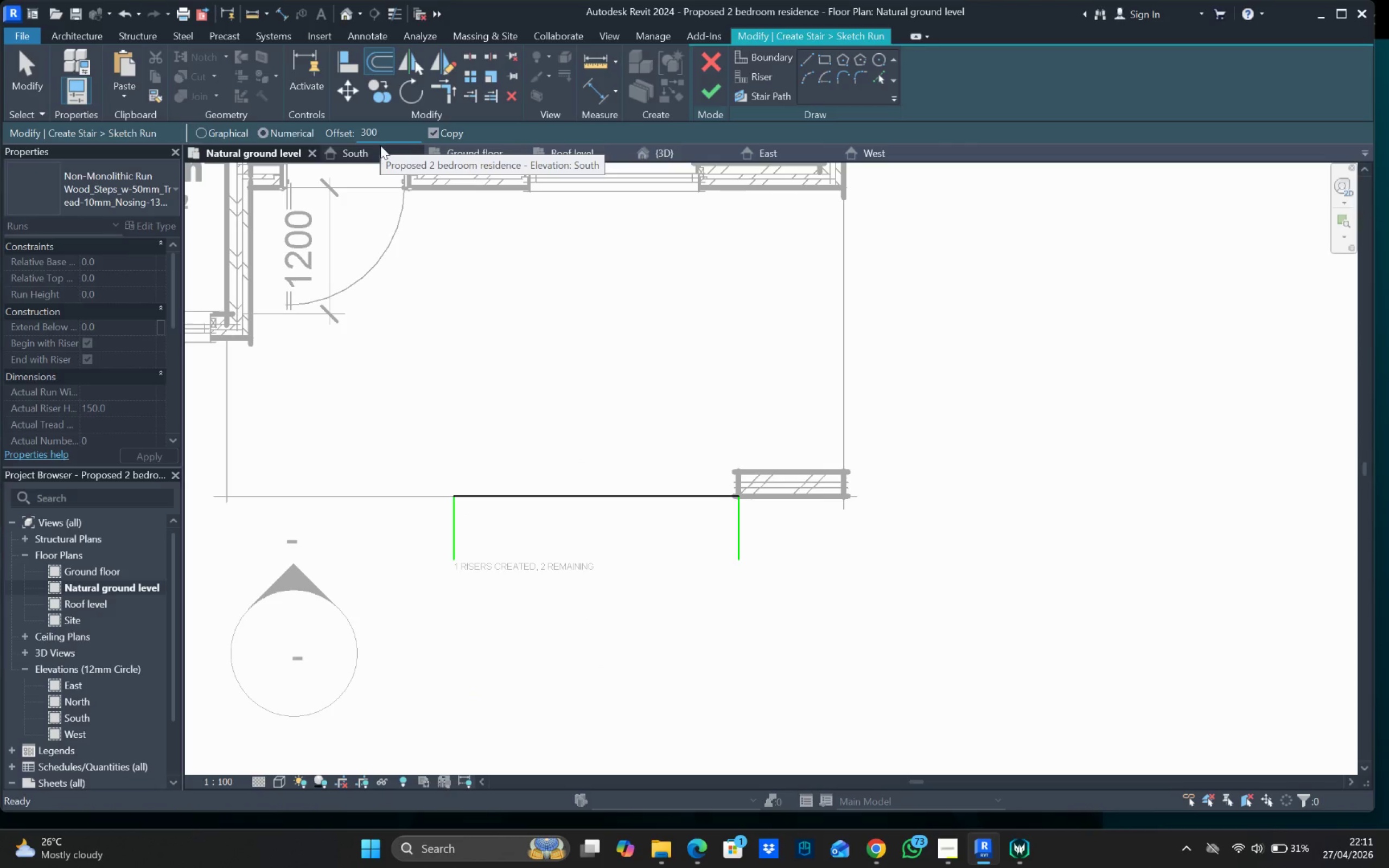 
right_click([394, 188])
 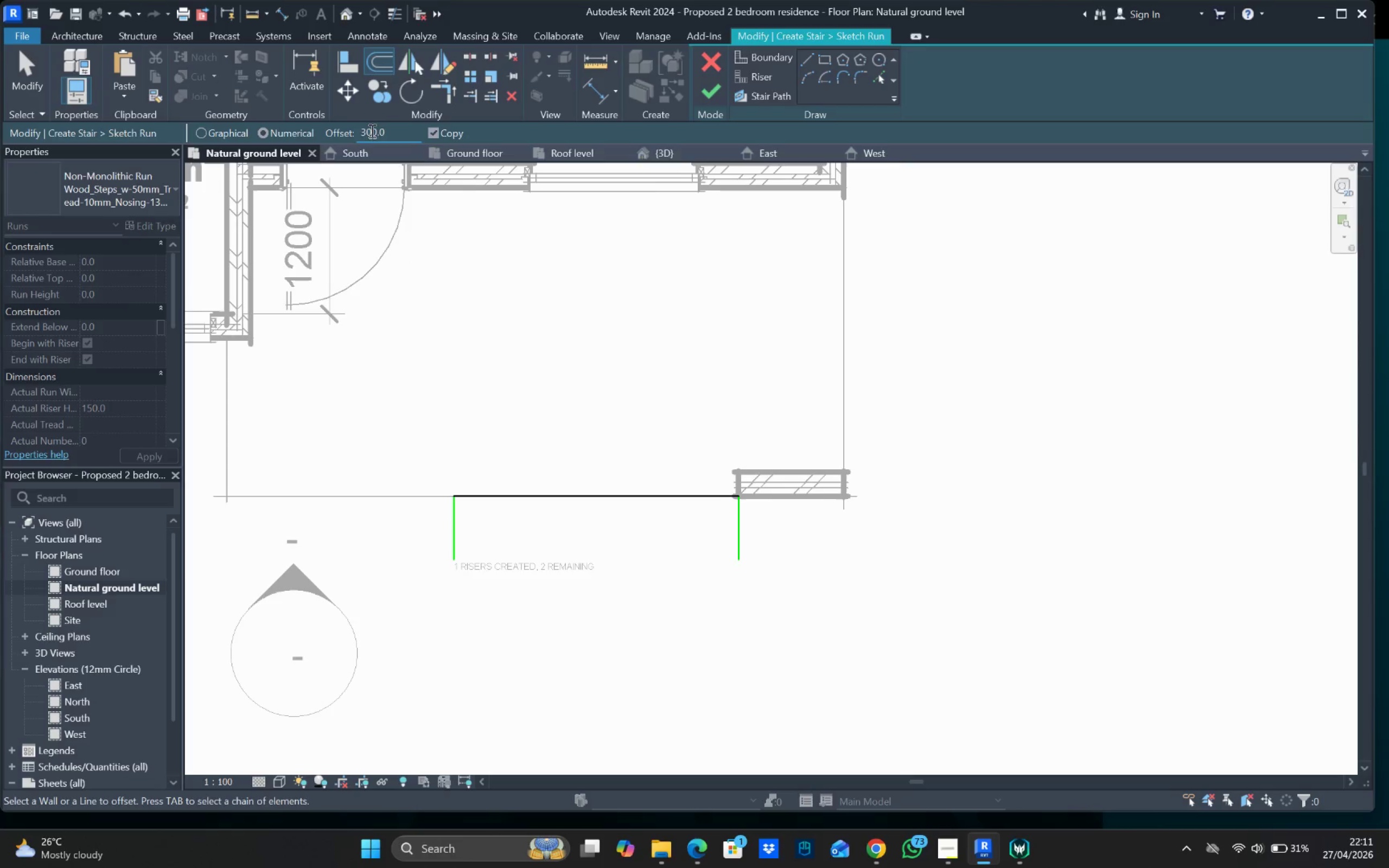 
left_click([636, 499])
 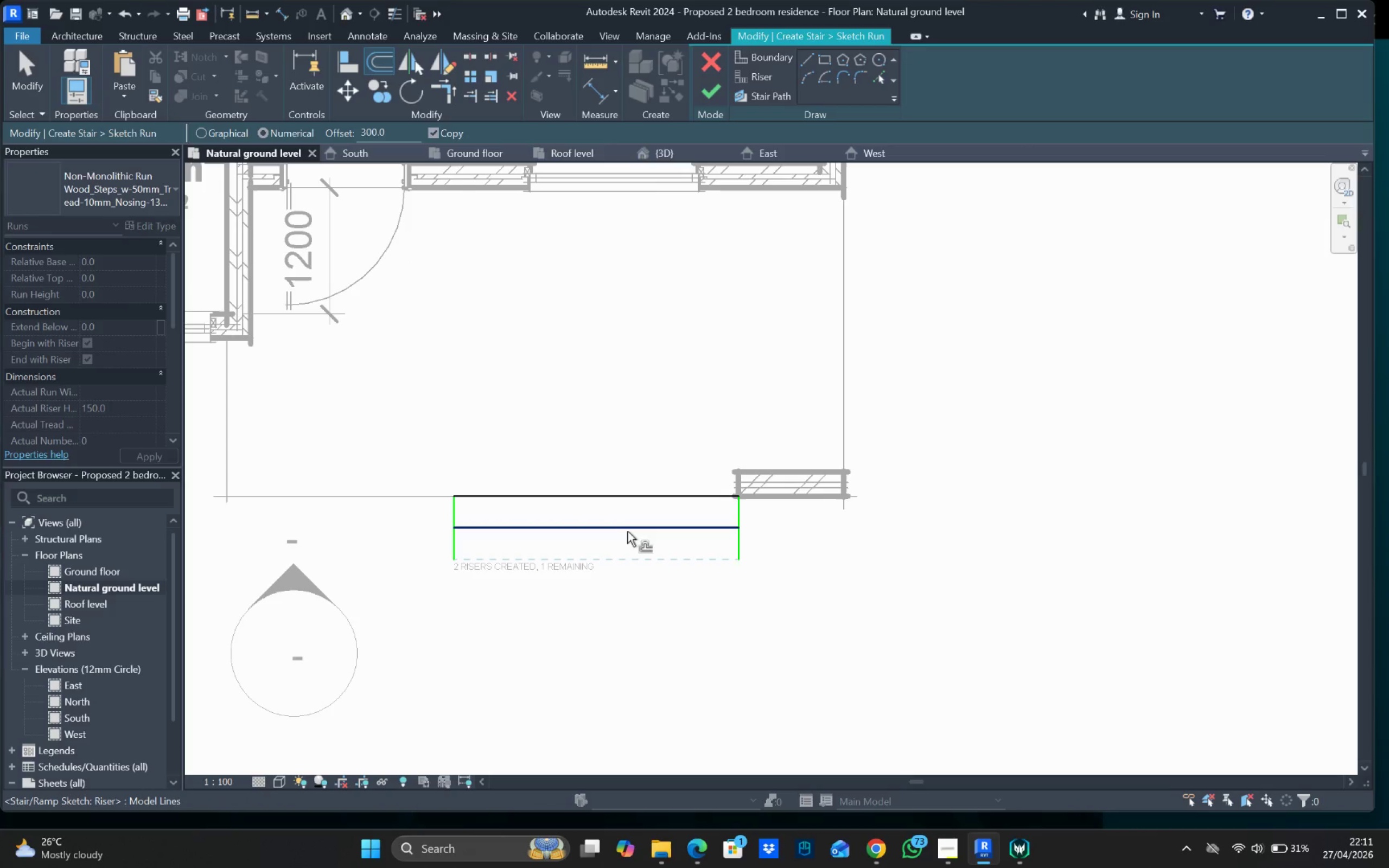 
left_click([627, 531])
 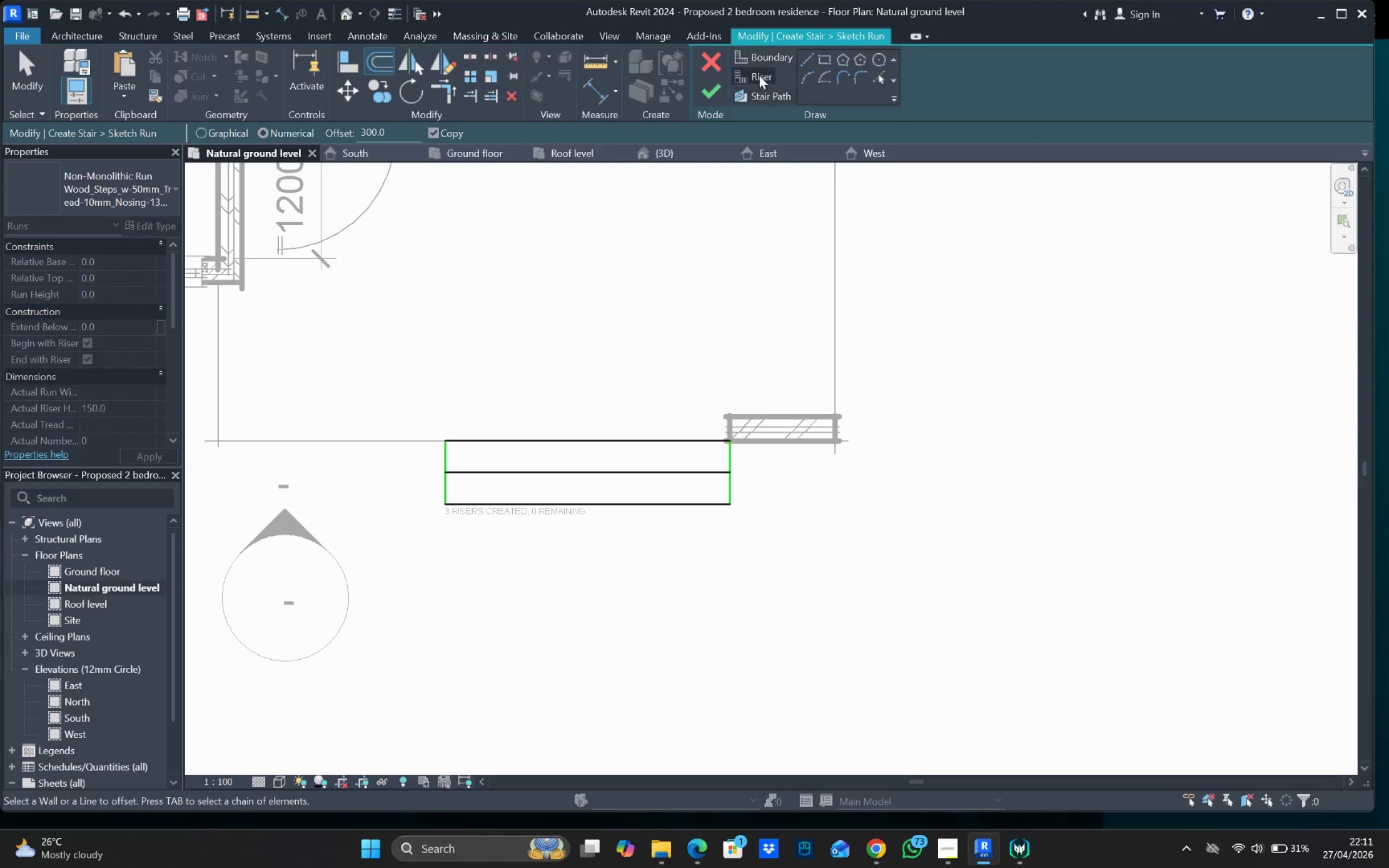 
left_click([756, 74])
 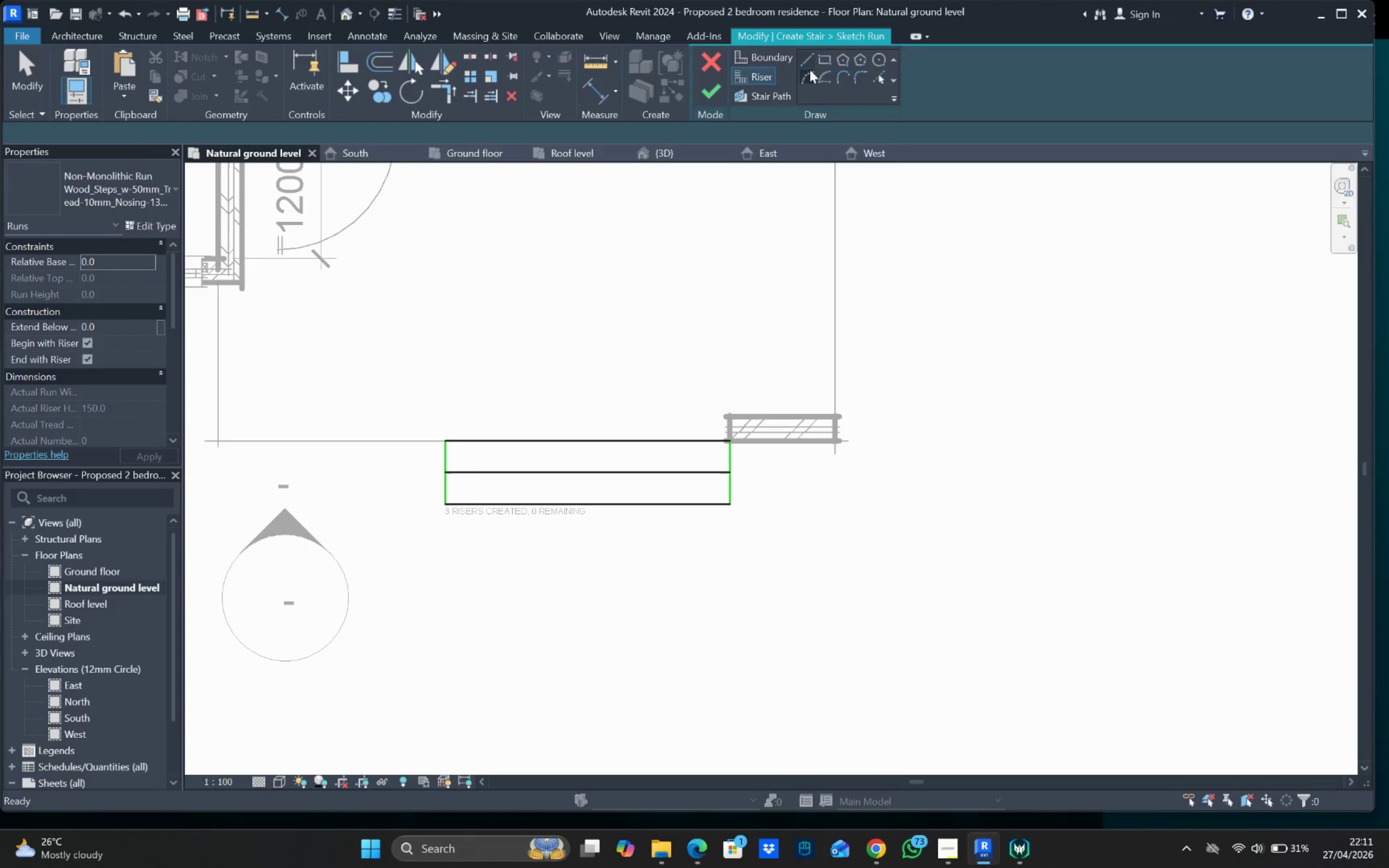 
left_click([808, 59])
 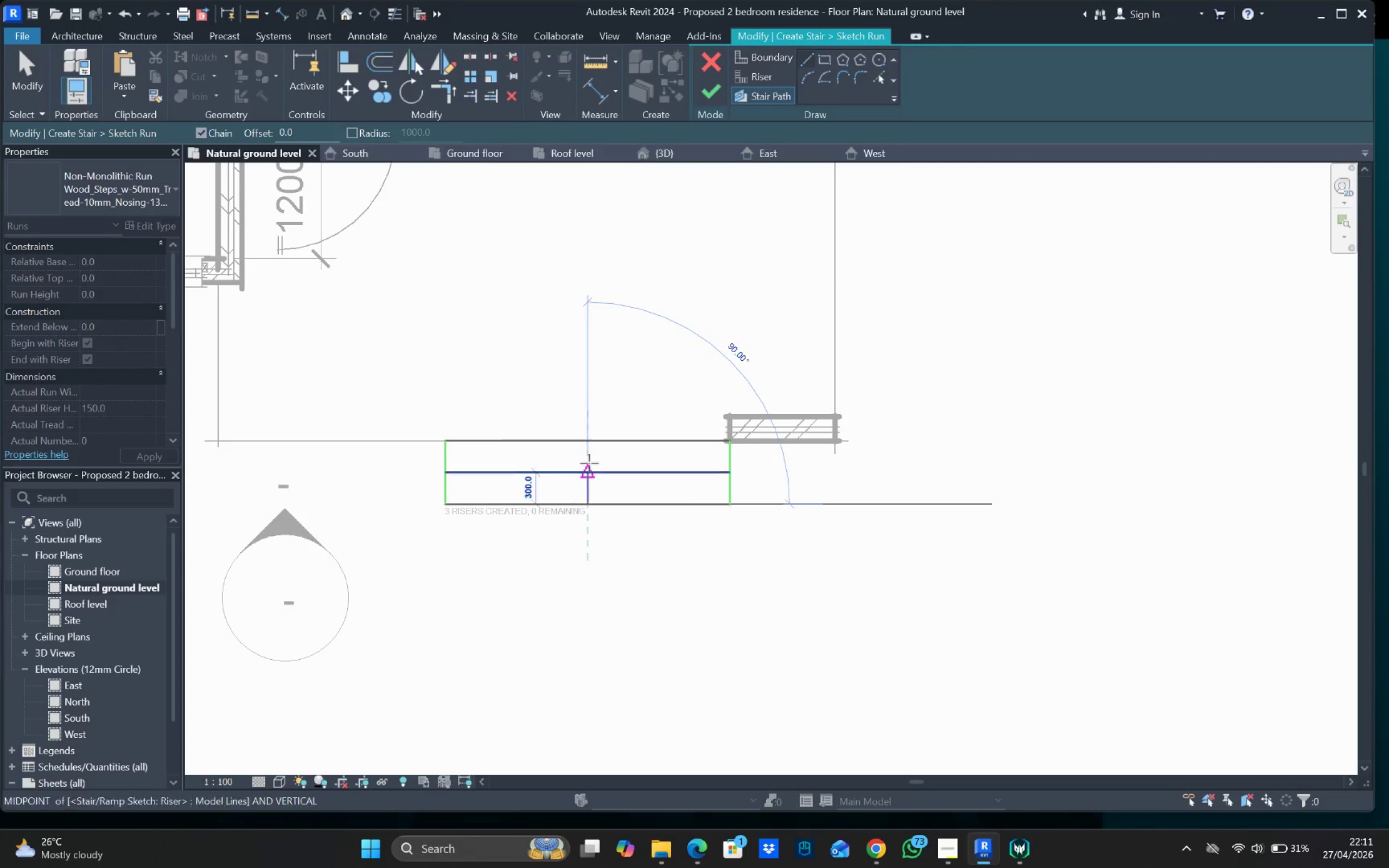 
left_click([590, 442])
 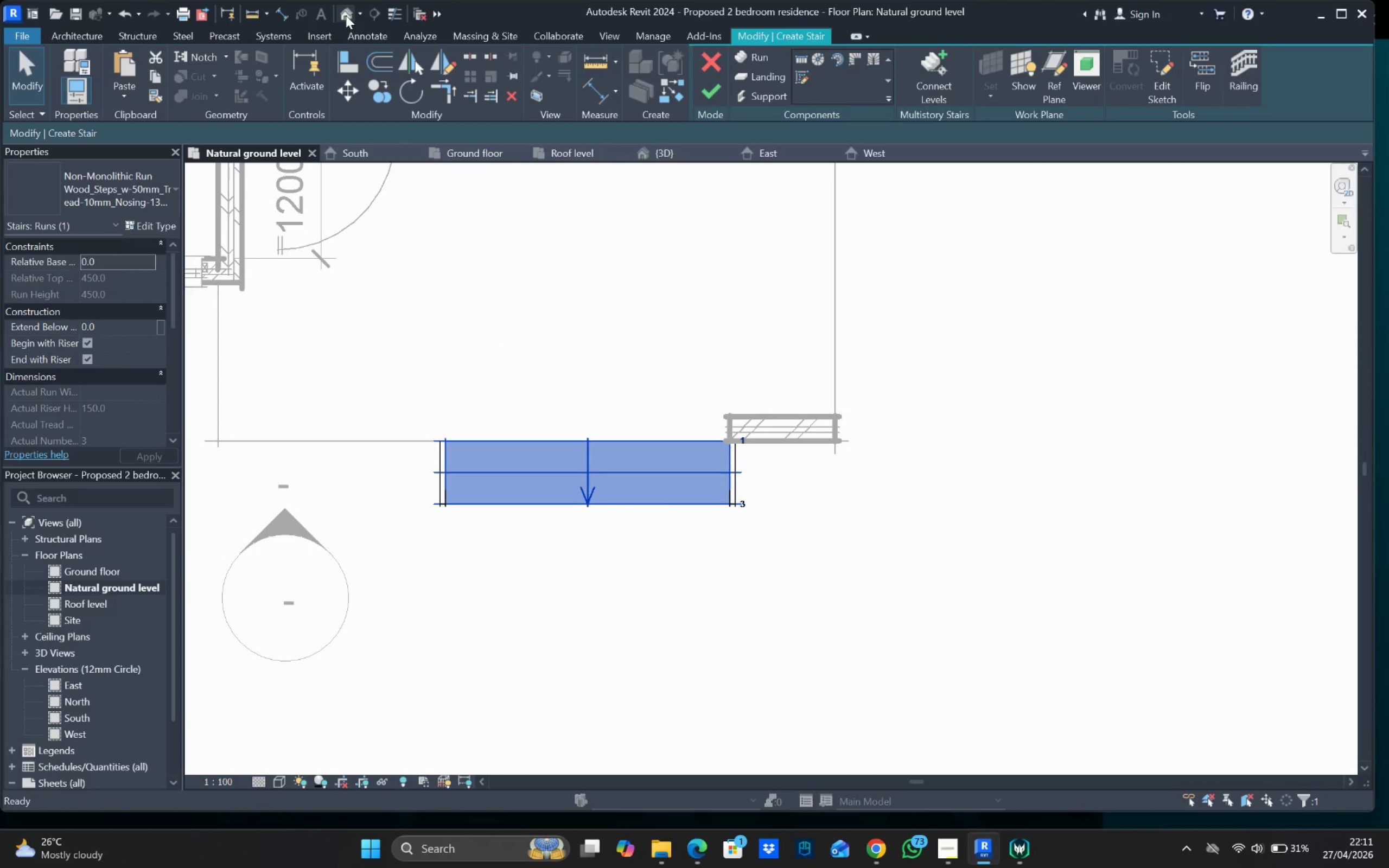 
wait(5.18)
 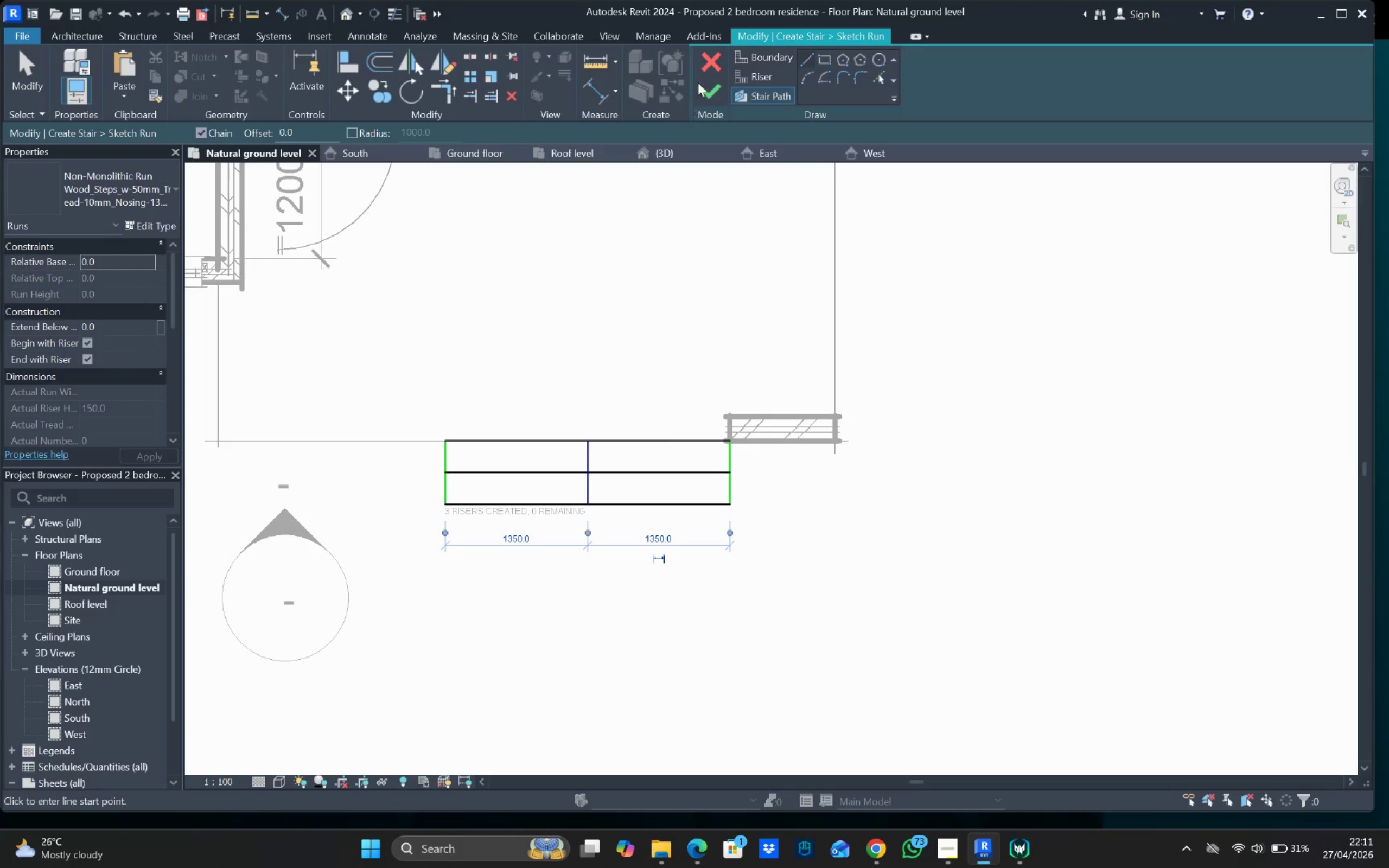 
left_click([343, 11])
 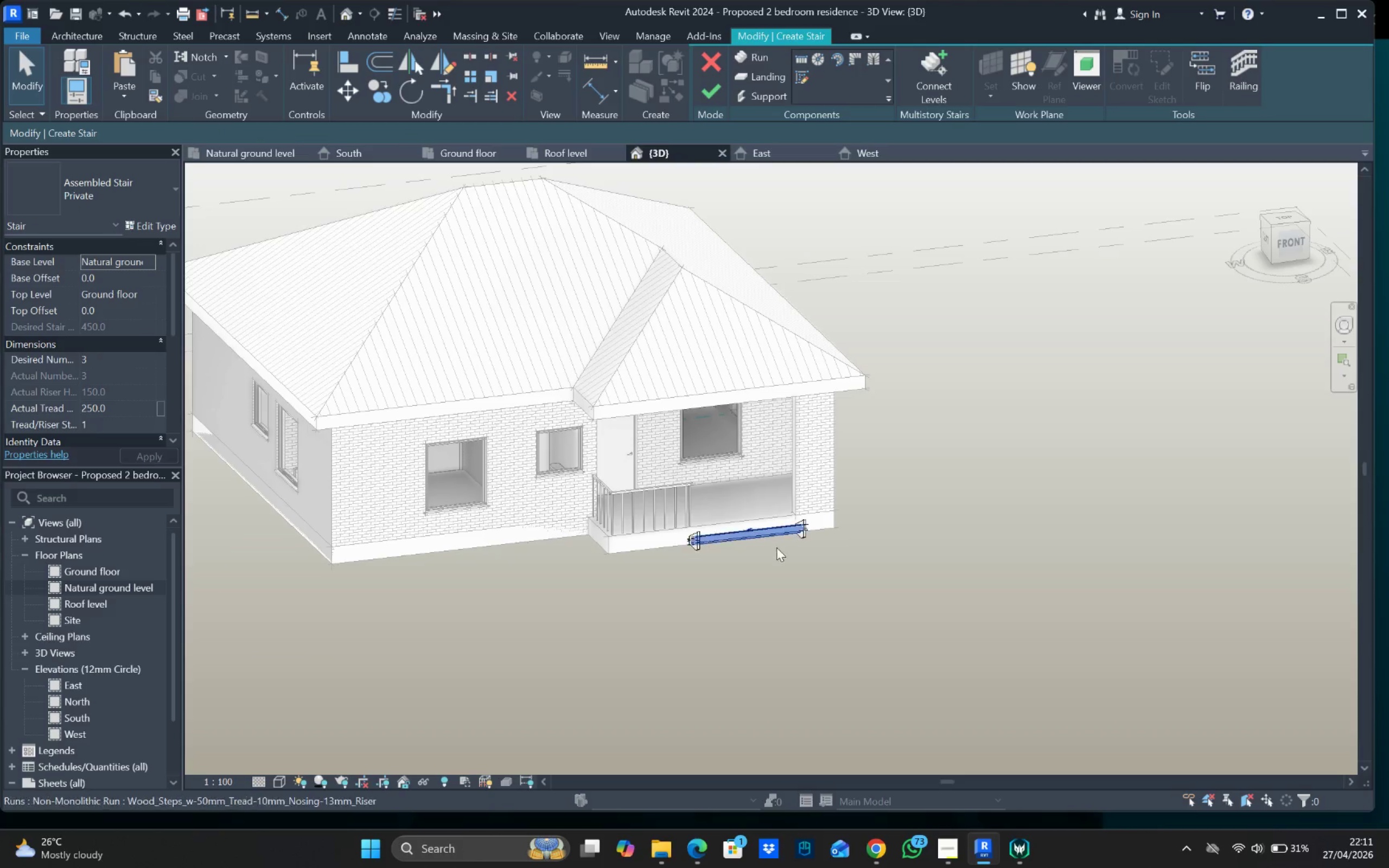 
scroll: coordinate [754, 542], scroll_direction: up, amount: 2.0
 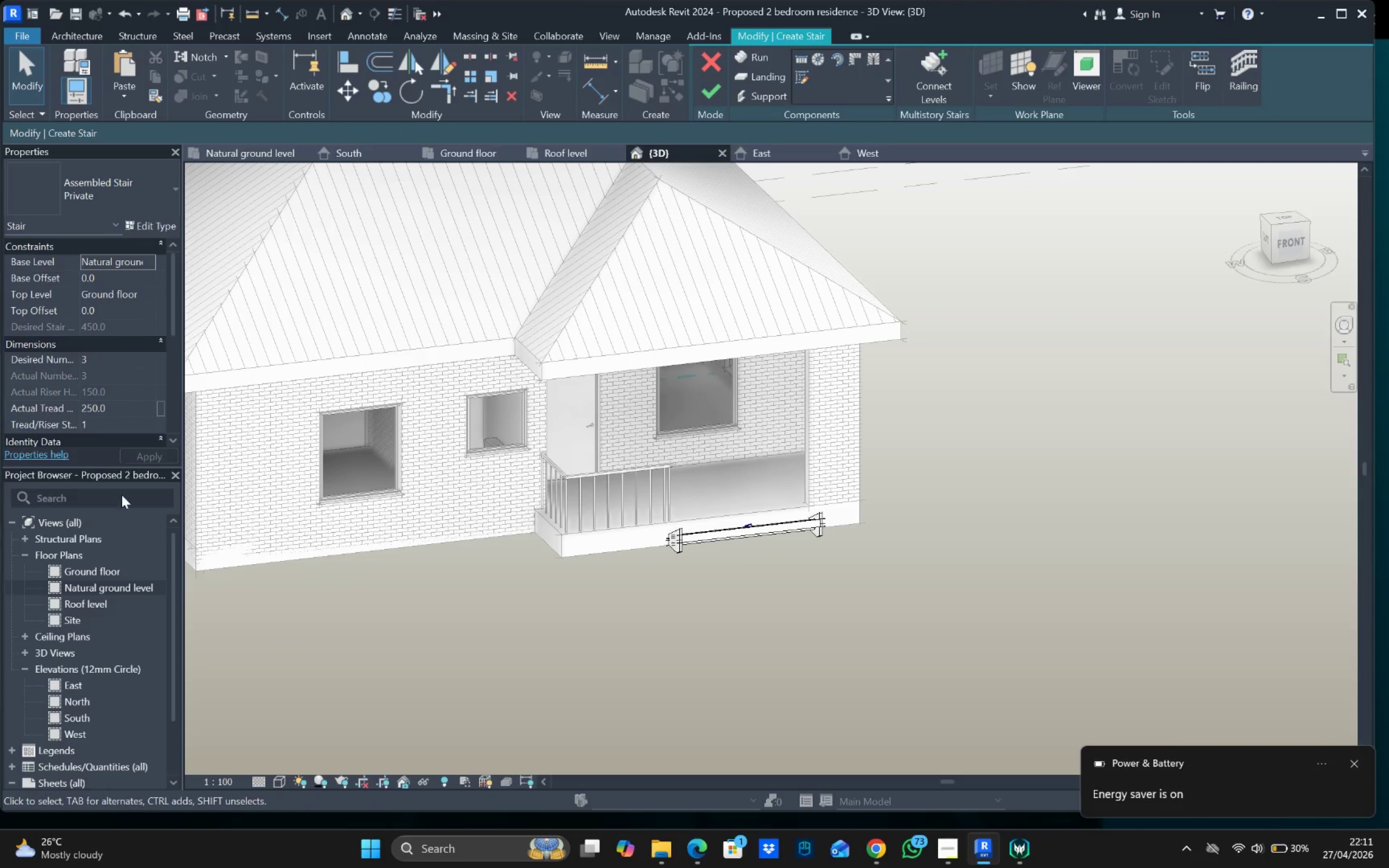 
double_click([124, 592])
 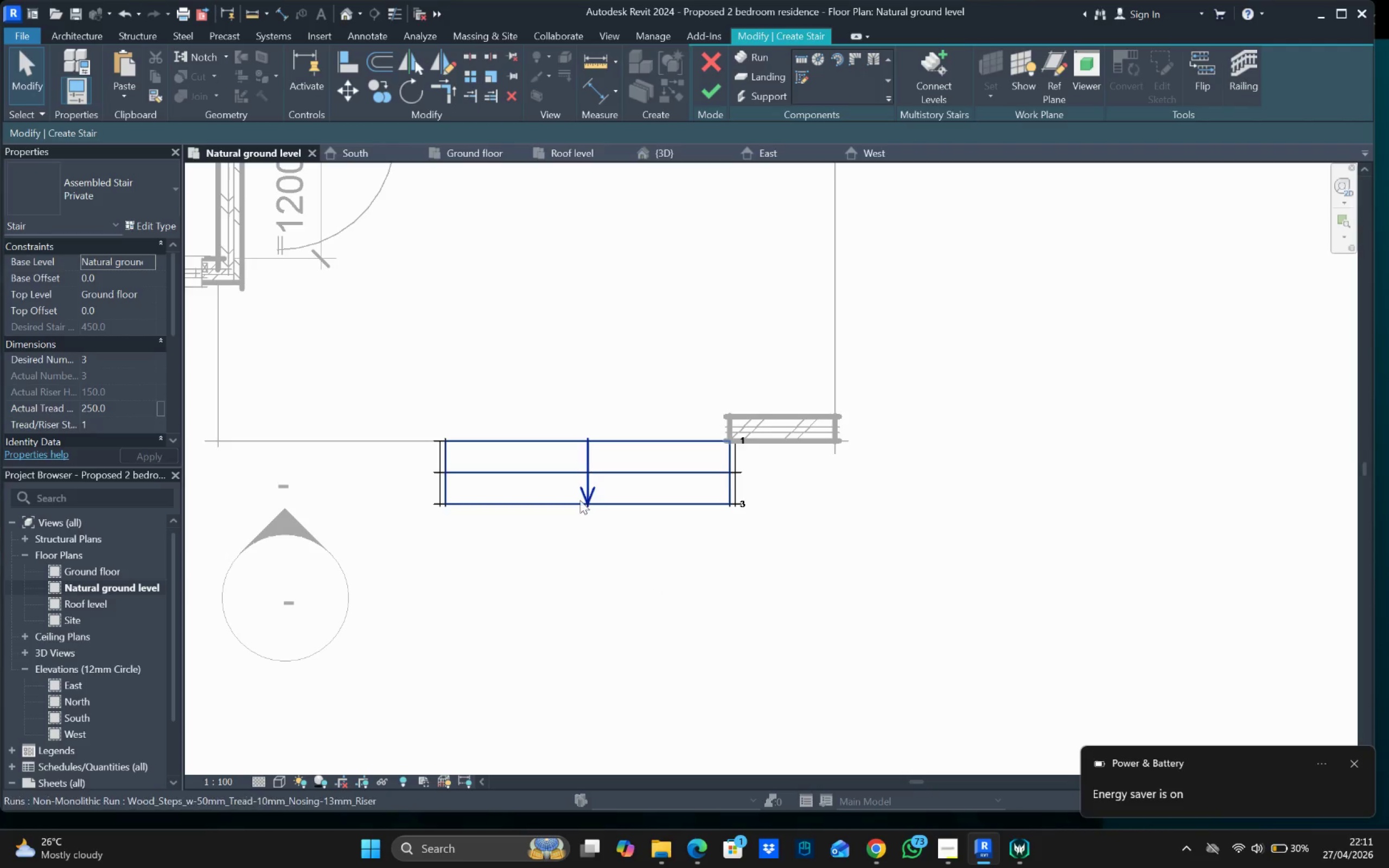 
left_click([580, 500])
 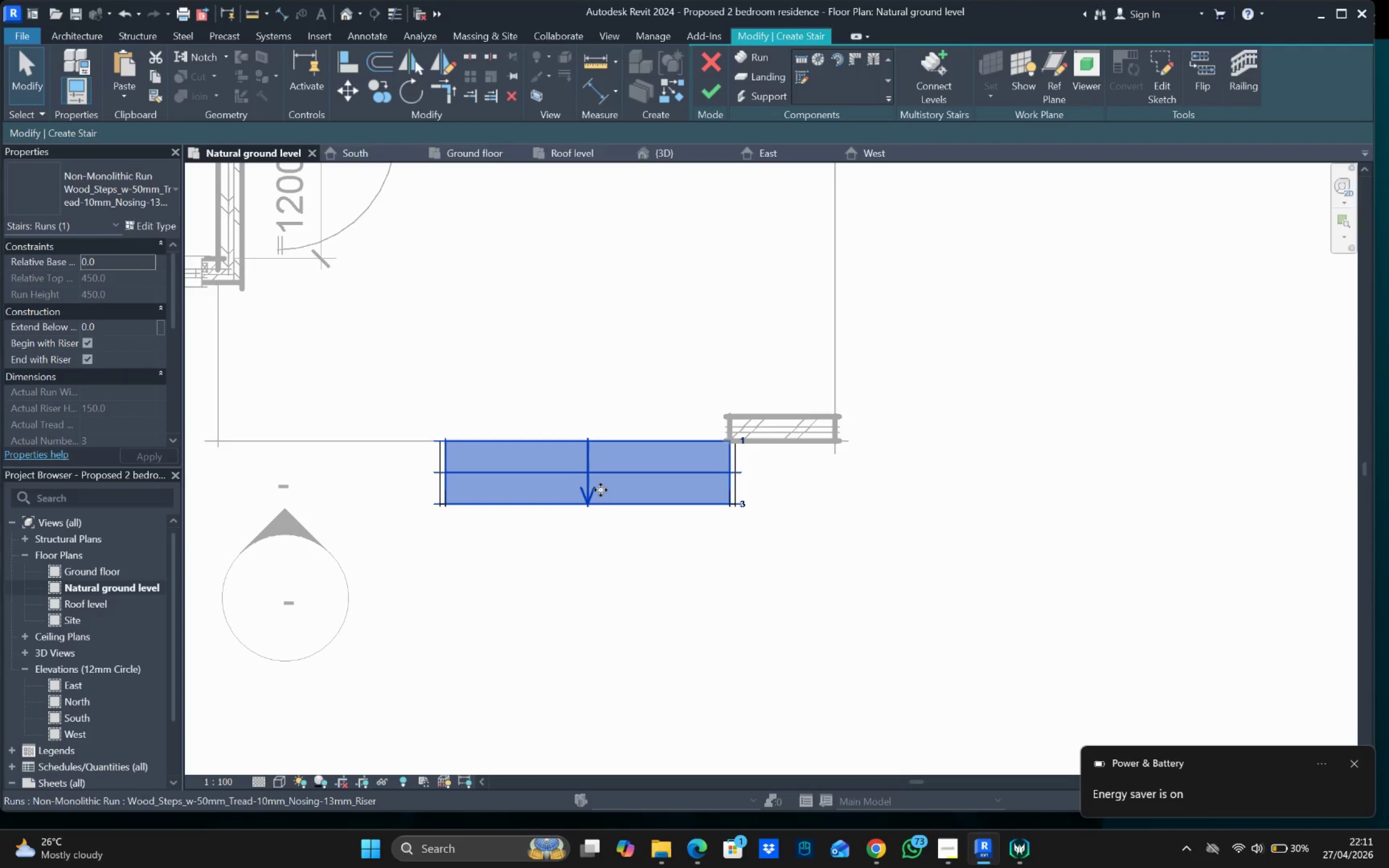 
double_click([601, 490])
 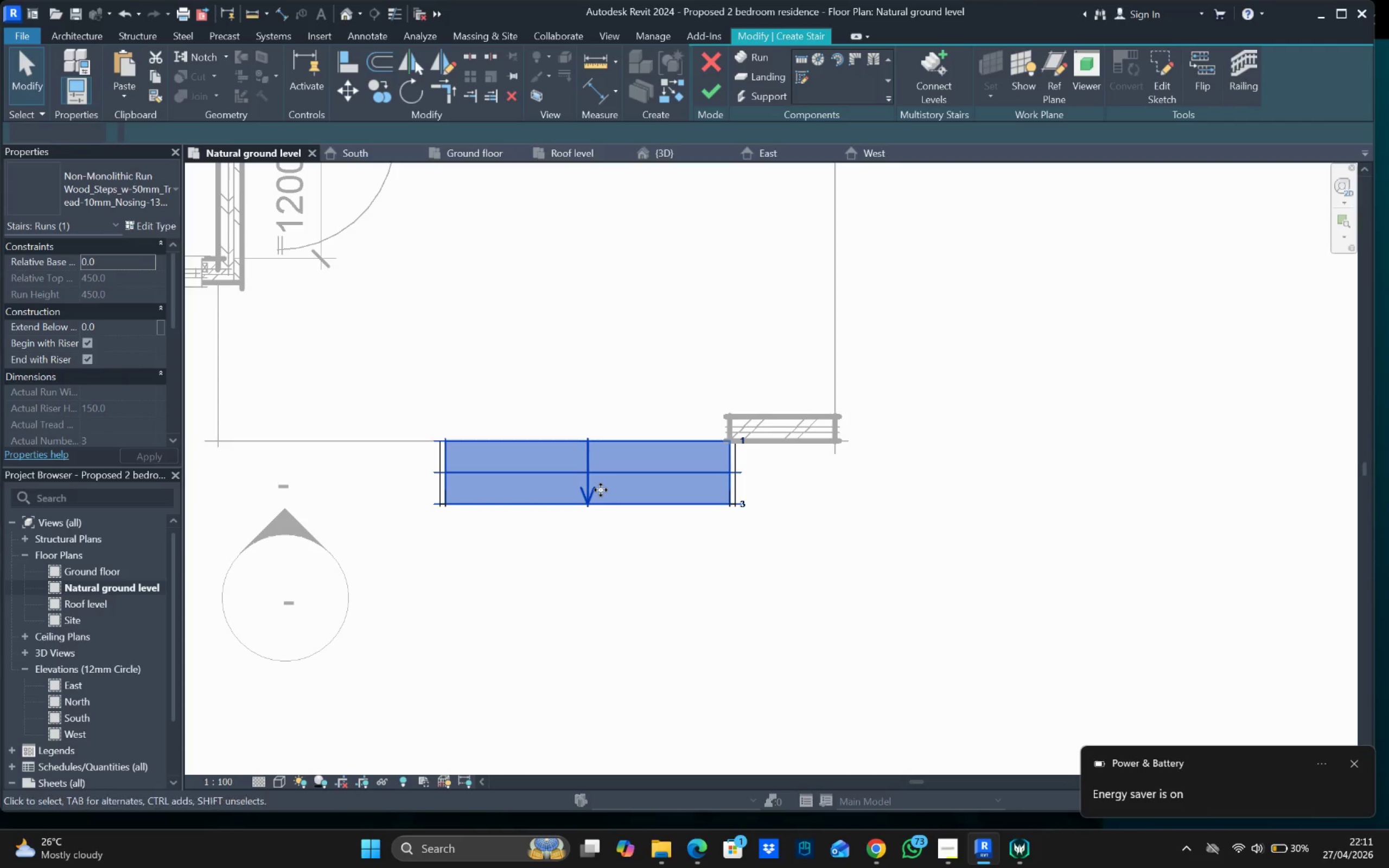 
triple_click([601, 490])
 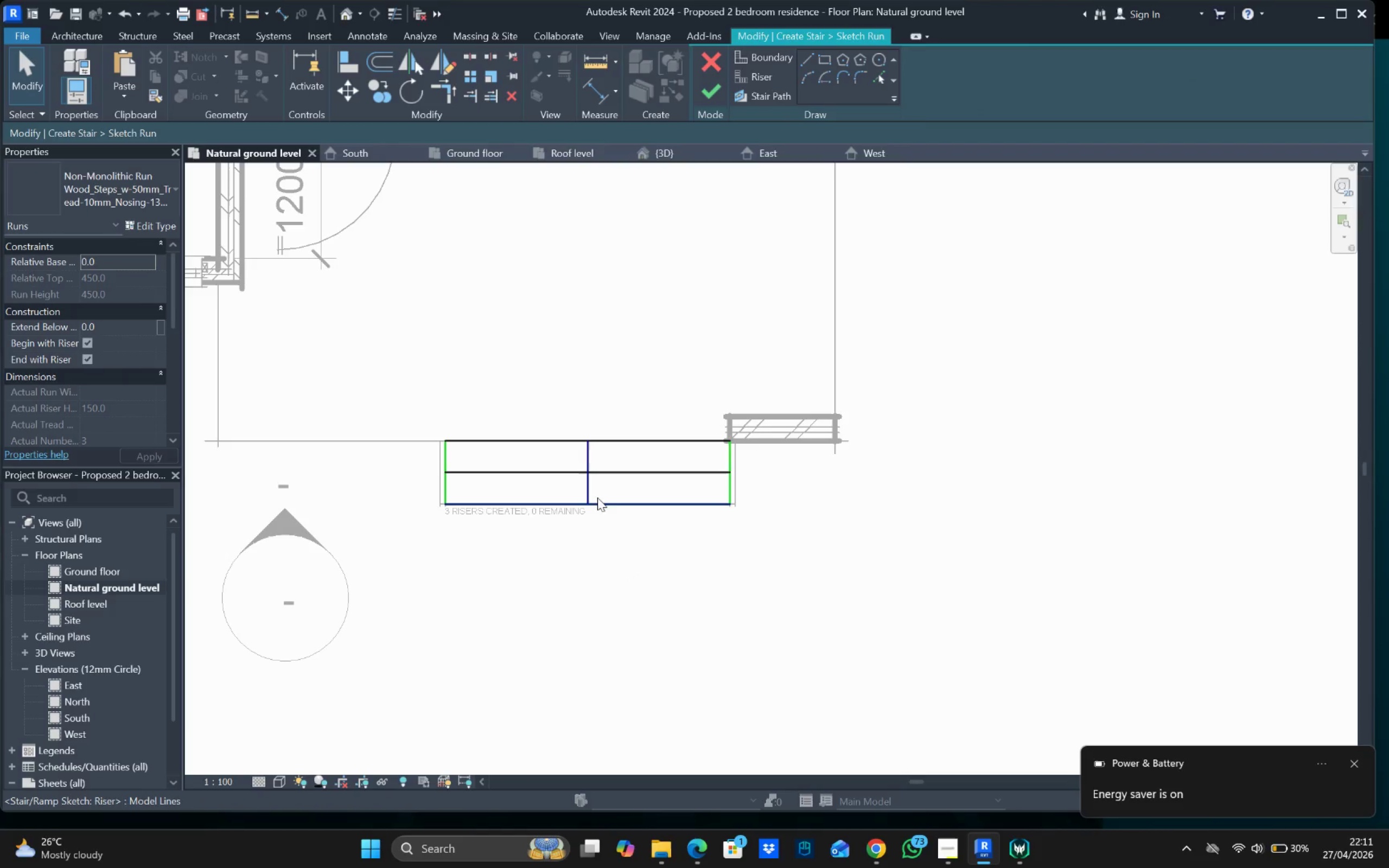 
left_click([601, 501])
 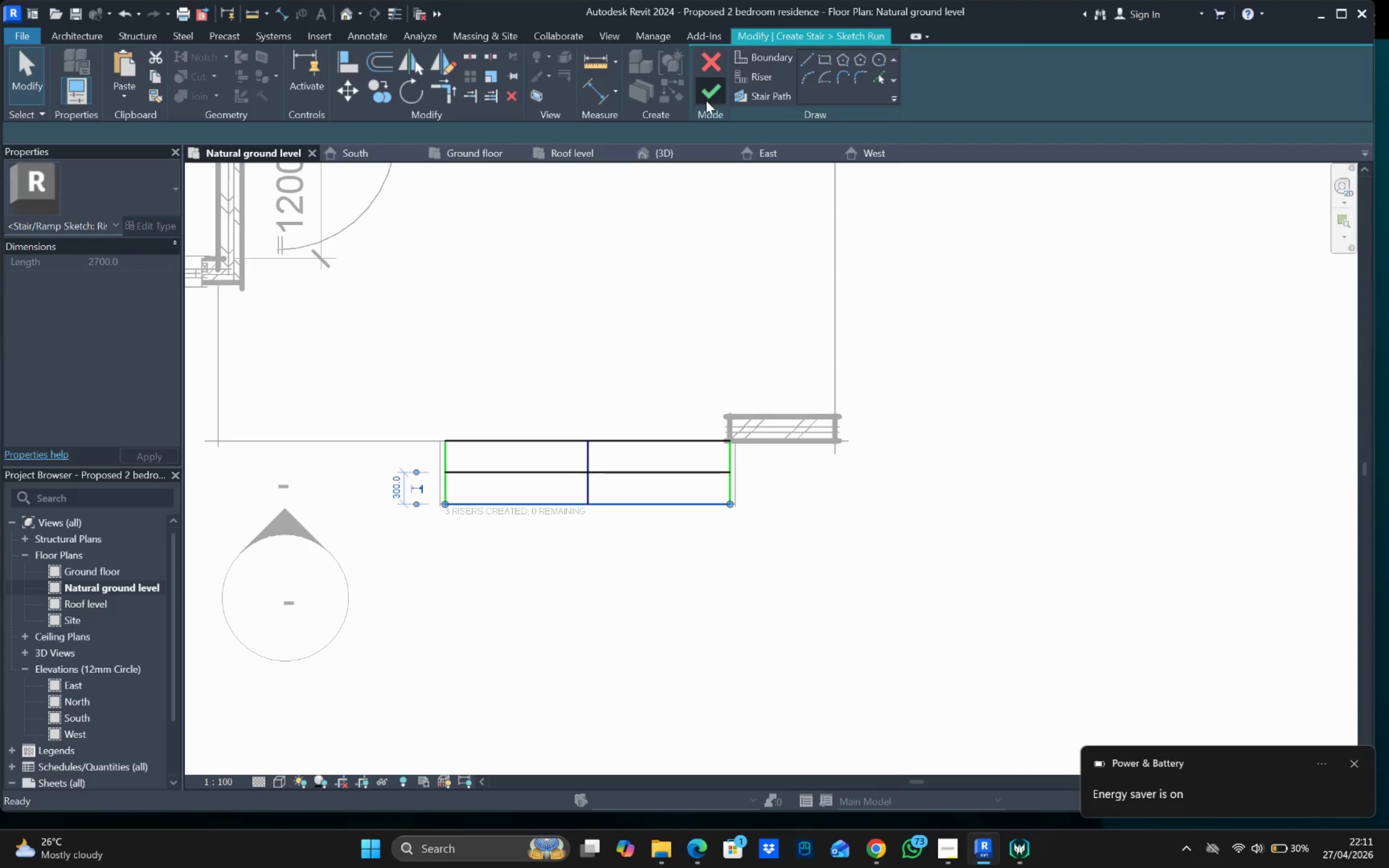 
left_click([775, 554])
 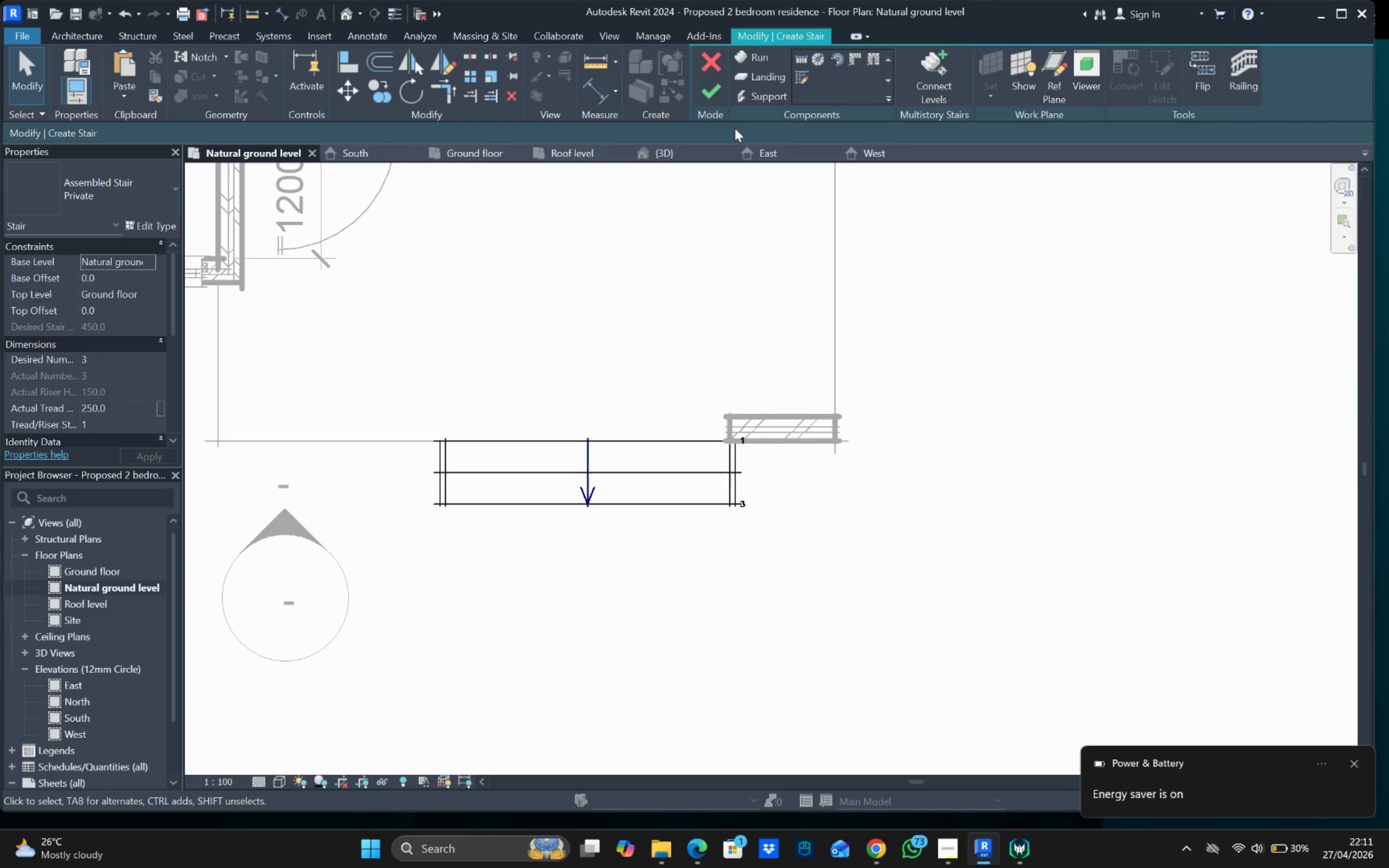 
left_click([708, 90])
 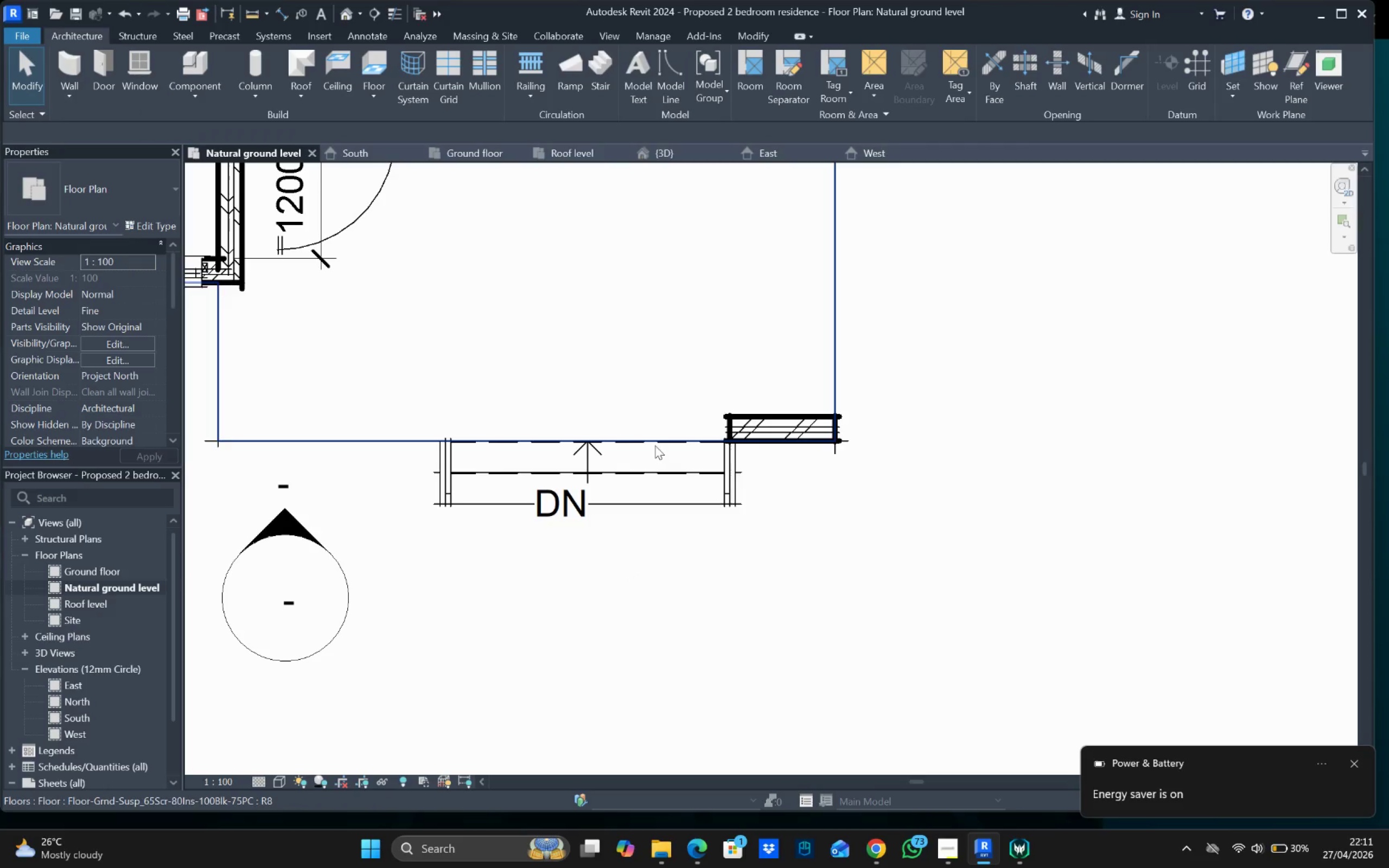 
left_click([613, 462])
 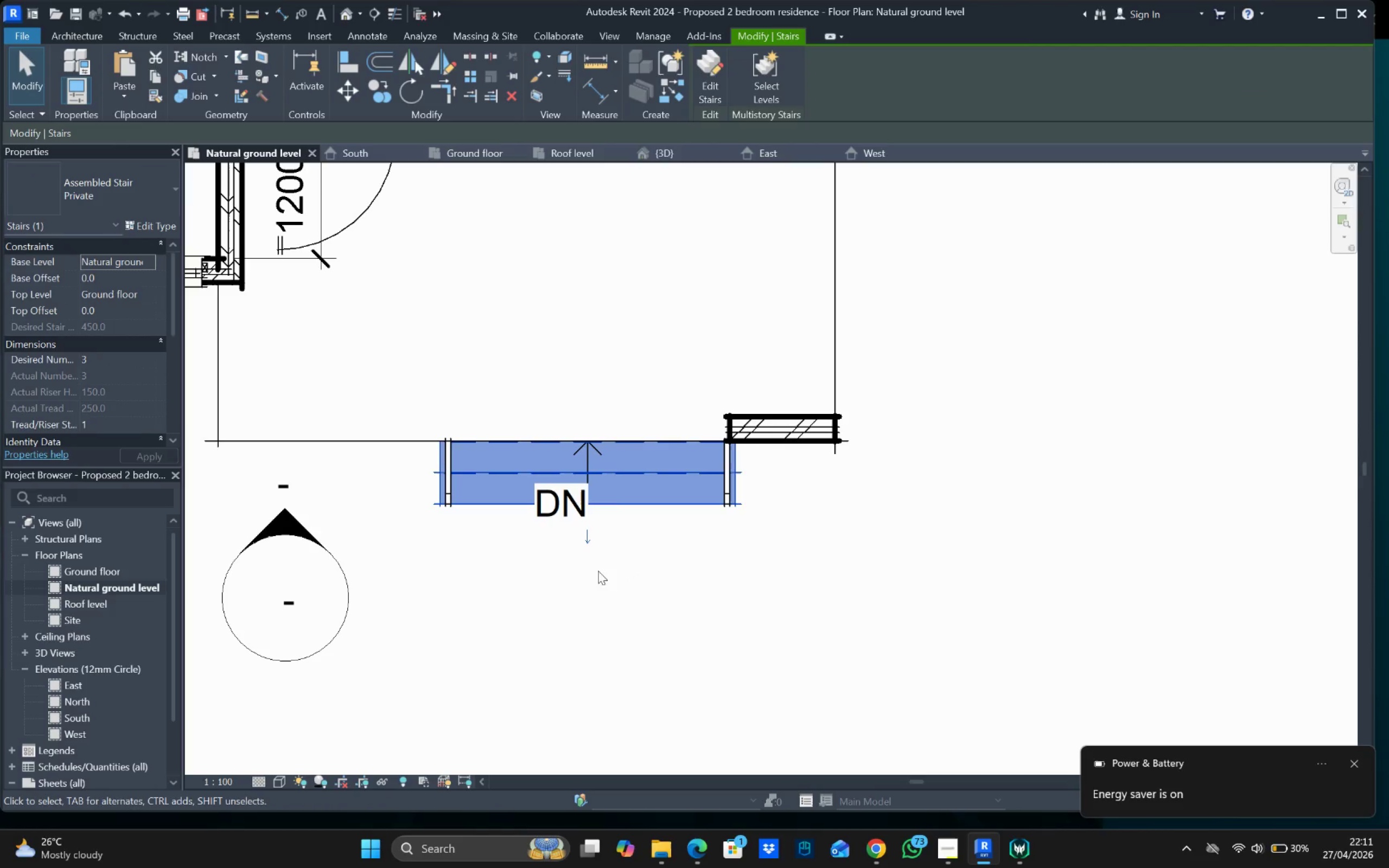 
left_click([587, 538])
 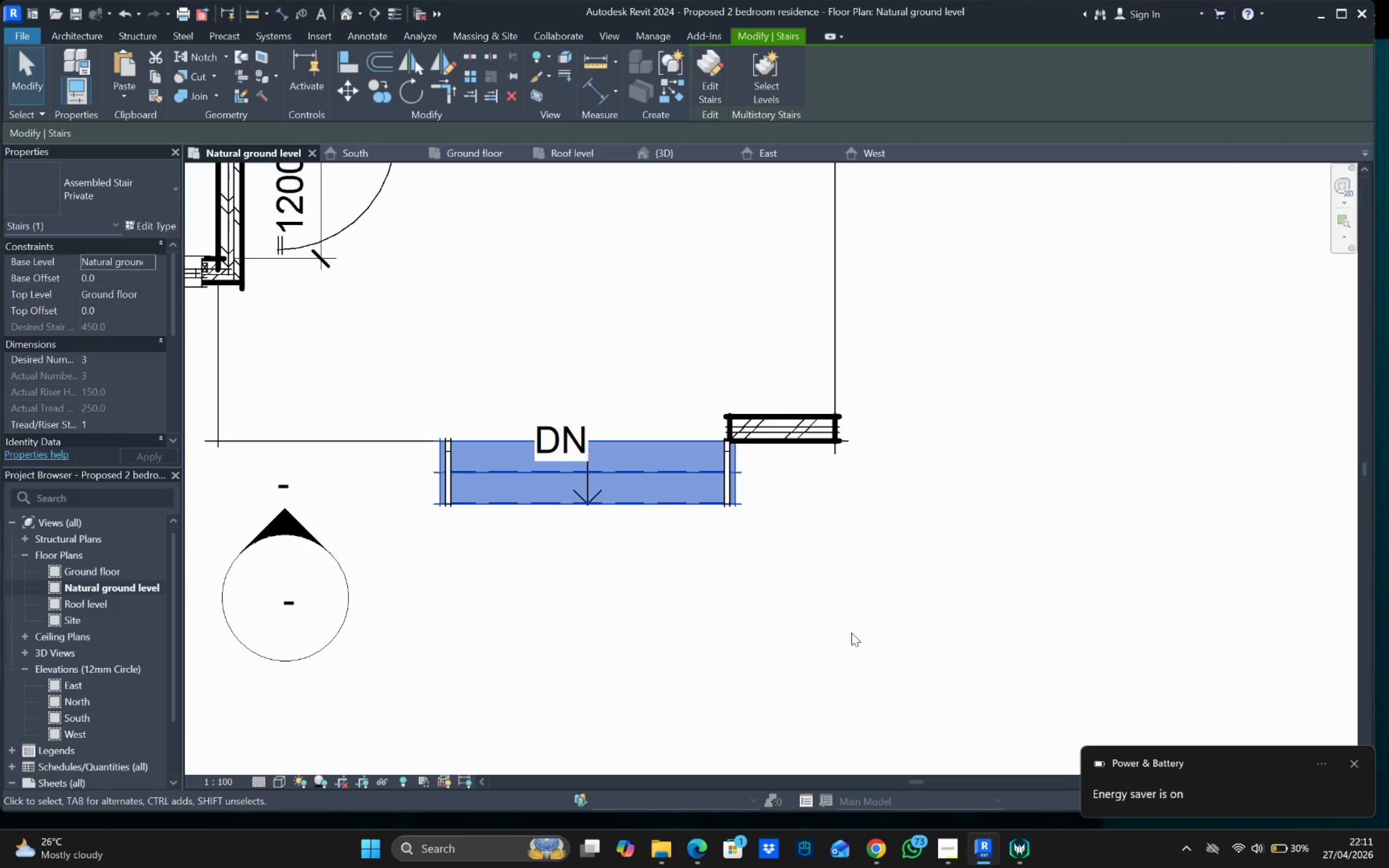 
left_click_drag(start_coordinate=[864, 607], to_coordinate=[858, 603])
 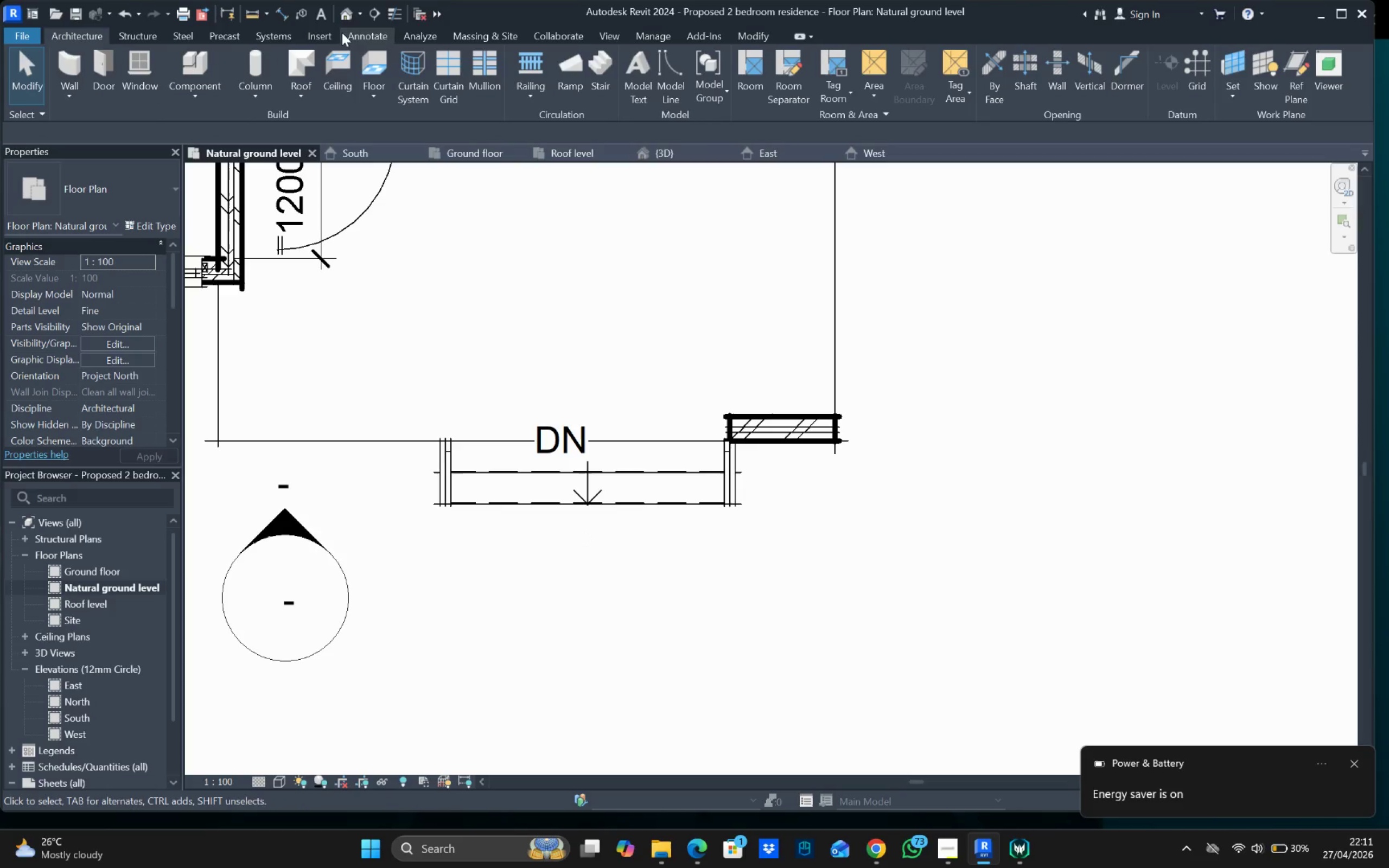 
left_click([342, 10])
 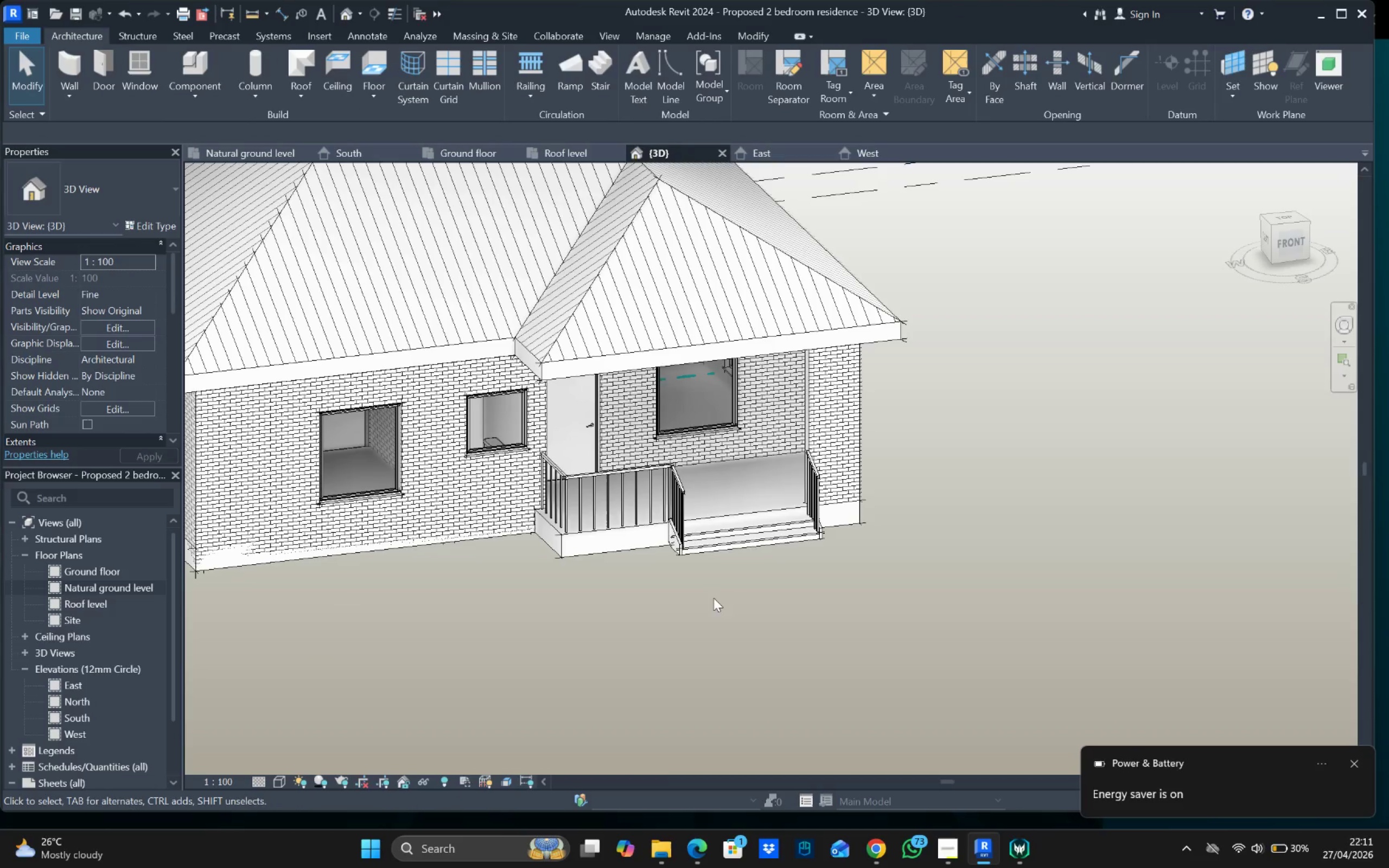 
hold_key(key=ShiftLeft, duration=1.25)
 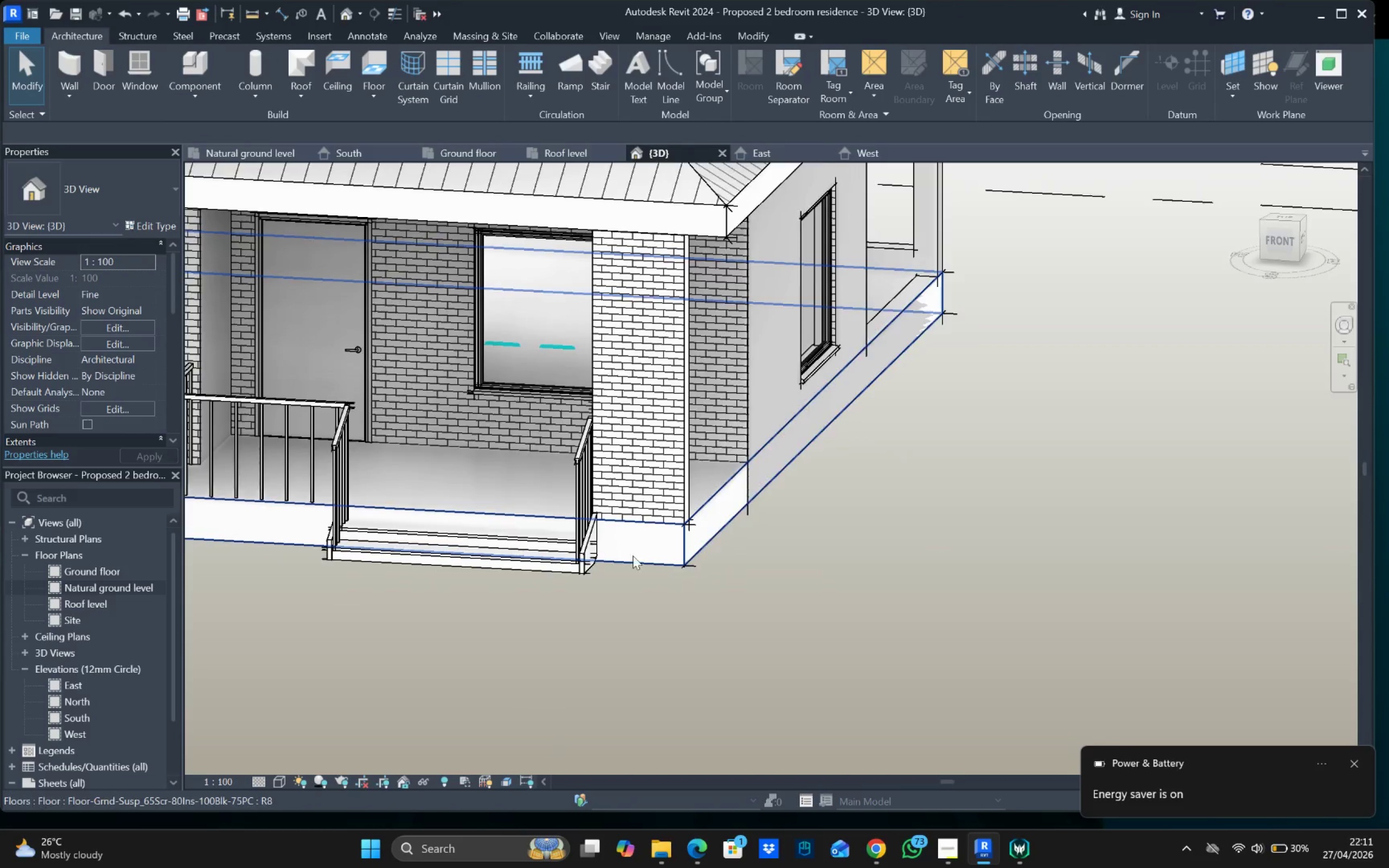 
scroll: coordinate [722, 527], scroll_direction: up, amount: 4.0
 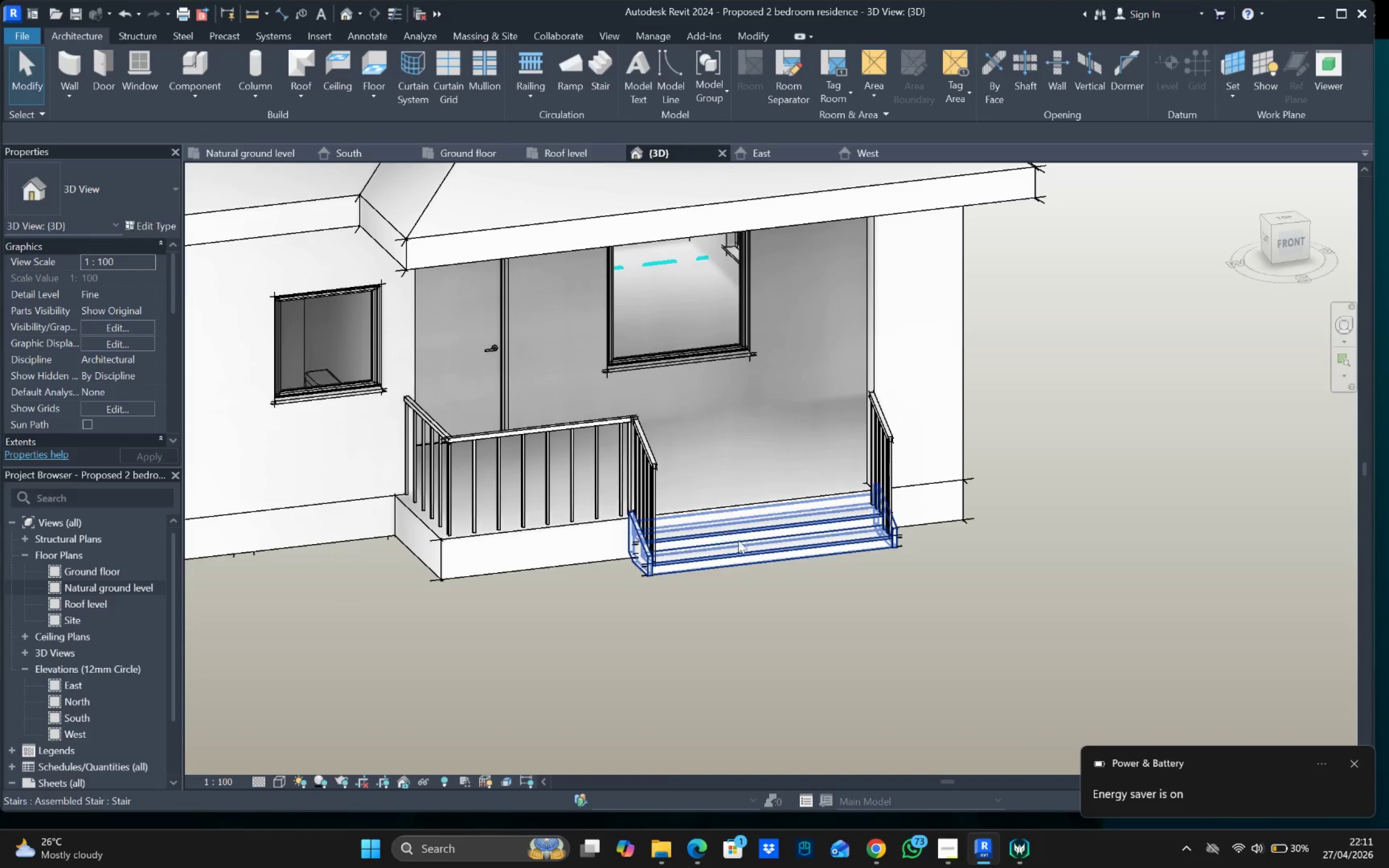 
scroll: coordinate [633, 556], scroll_direction: down, amount: 2.0
 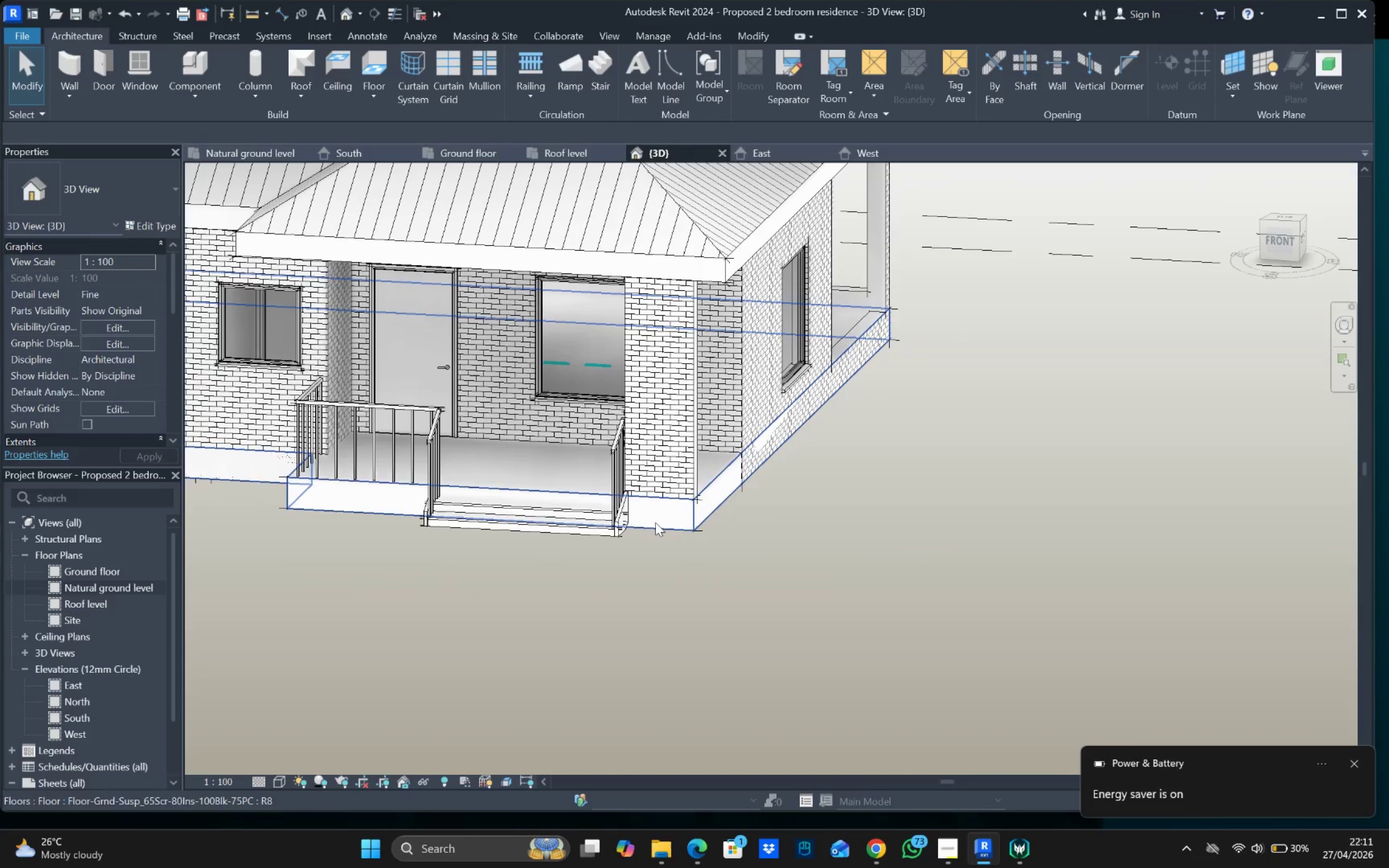 
hold_key(key=ShiftLeft, duration=1.14)
 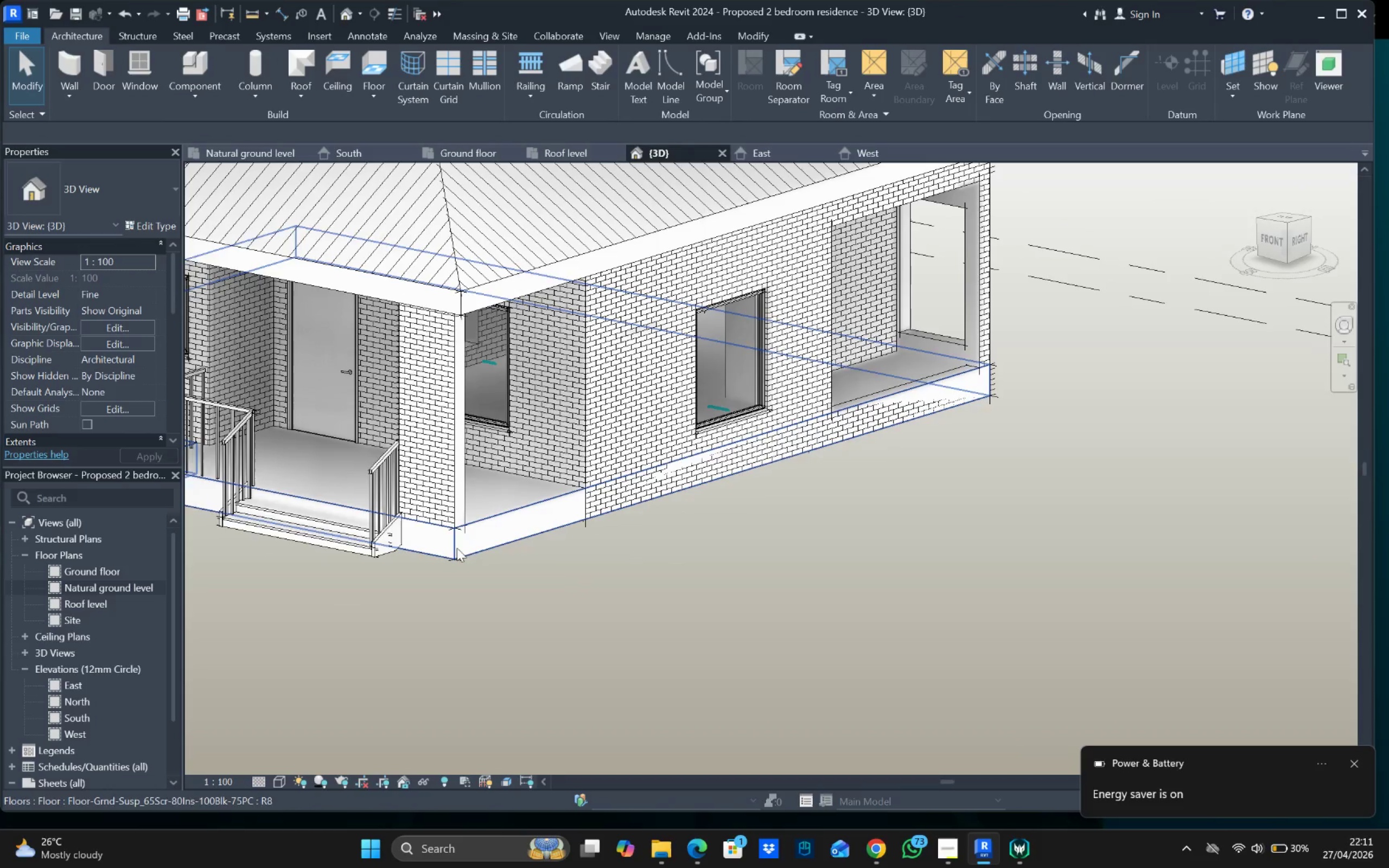 
hold_key(key=ShiftLeft, duration=0.99)
 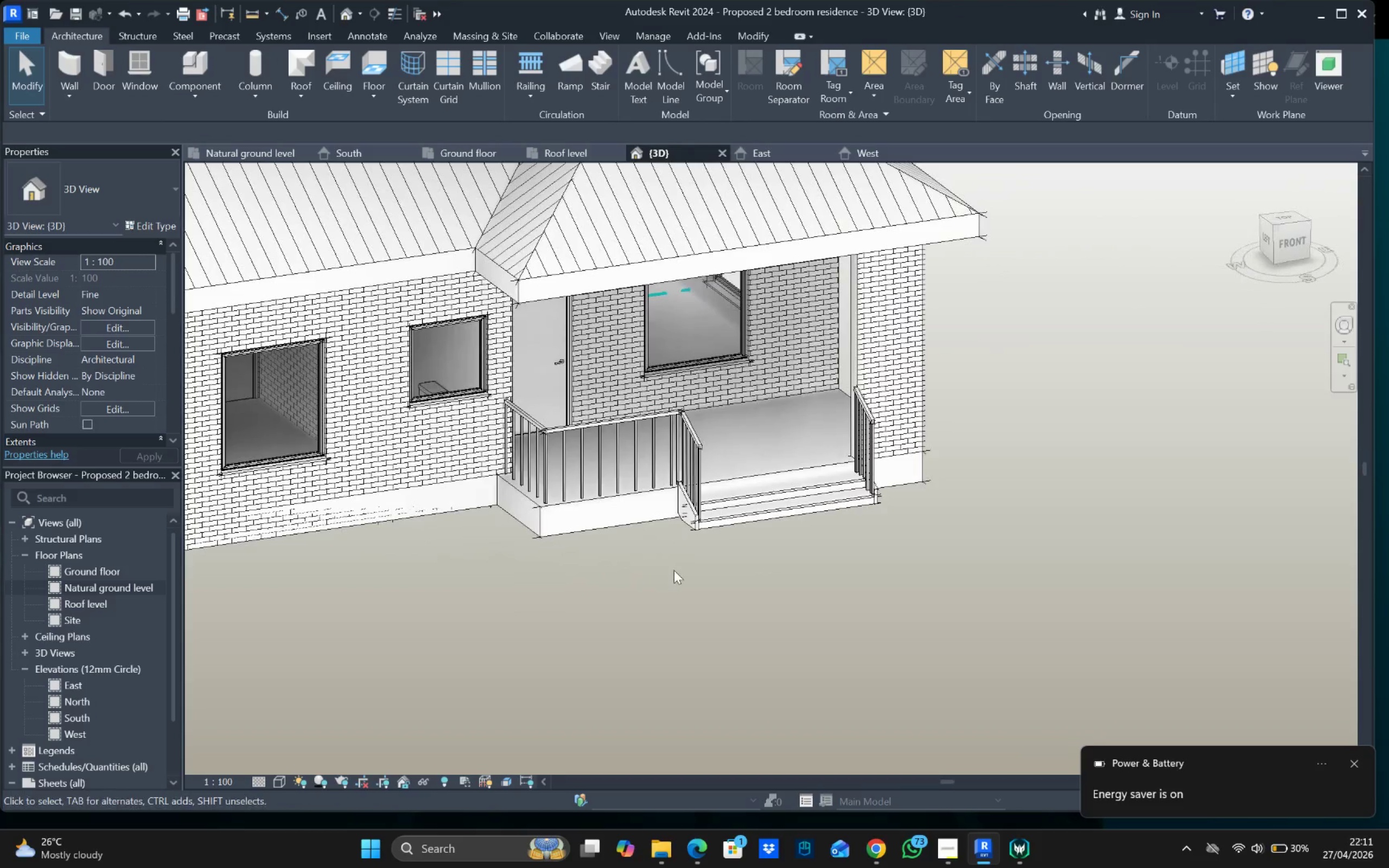 
hold_key(key=ShiftLeft, duration=0.6)
 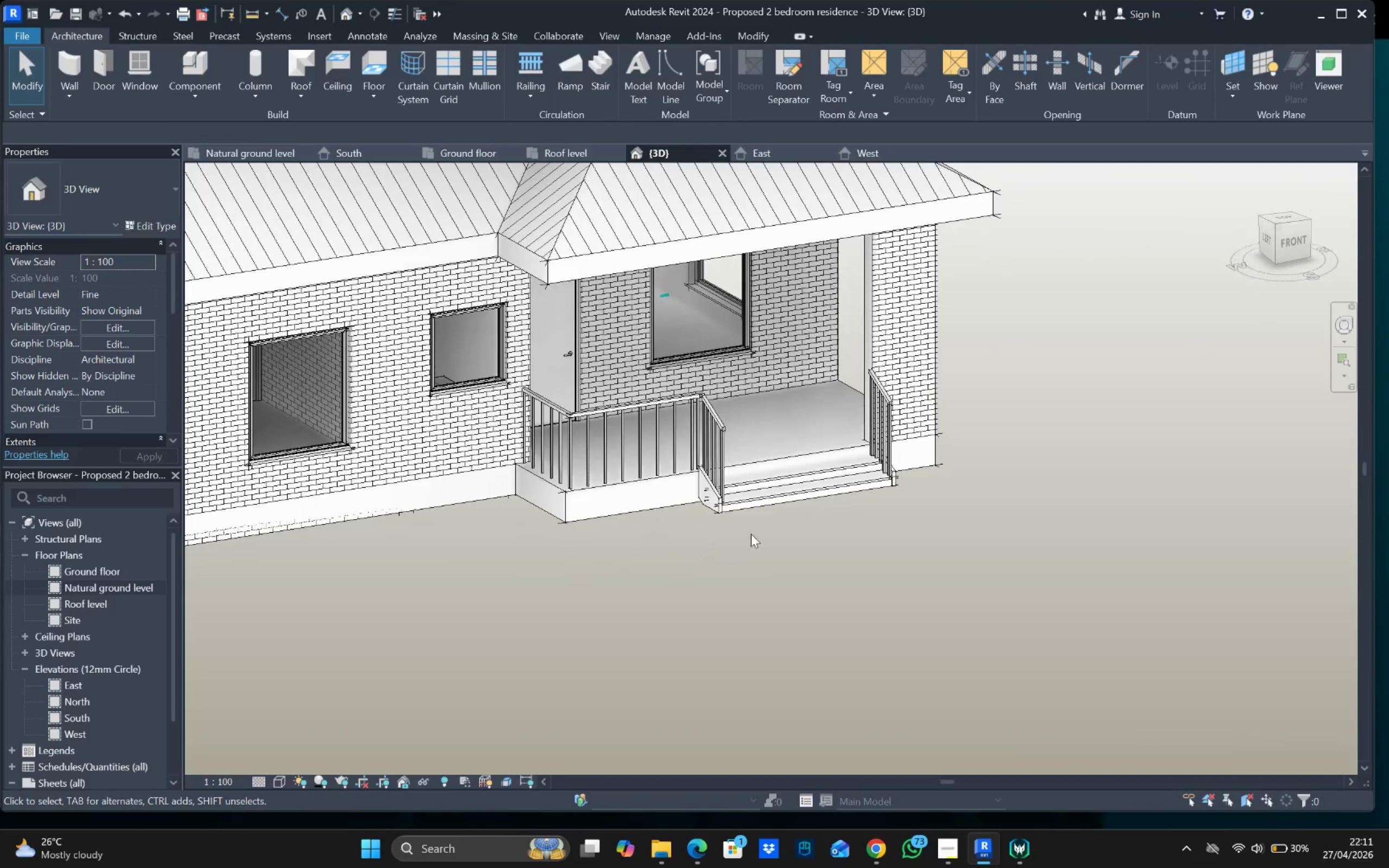 
hold_key(key=ShiftLeft, duration=0.77)
 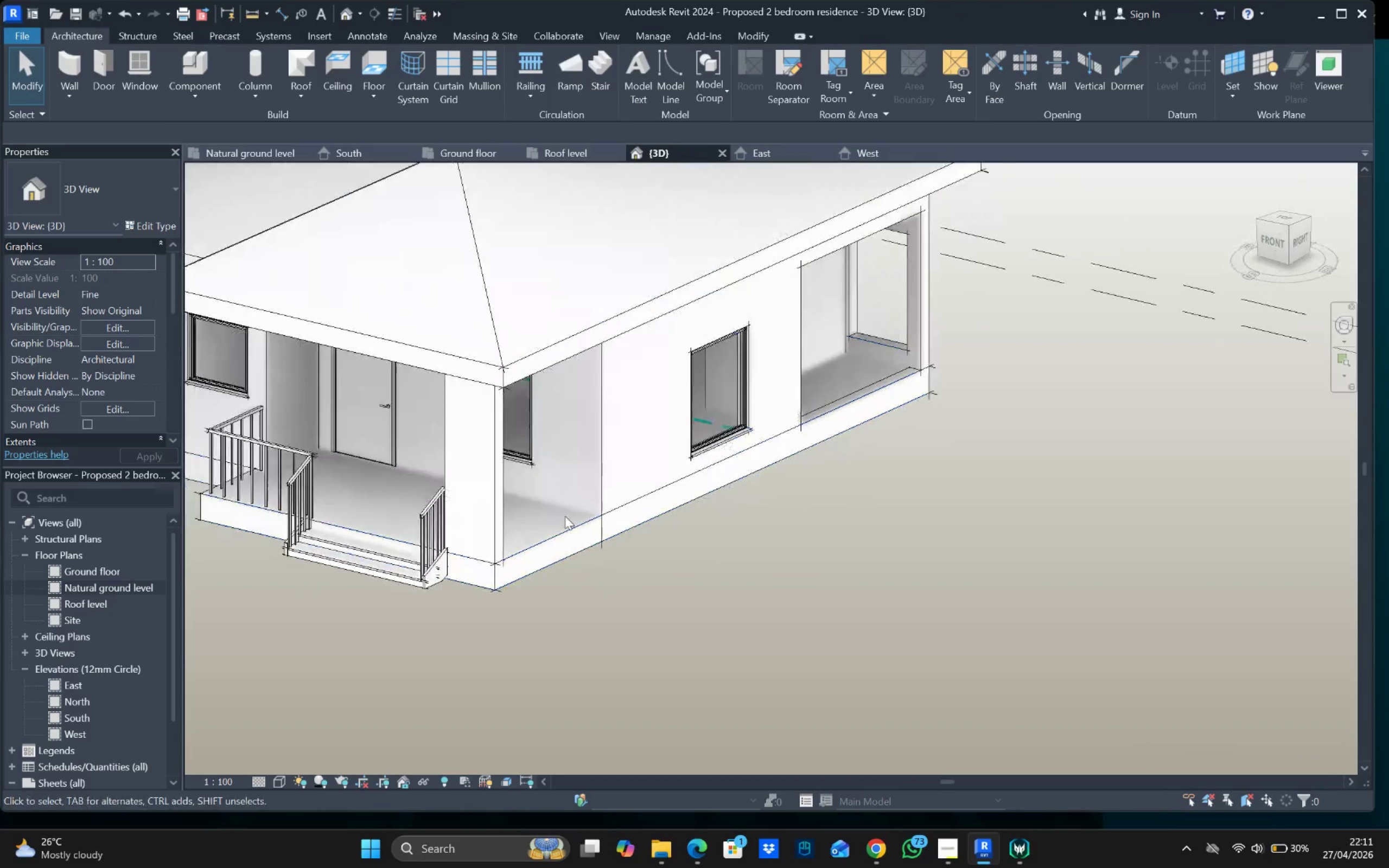 
scroll: coordinate [565, 516], scroll_direction: down, amount: 3.0
 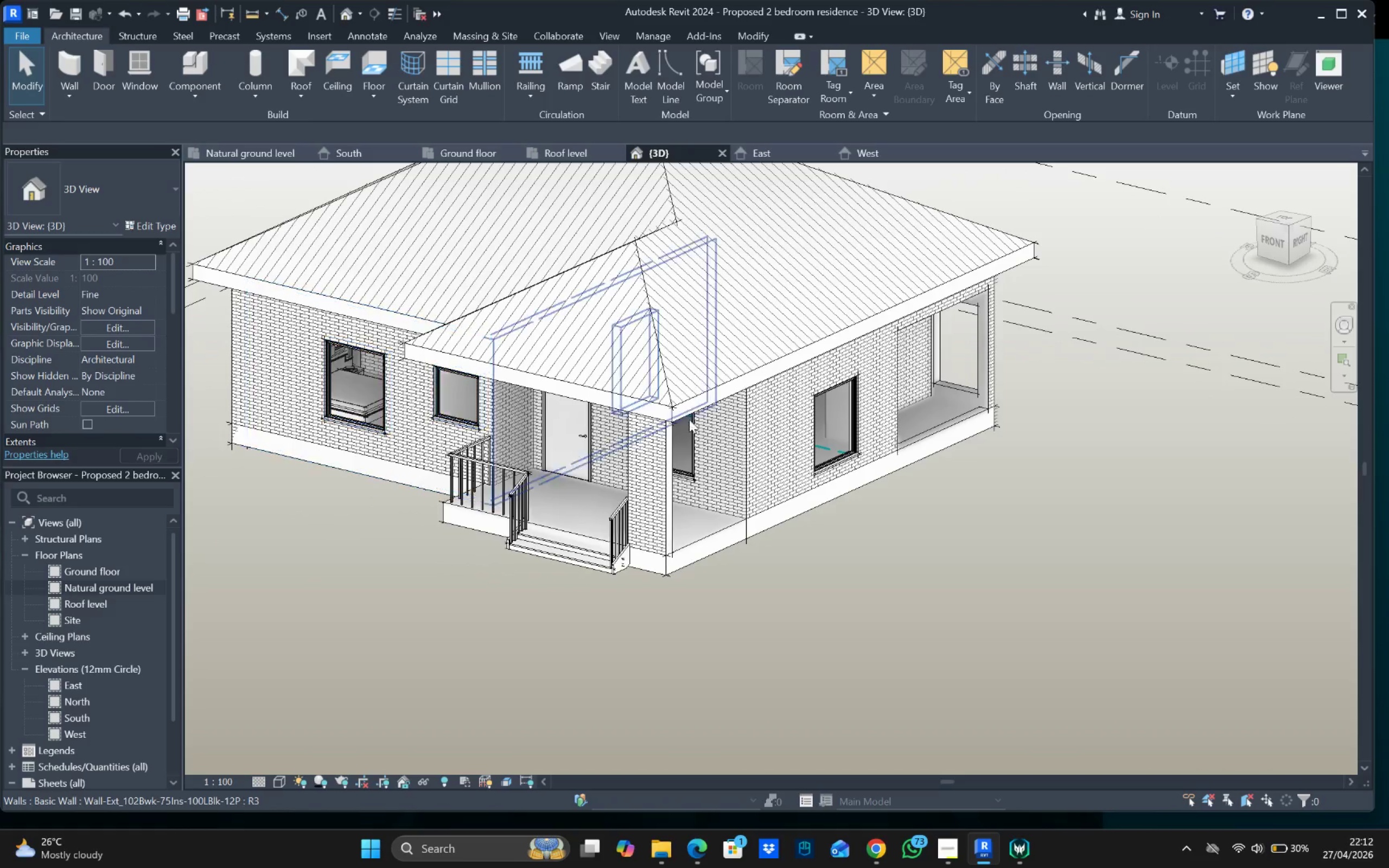 
hold_key(key=ShiftLeft, duration=1.64)
 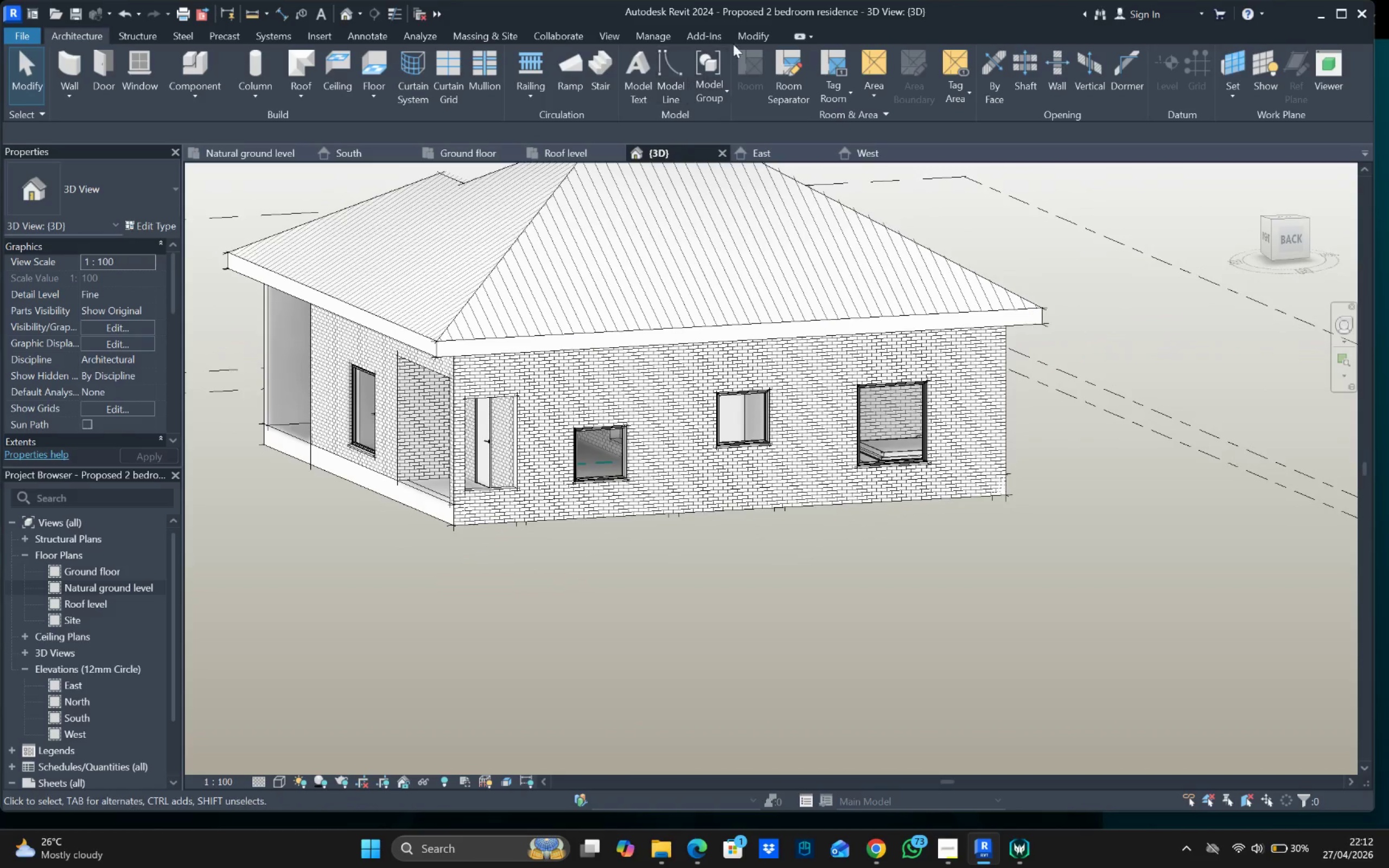 
scroll: coordinate [971, 413], scroll_direction: none, amount: 0.0
 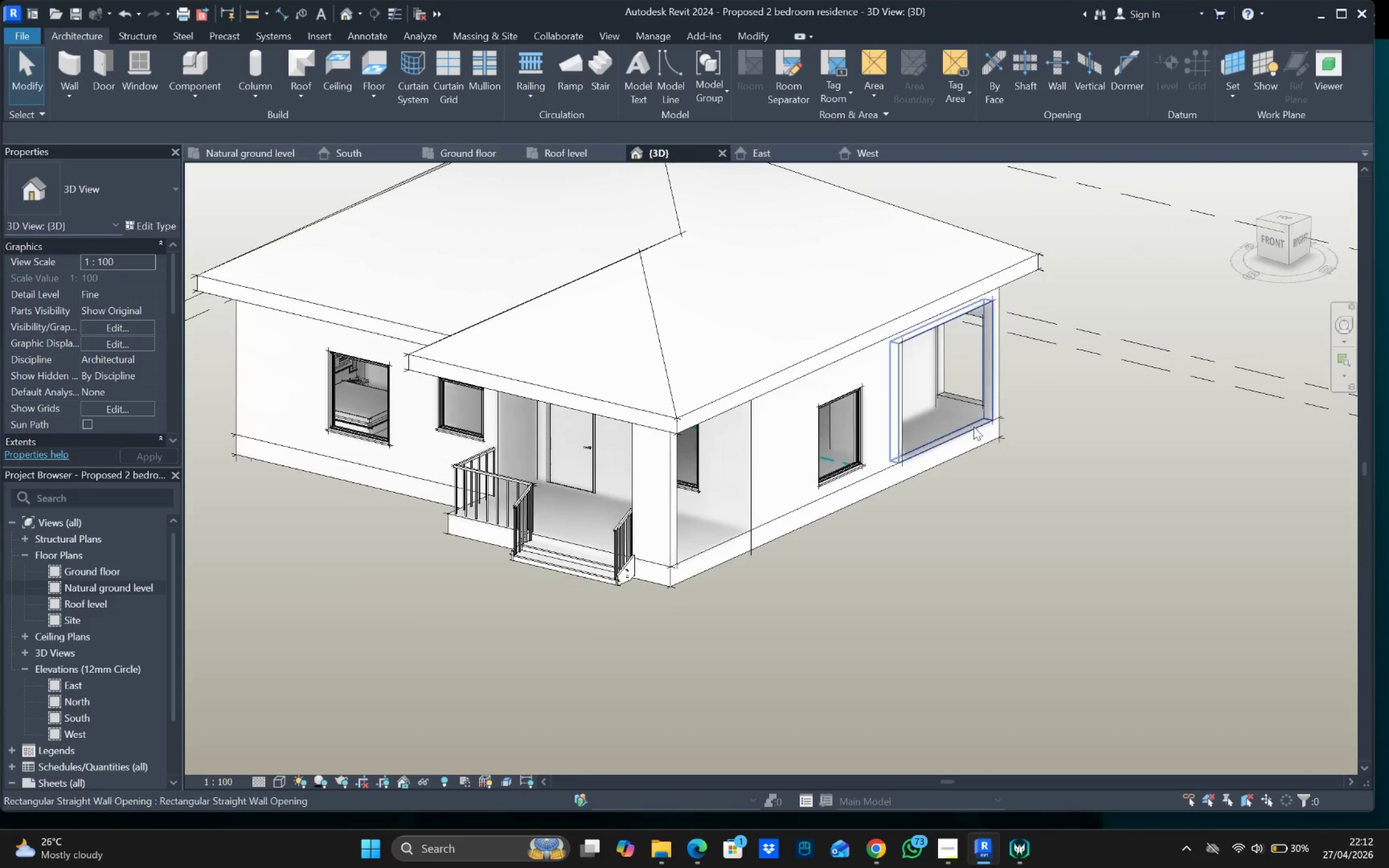 
left_click_drag(start_coordinate=[740, 36], to_coordinate=[699, 24])
 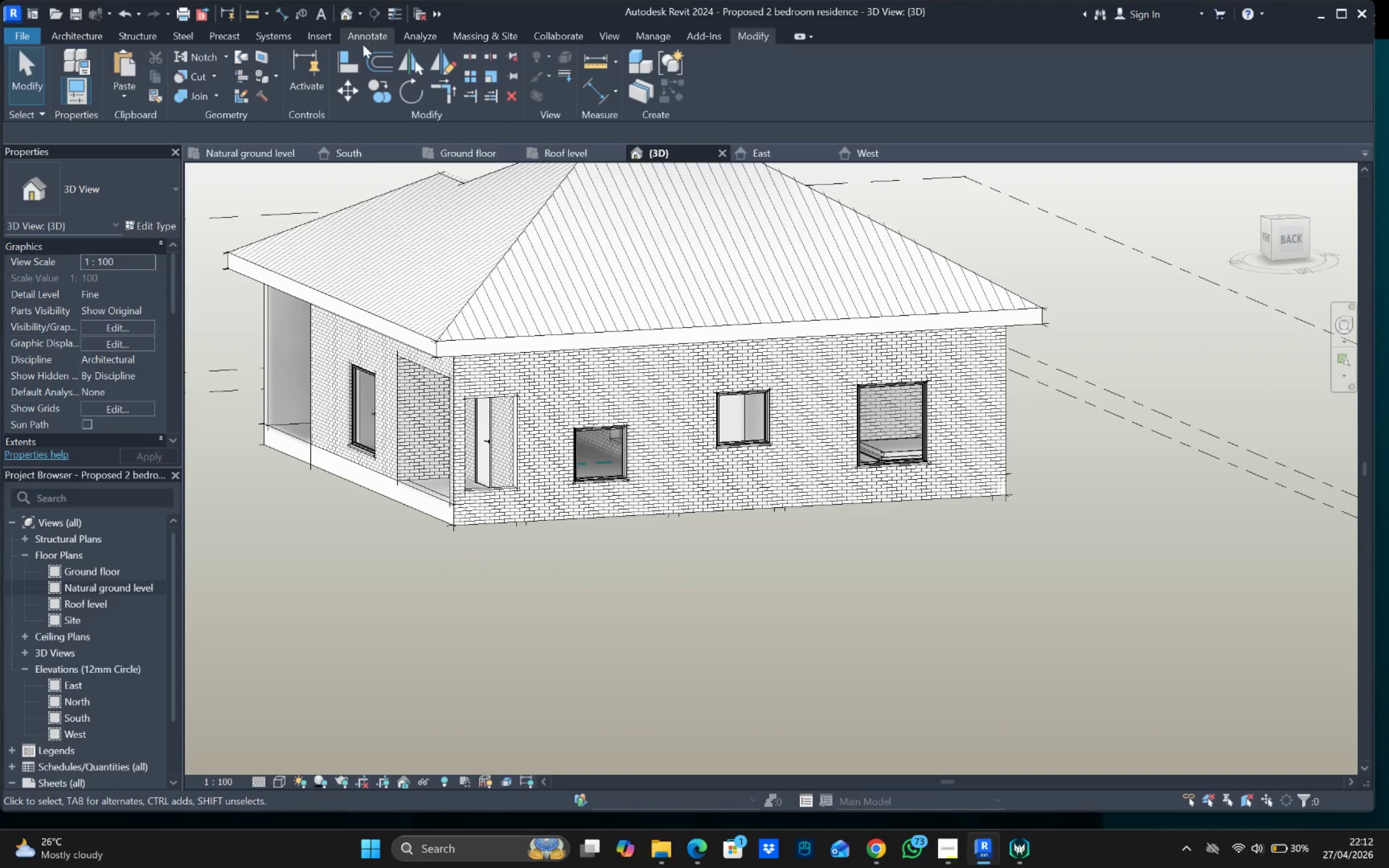 
left_click([350, 54])
 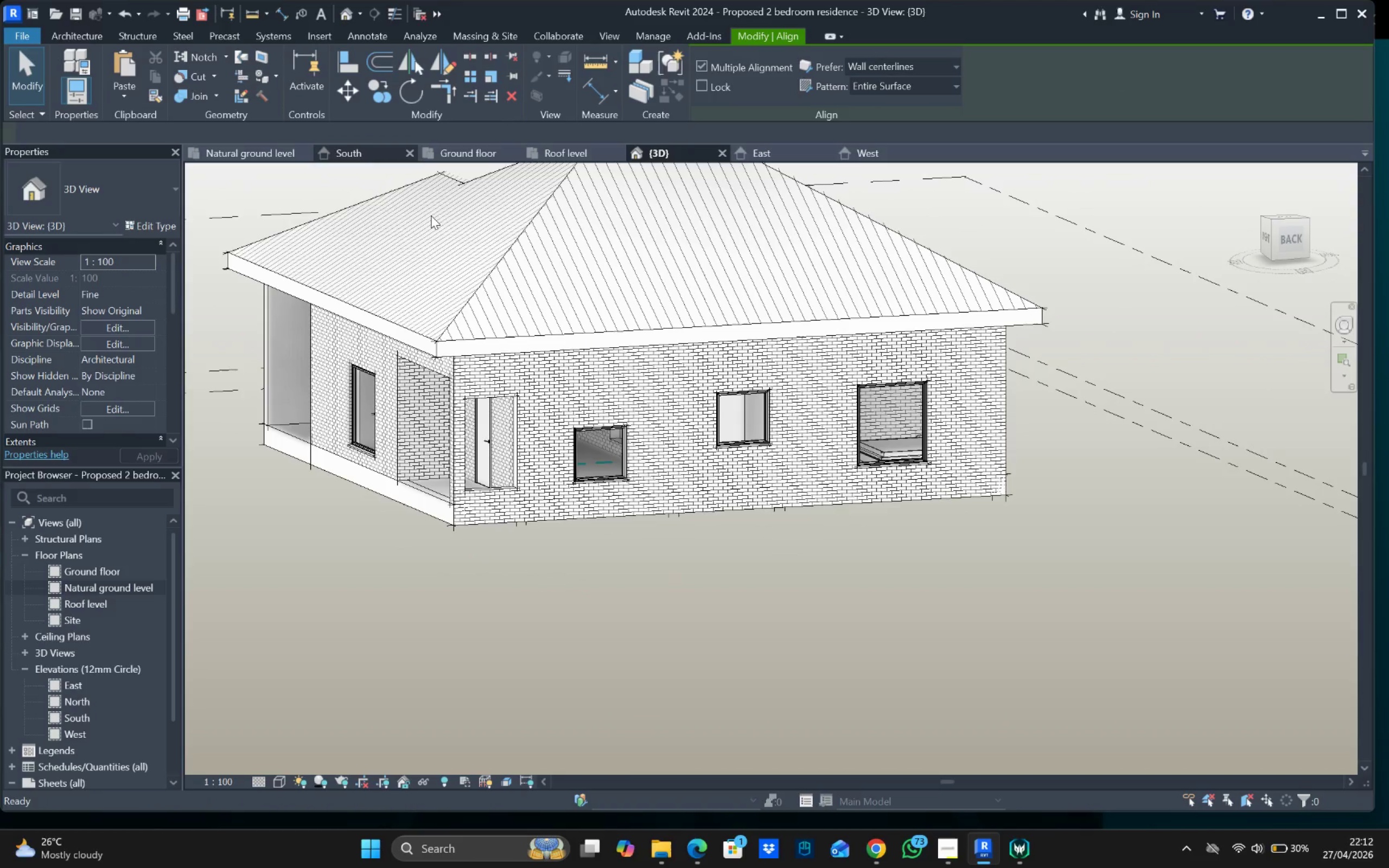 
hold_key(key=ShiftLeft, duration=1.03)
 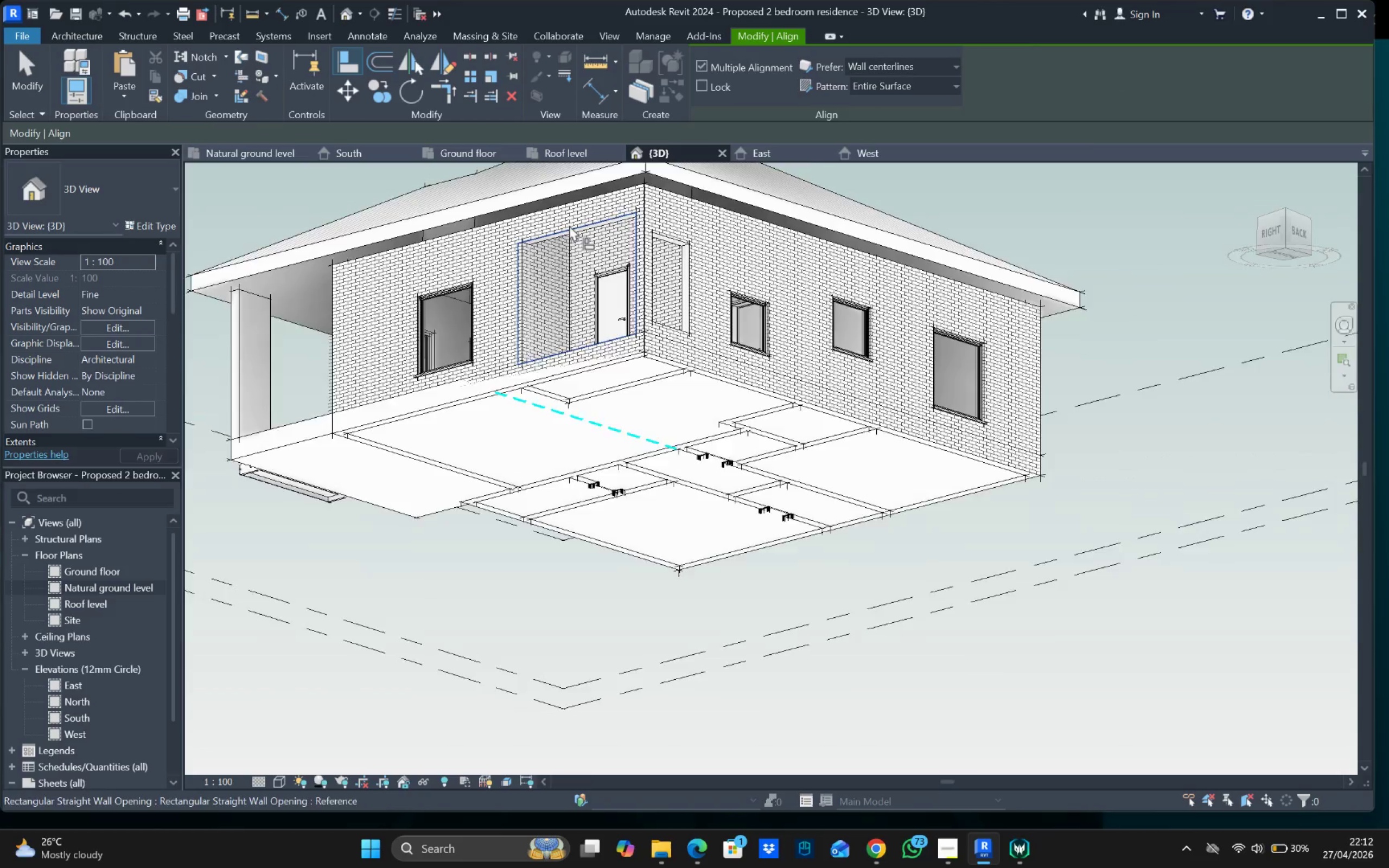 
scroll: coordinate [567, 221], scroll_direction: up, amount: 4.0
 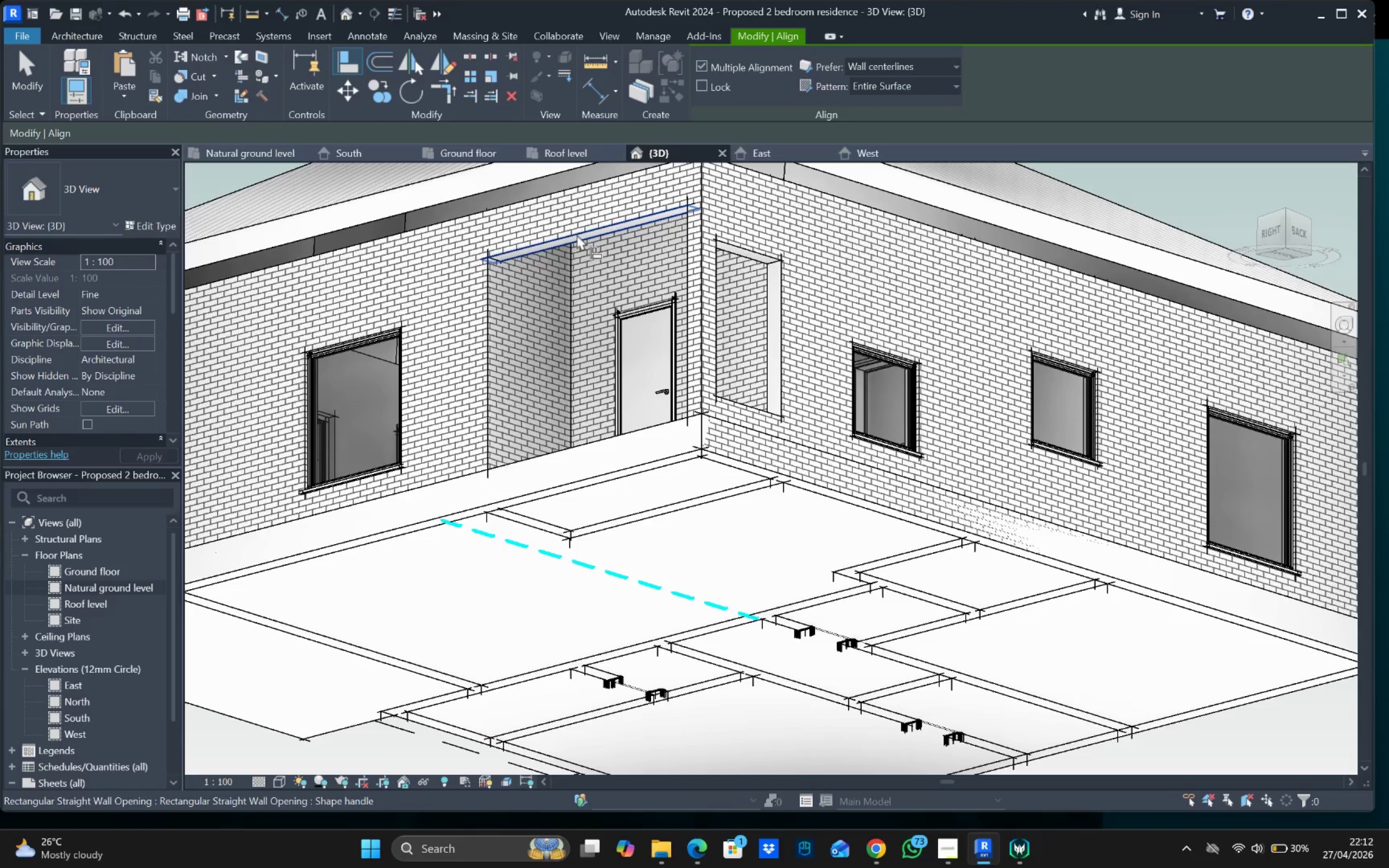 
left_click([577, 234])
 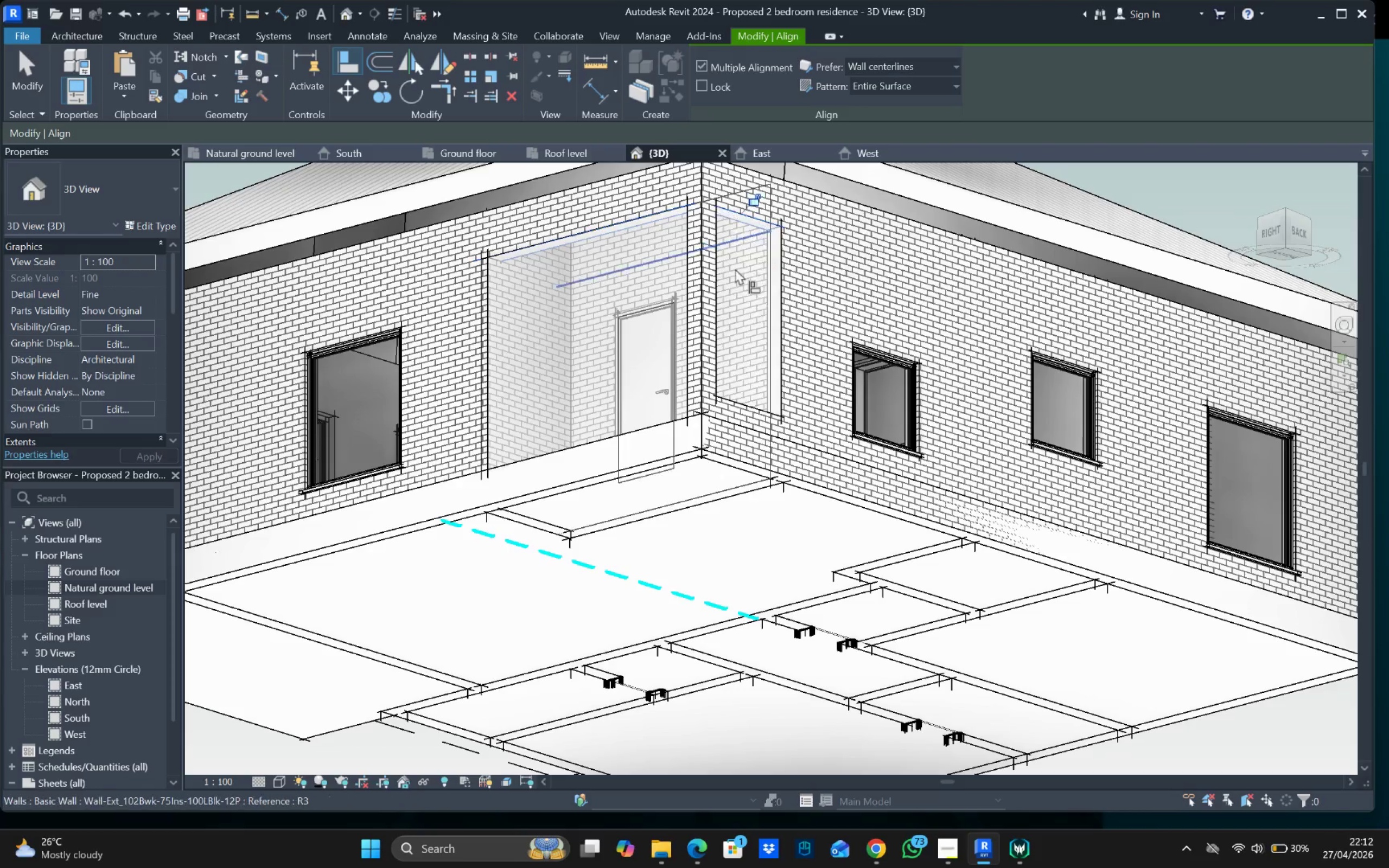 
hold_key(key=ShiftLeft, duration=1.09)
left_click_drag(start_coordinate=[836, 601], to_coordinate=[833, 591])
 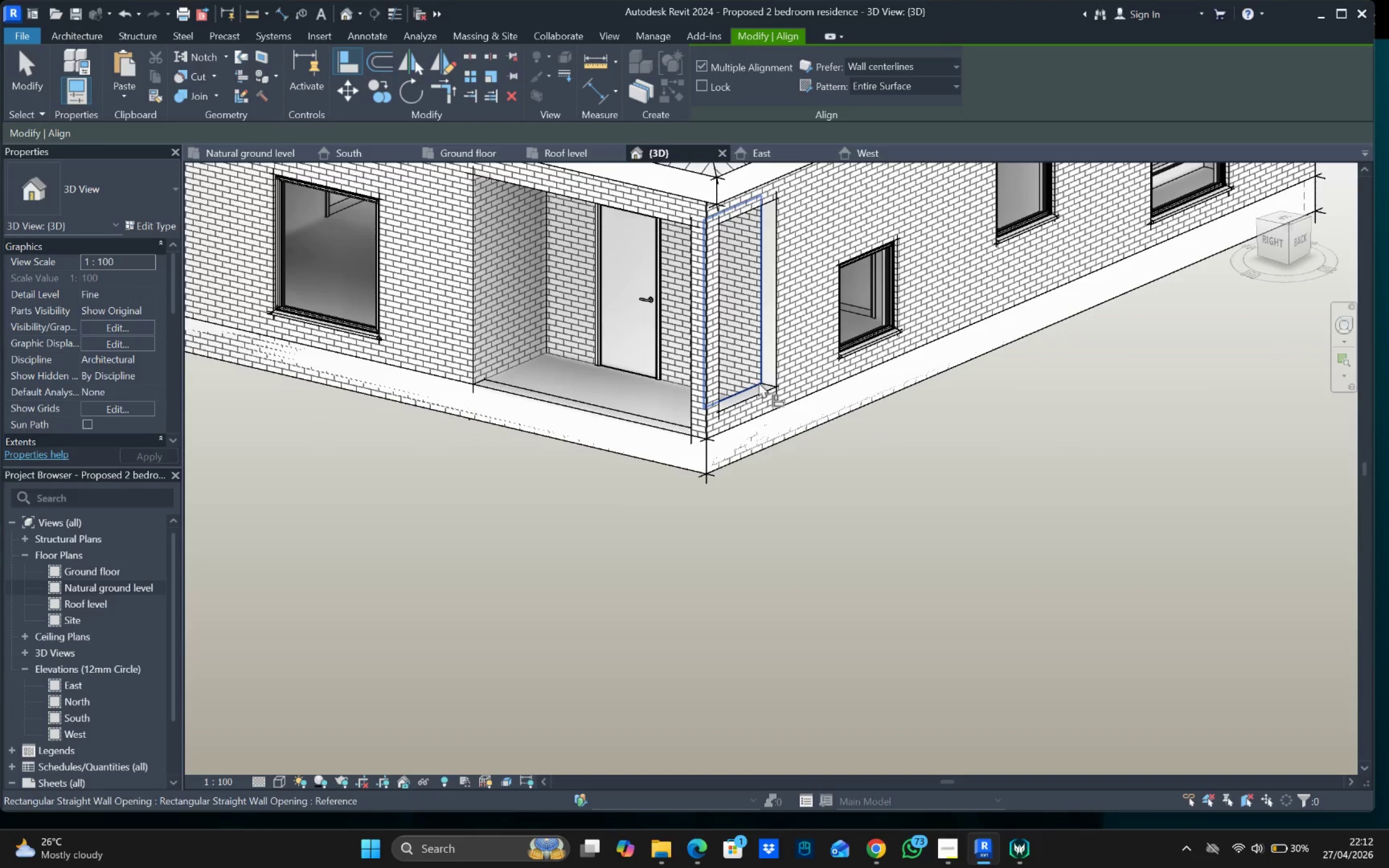 
key(Escape)
 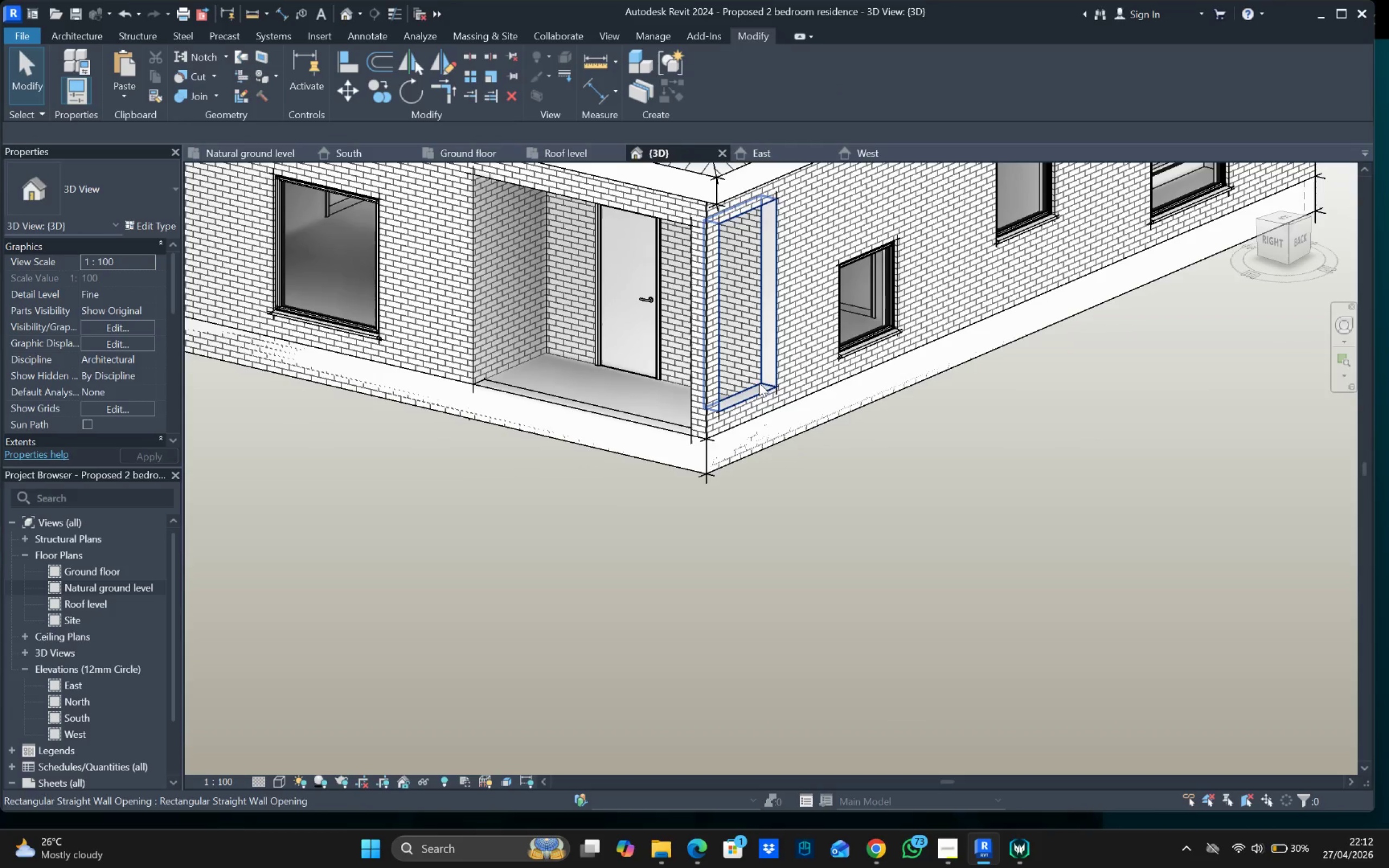 
key(Escape)
 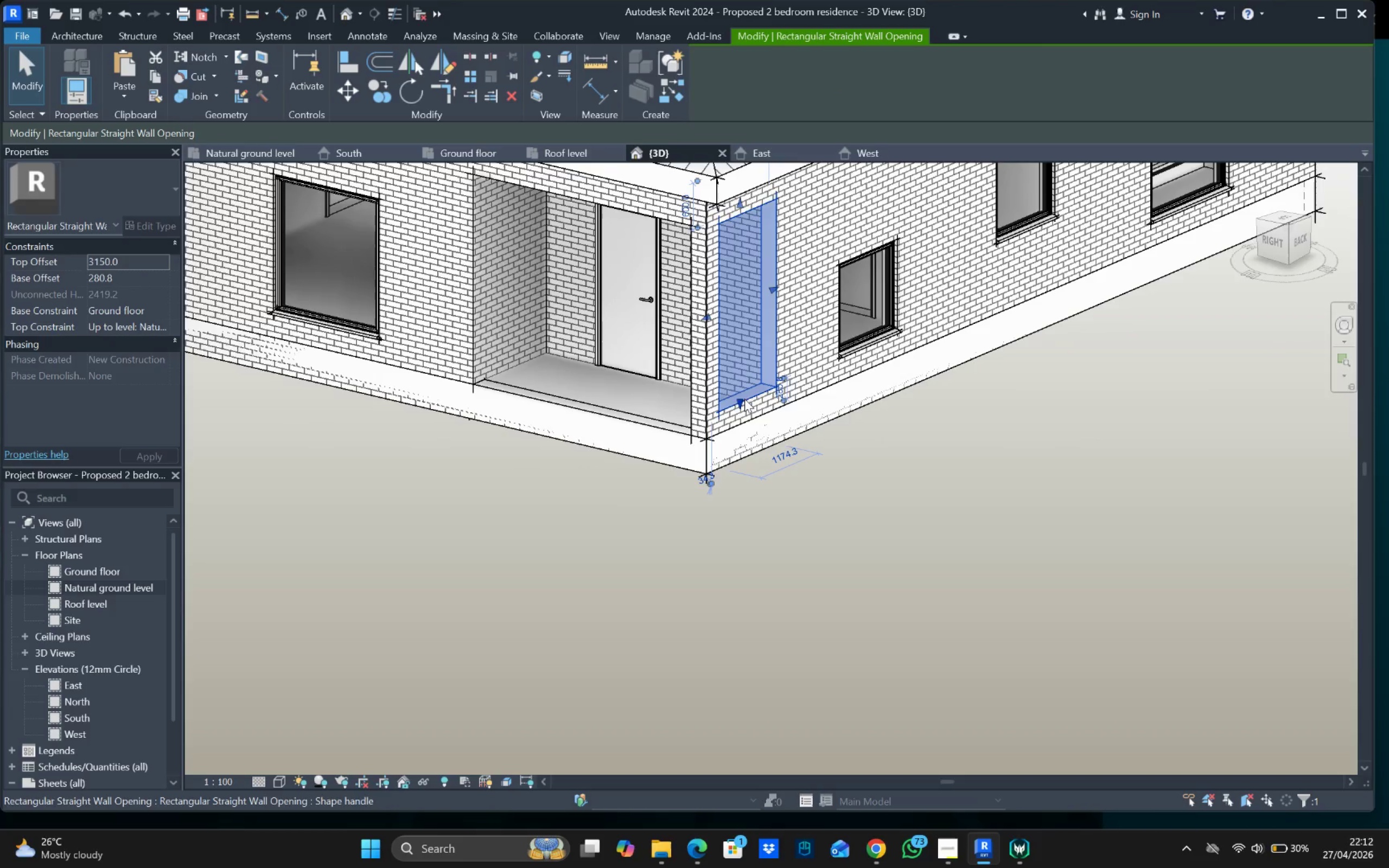 
left_click_drag(start_coordinate=[740, 401], to_coordinate=[747, 420])
 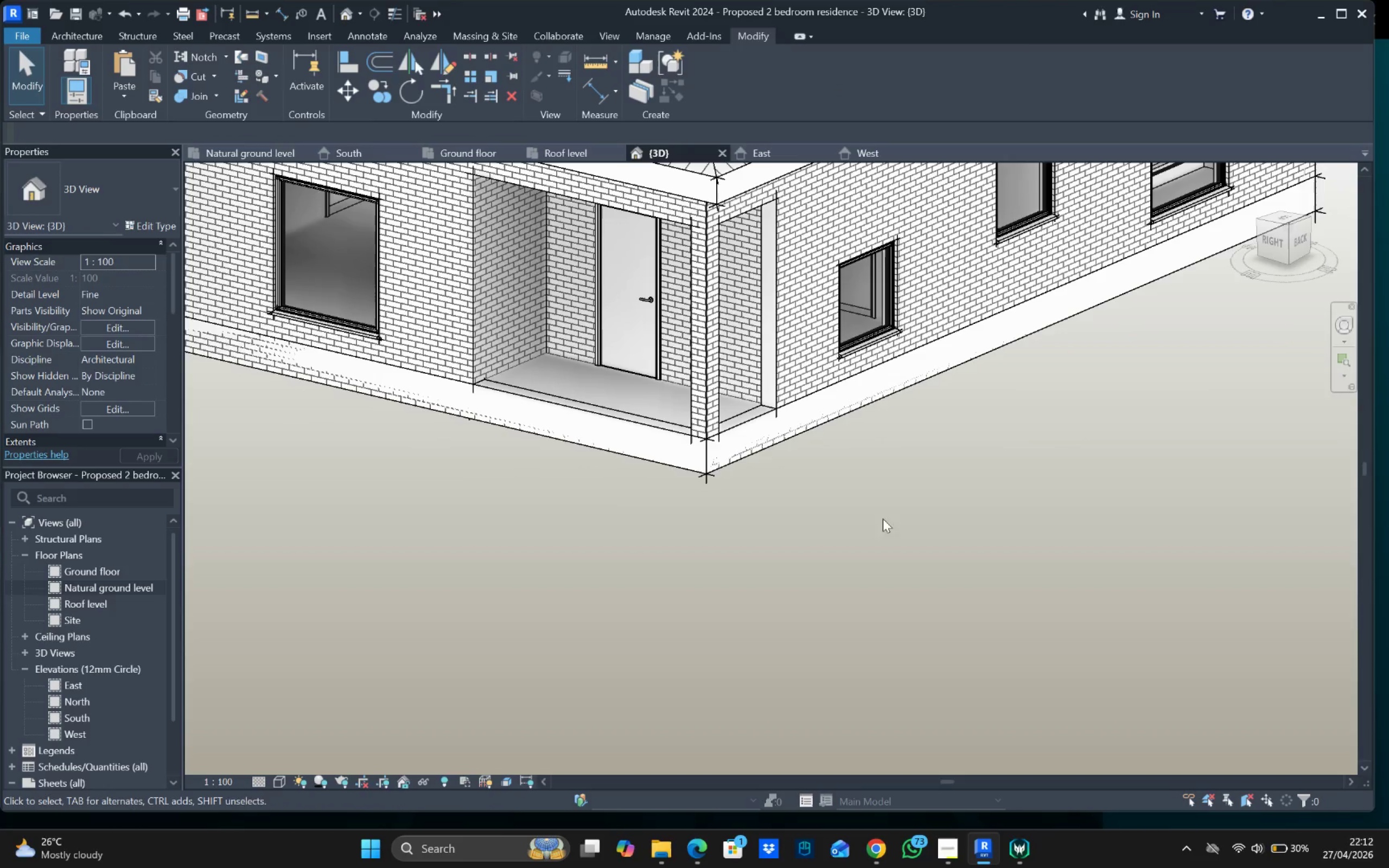 
scroll: coordinate [851, 486], scroll_direction: down, amount: 6.0
 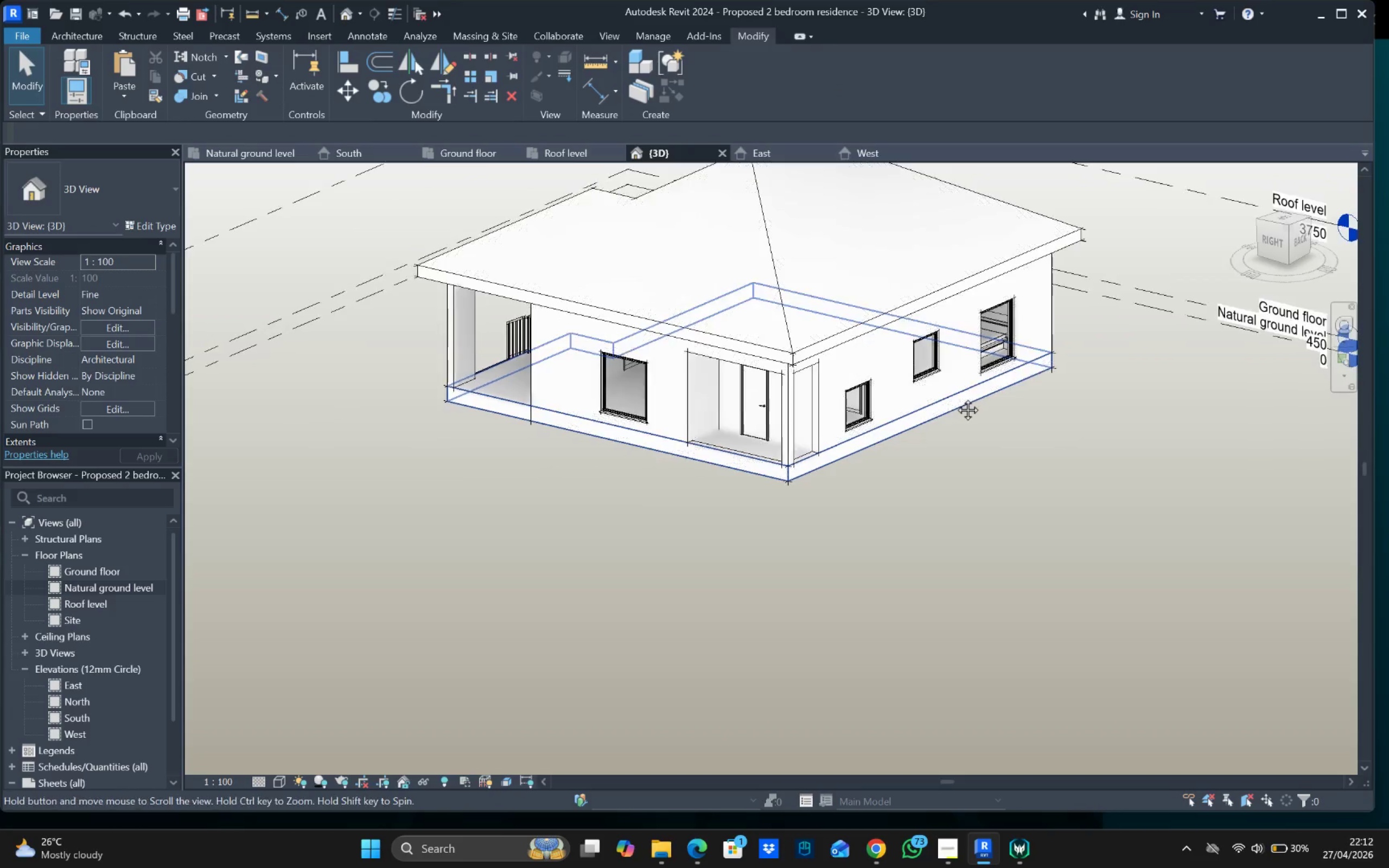 
key(CapsLock)
 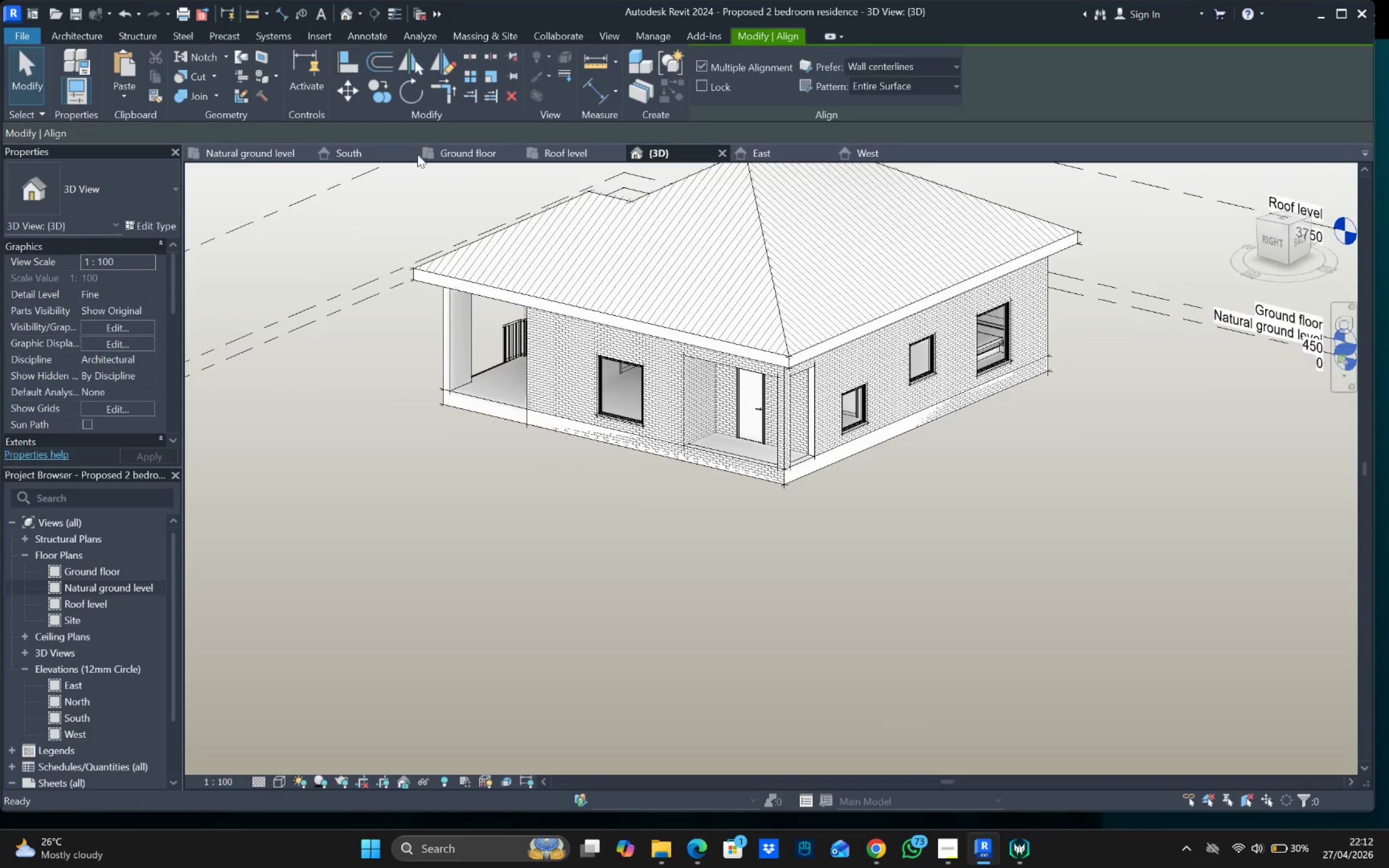 
hold_key(key=CapsLock, duration=0.44)
 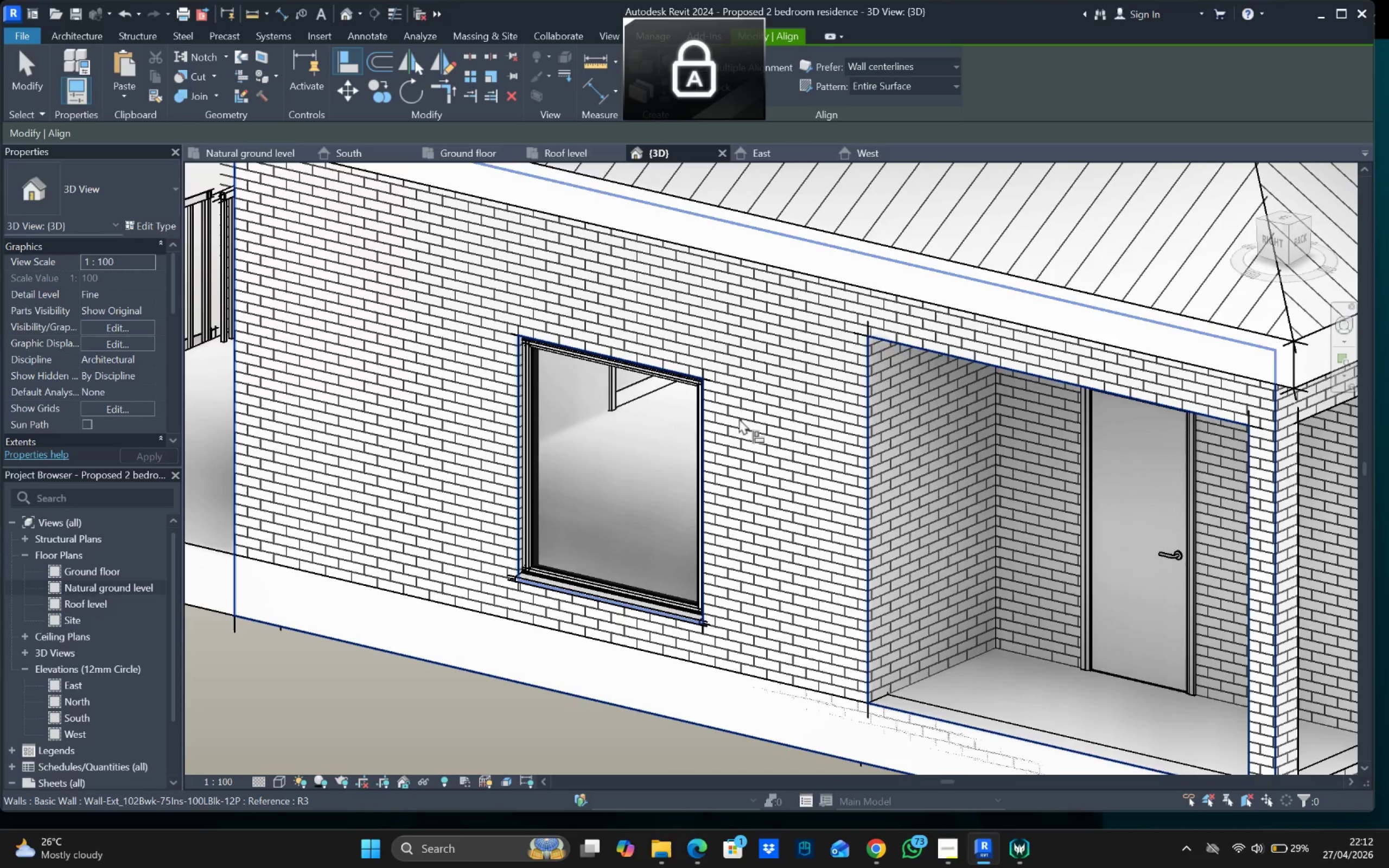 
scroll: coordinate [651, 365], scroll_direction: up, amount: 10.0
 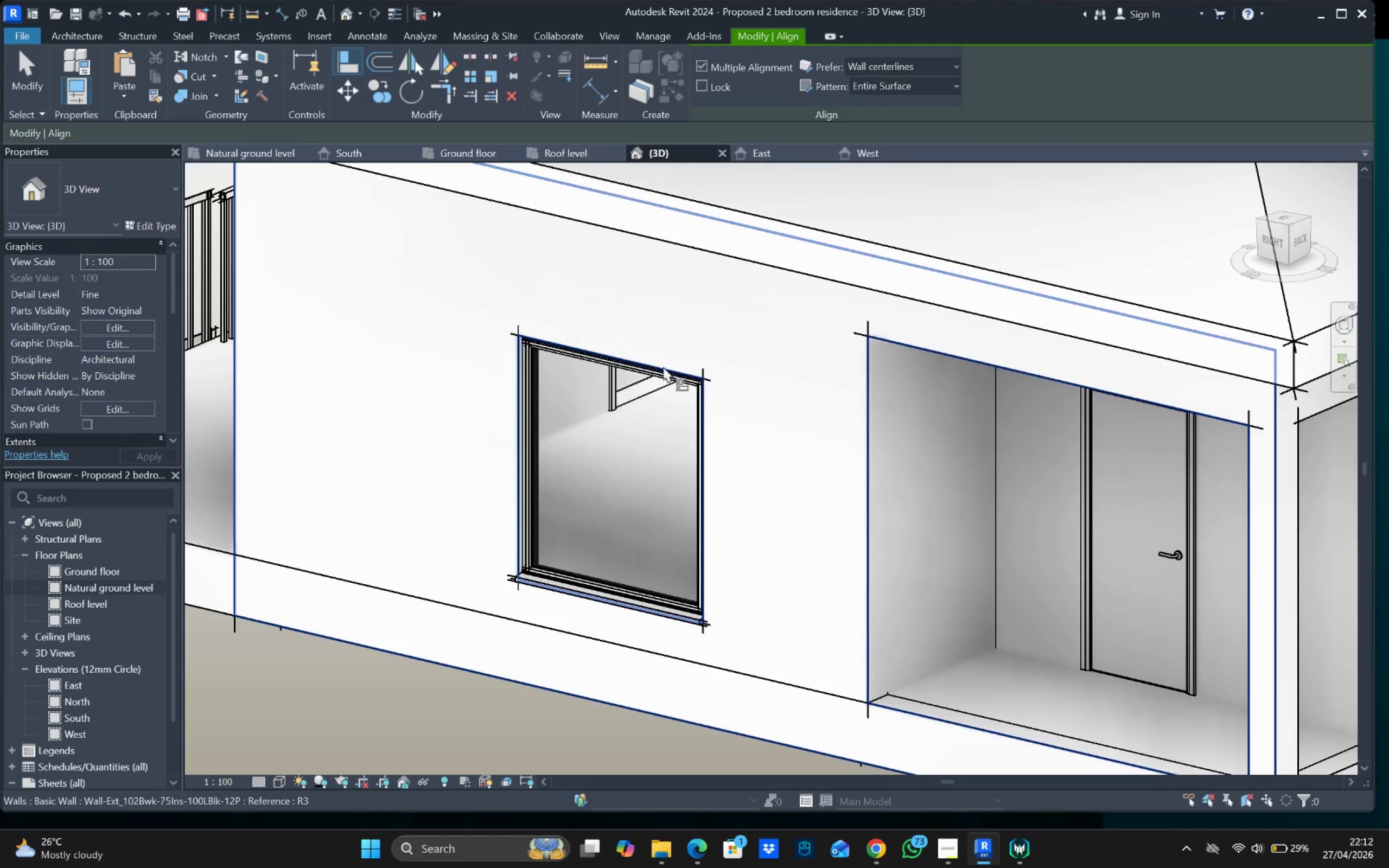 
hold_key(key=ShiftLeft, duration=1.54)
 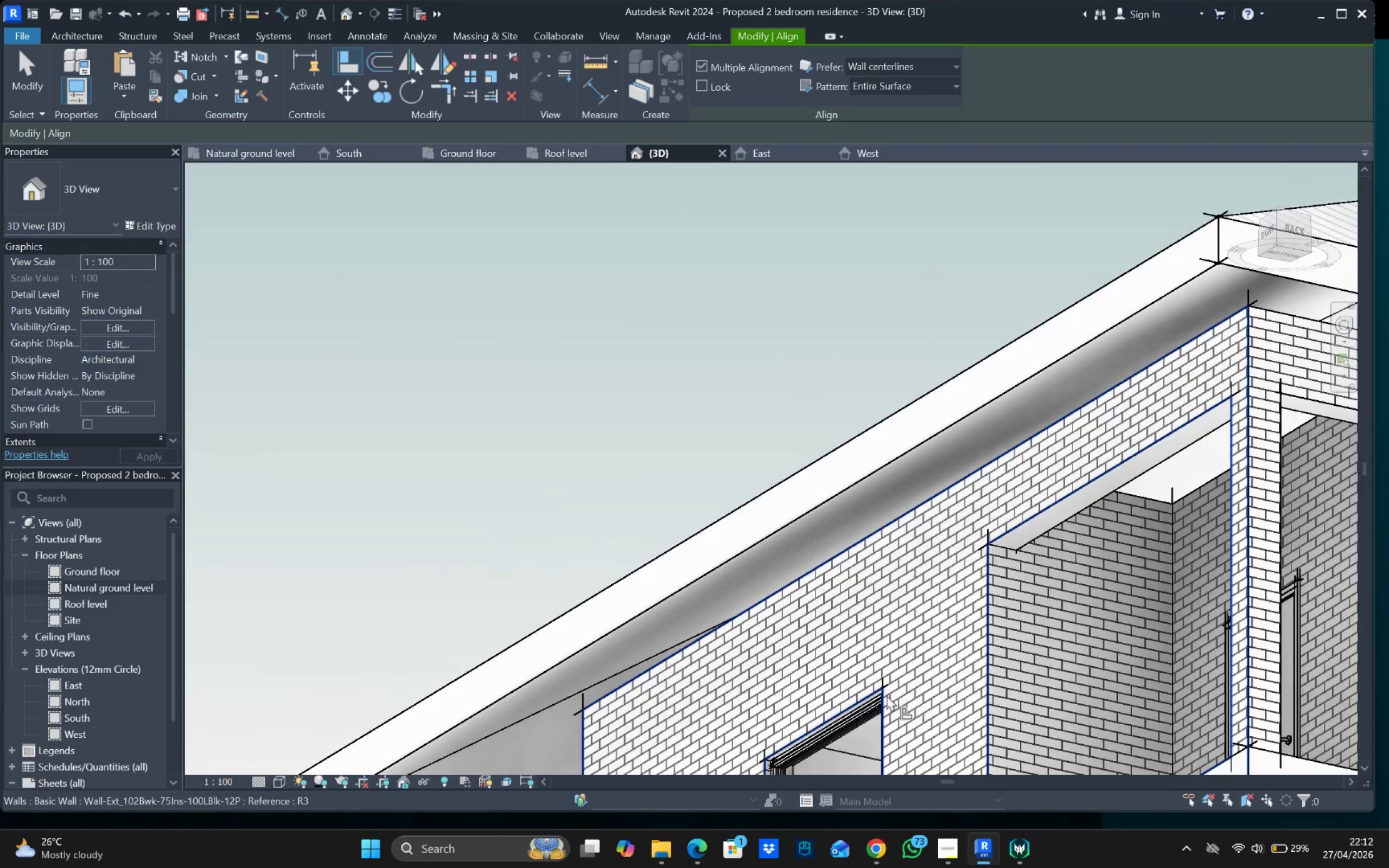 
scroll: coordinate [876, 699], scroll_direction: up, amount: 3.0
 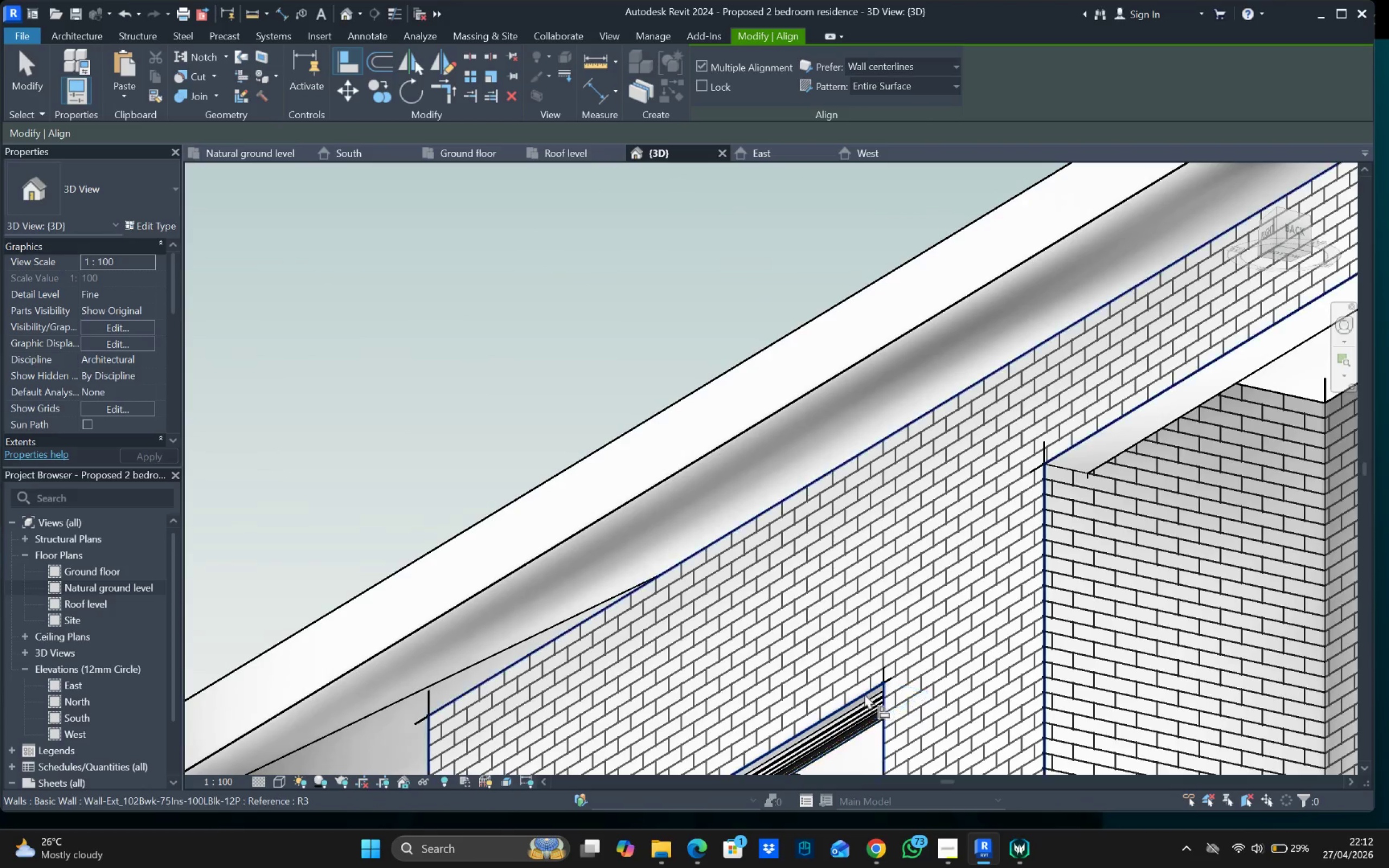 
left_click([864, 693])
 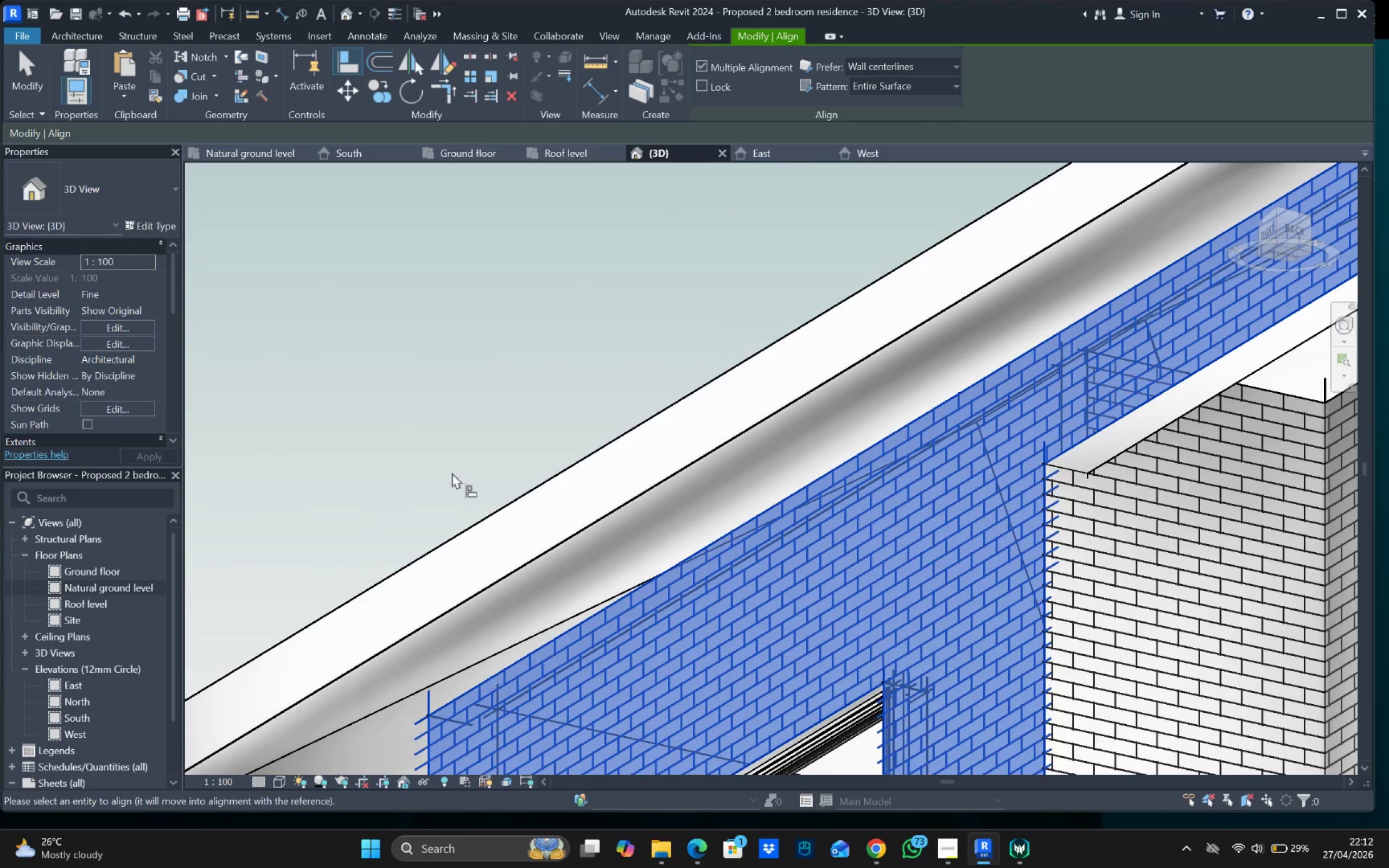 
left_click([415, 419])
 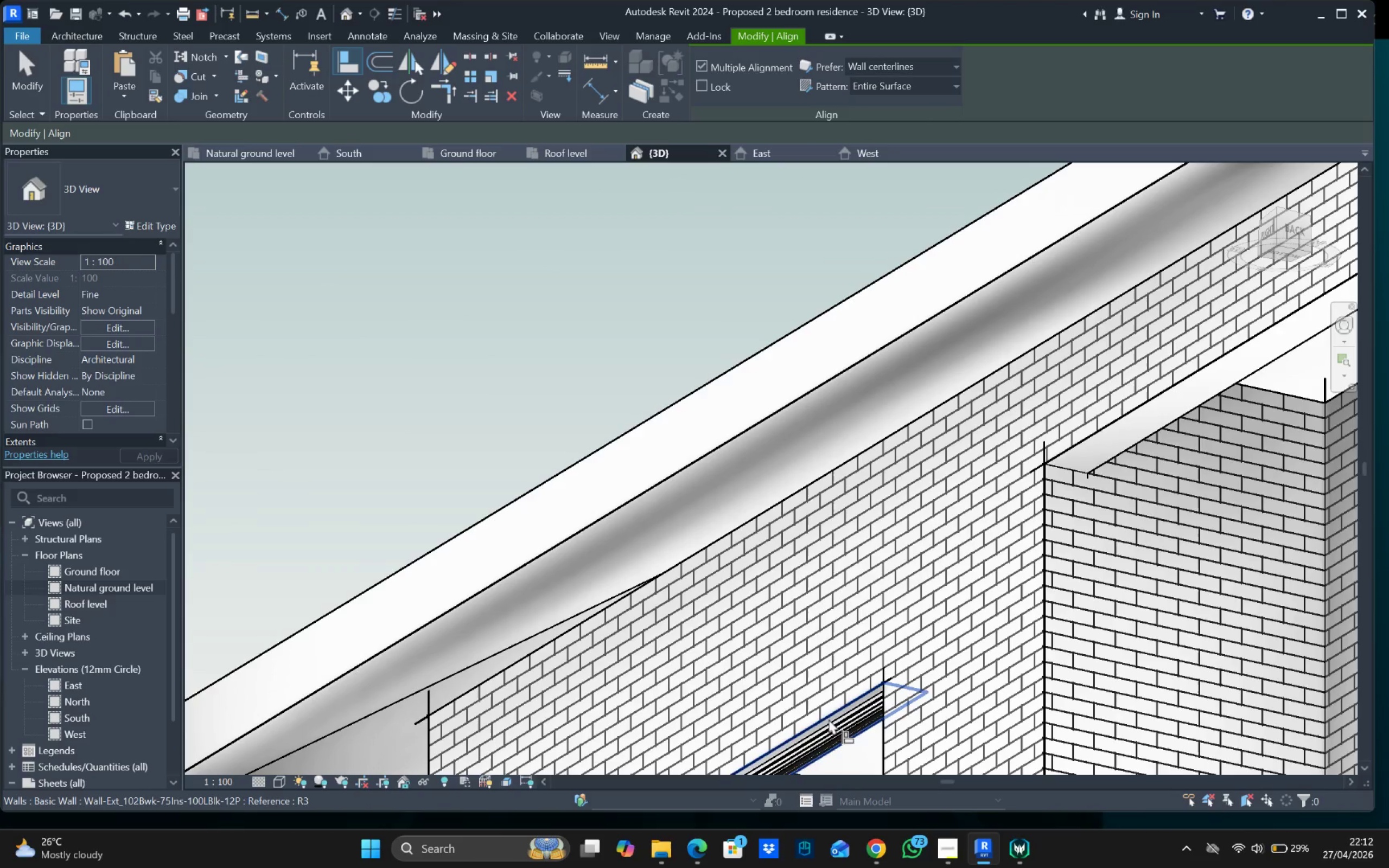 
left_click([830, 719])
 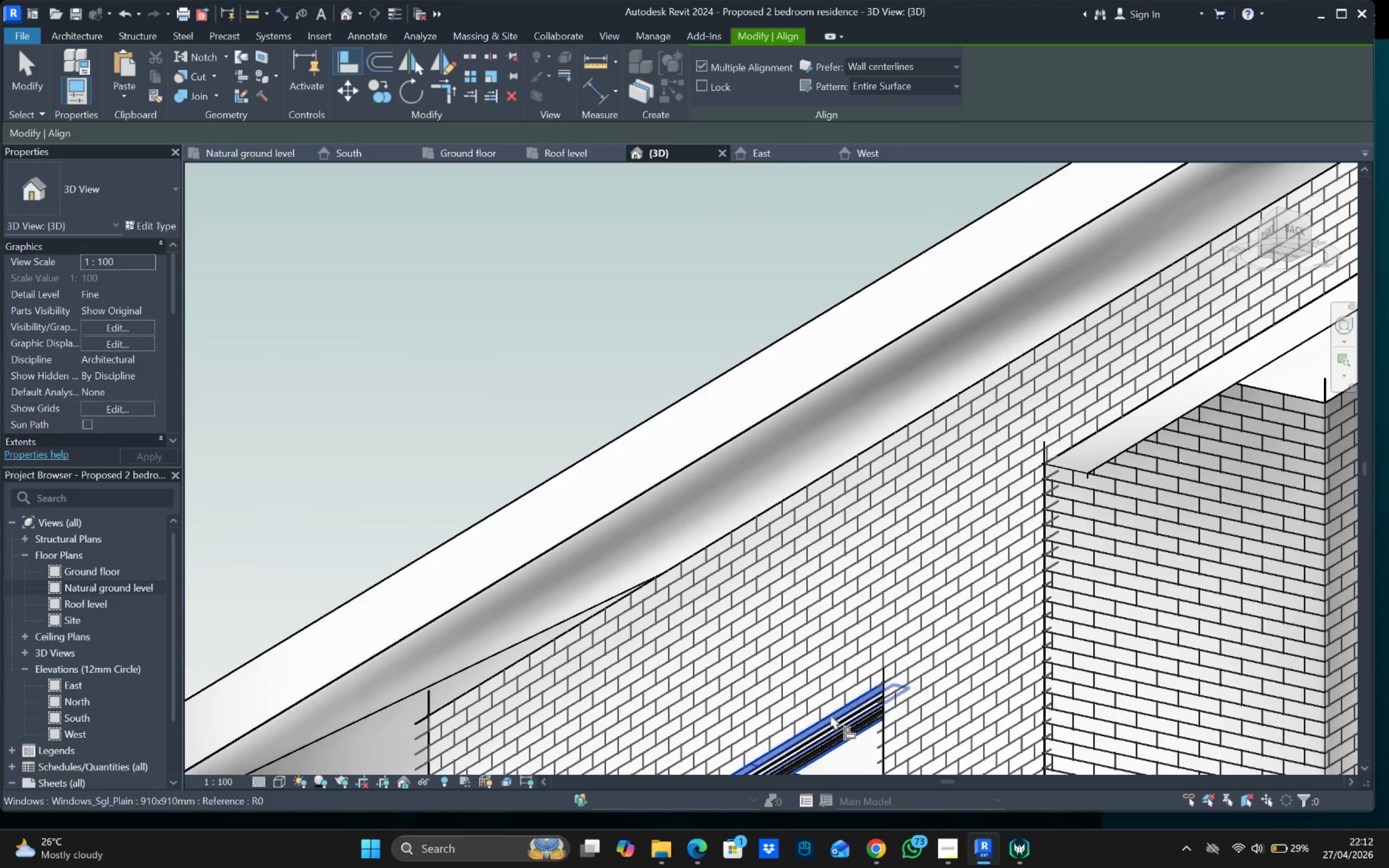 
scroll: coordinate [828, 710], scroll_direction: down, amount: 12.0
 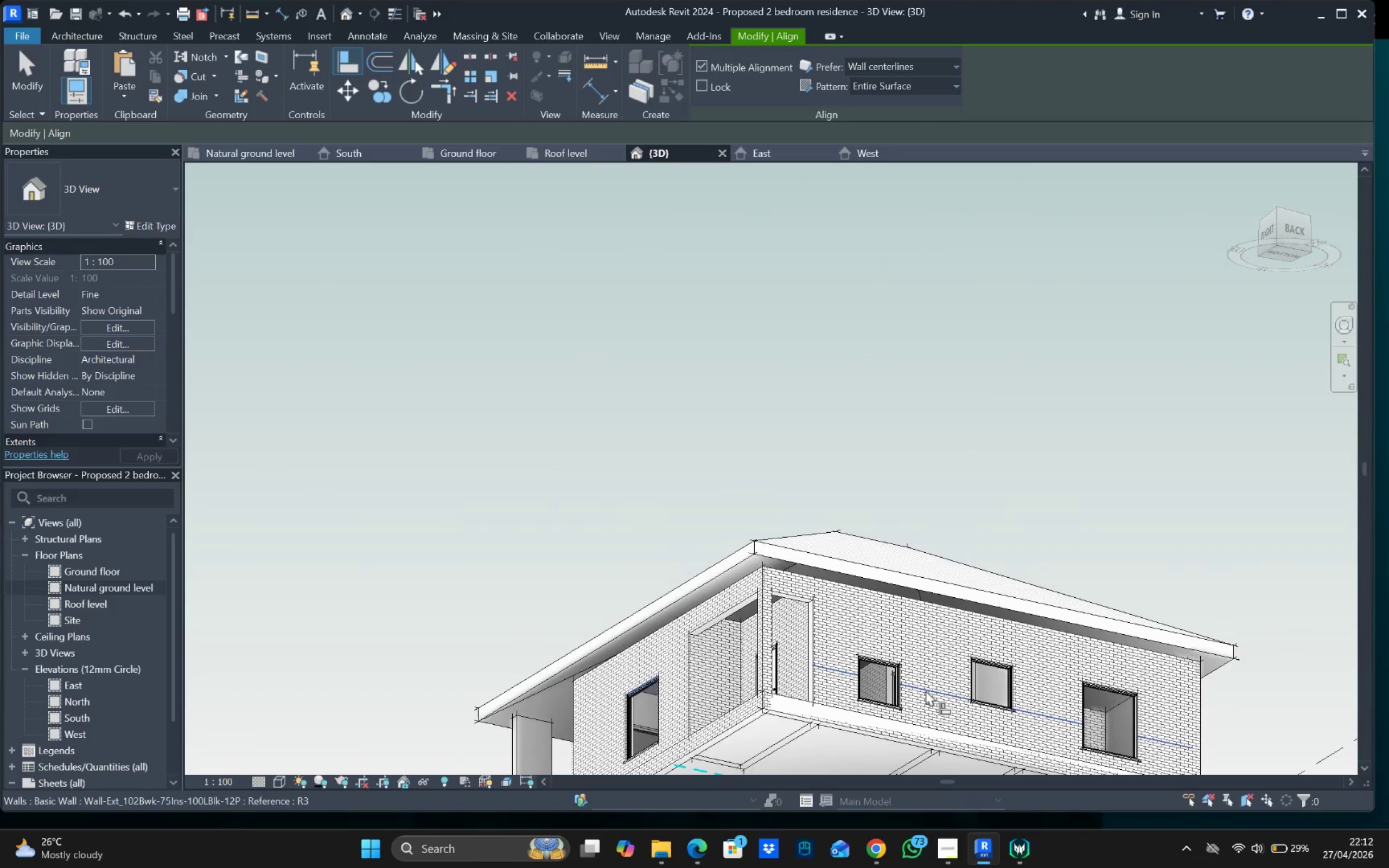 
scroll: coordinate [863, 646], scroll_direction: up, amount: 14.0
 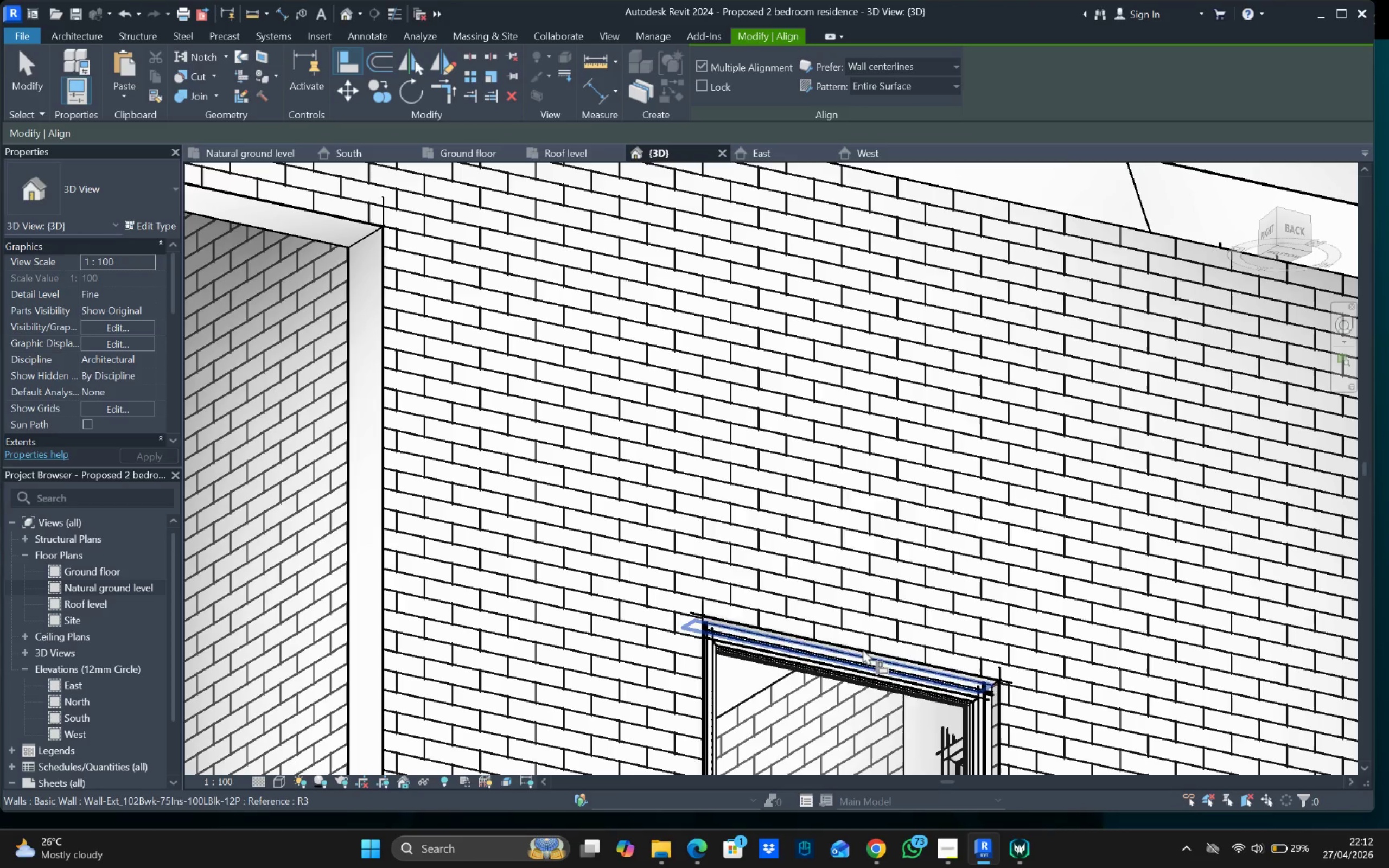 
scroll: coordinate [903, 650], scroll_direction: down, amount: 6.0
 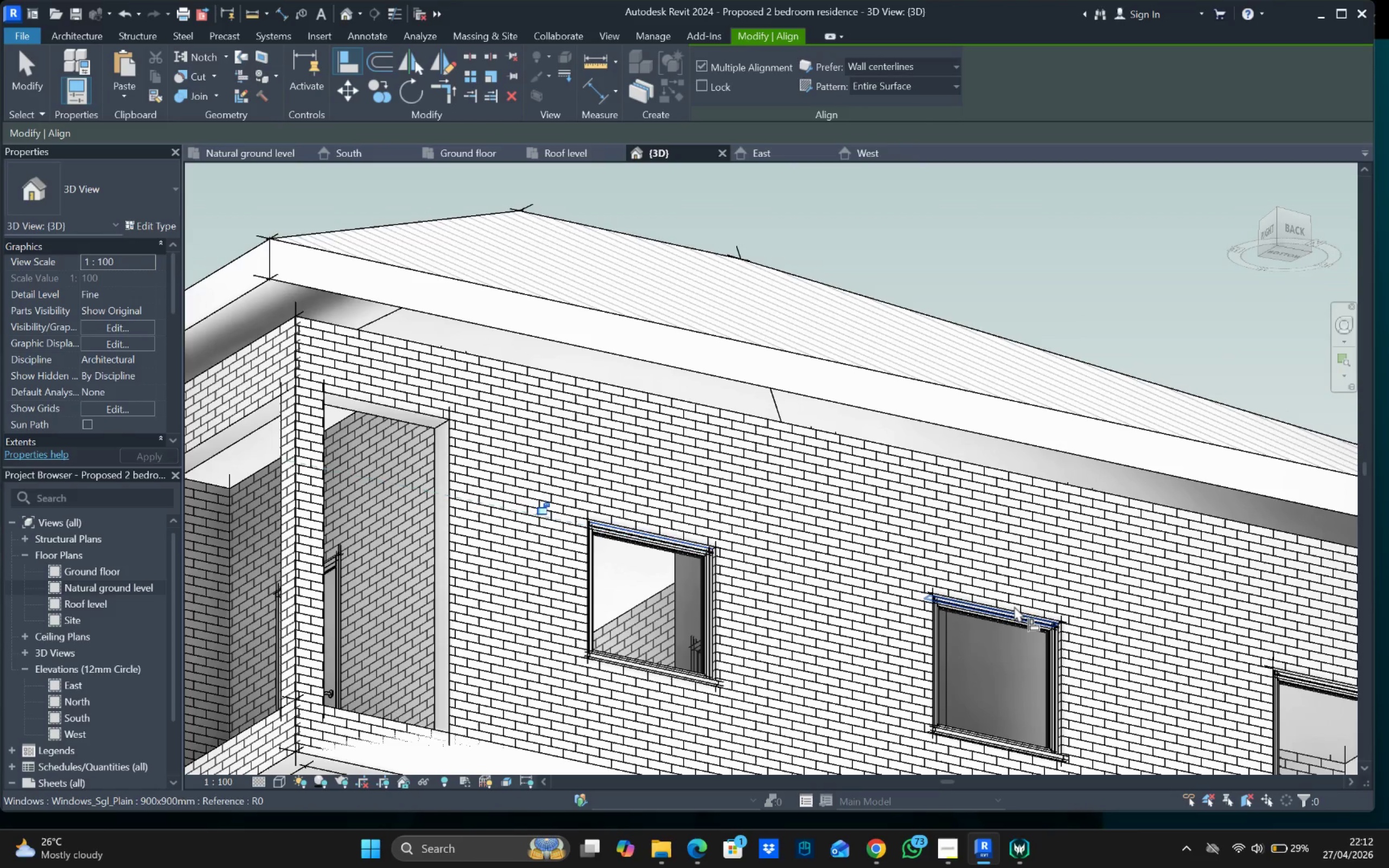 
left_click([1014, 605])
 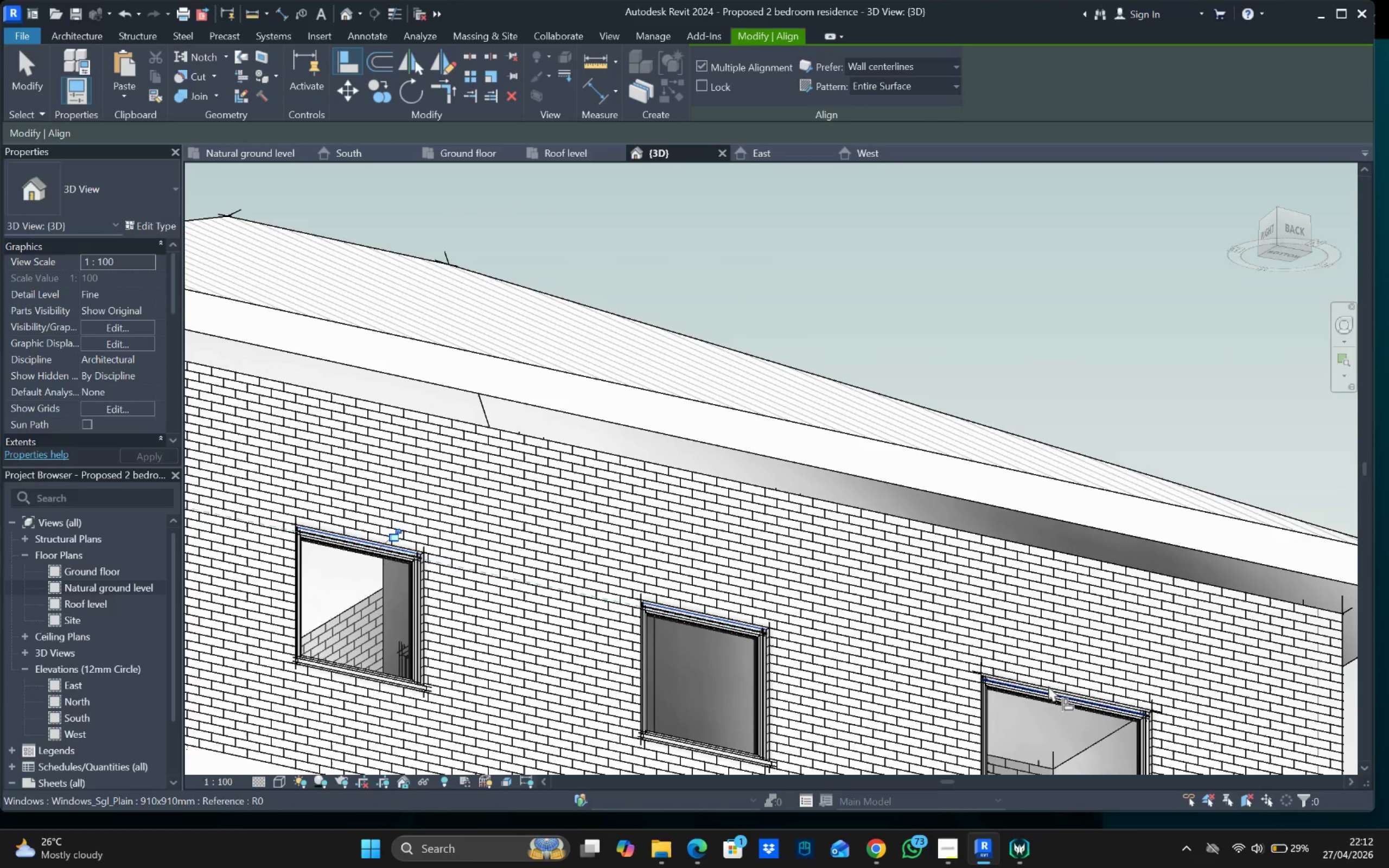 
left_click([1048, 682])
 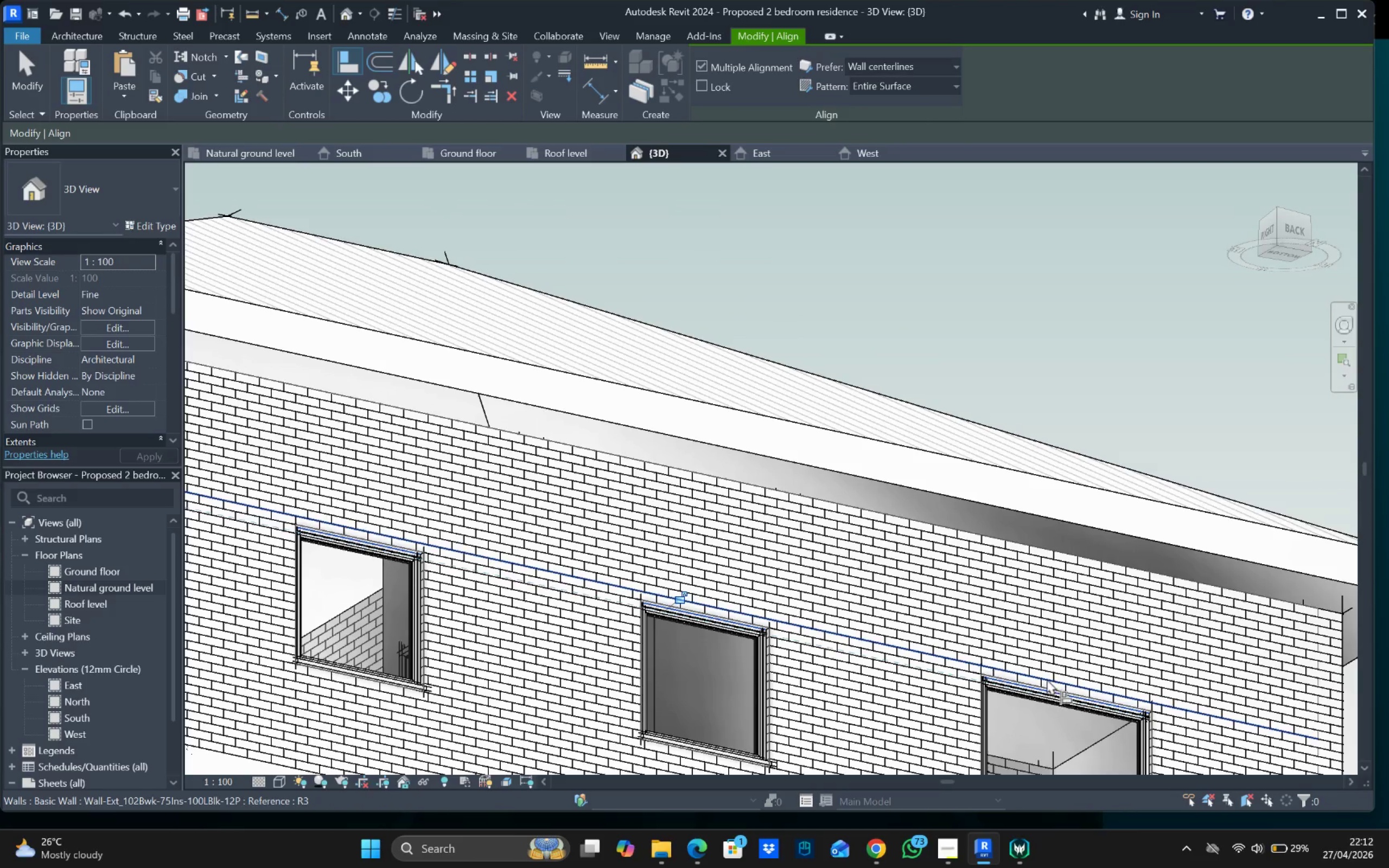 
scroll: coordinate [1043, 676], scroll_direction: down, amount: 6.0
 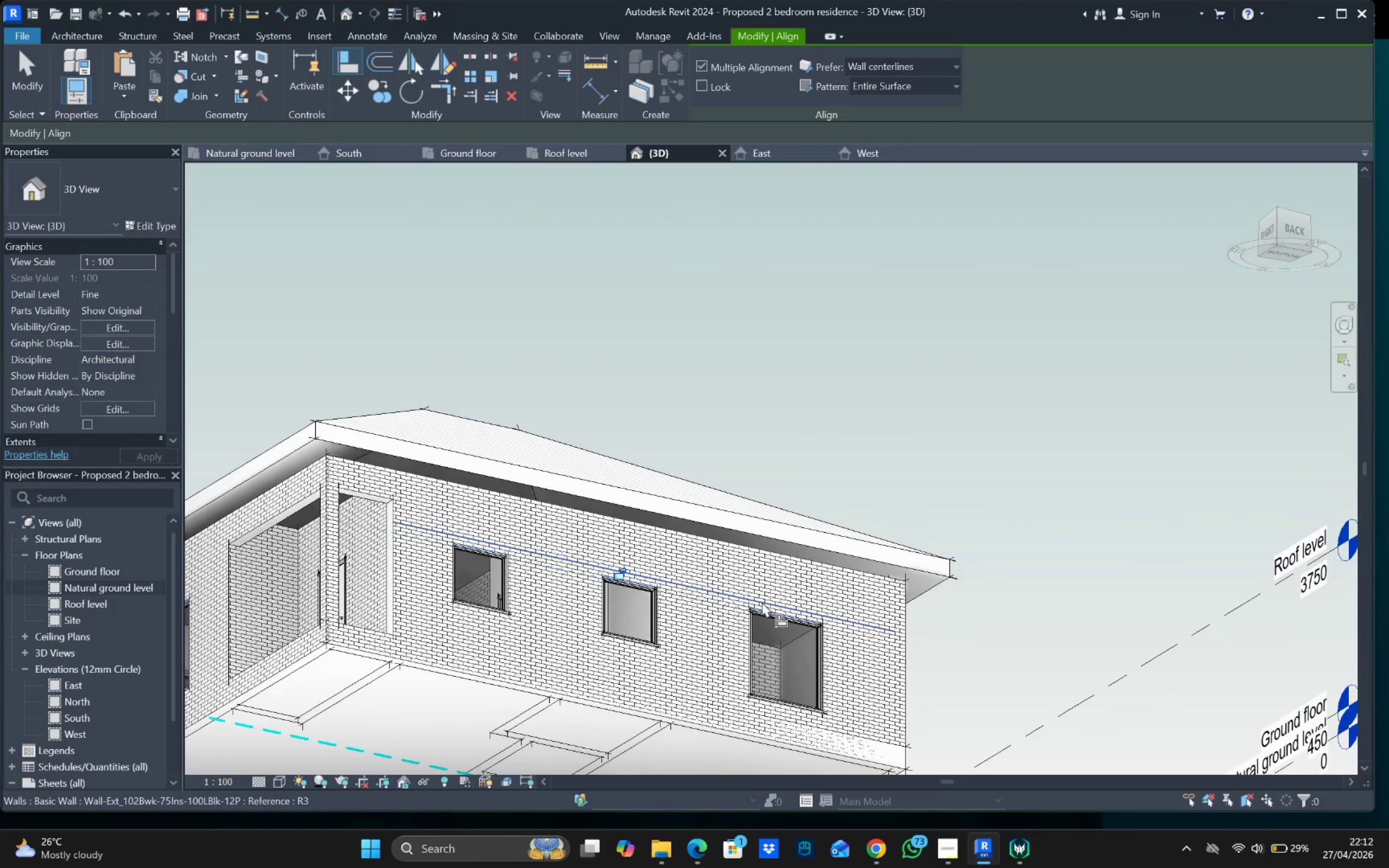 
hold_key(key=ShiftLeft, duration=1.44)
 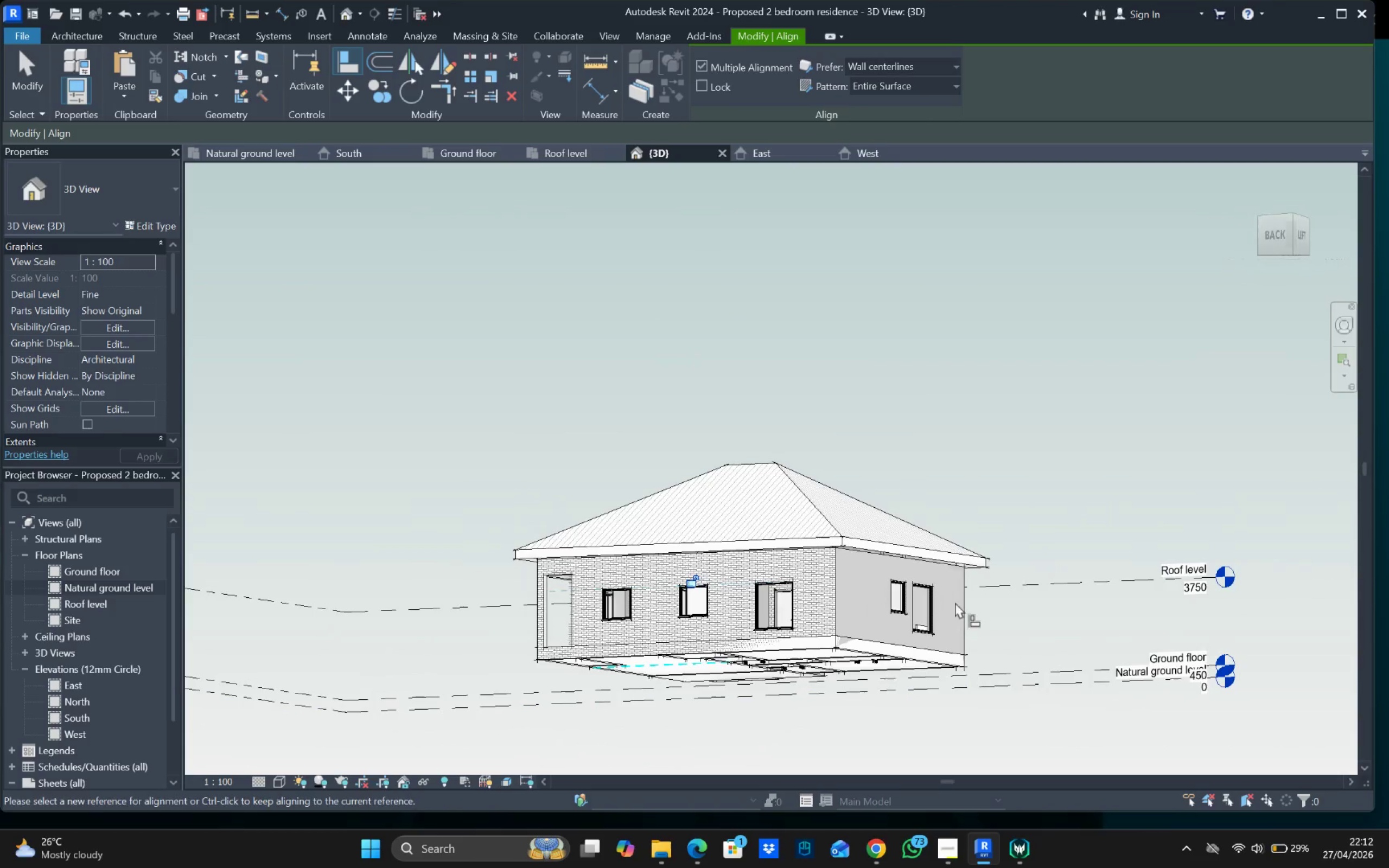 
scroll: coordinate [762, 602], scroll_direction: down, amount: 5.0
 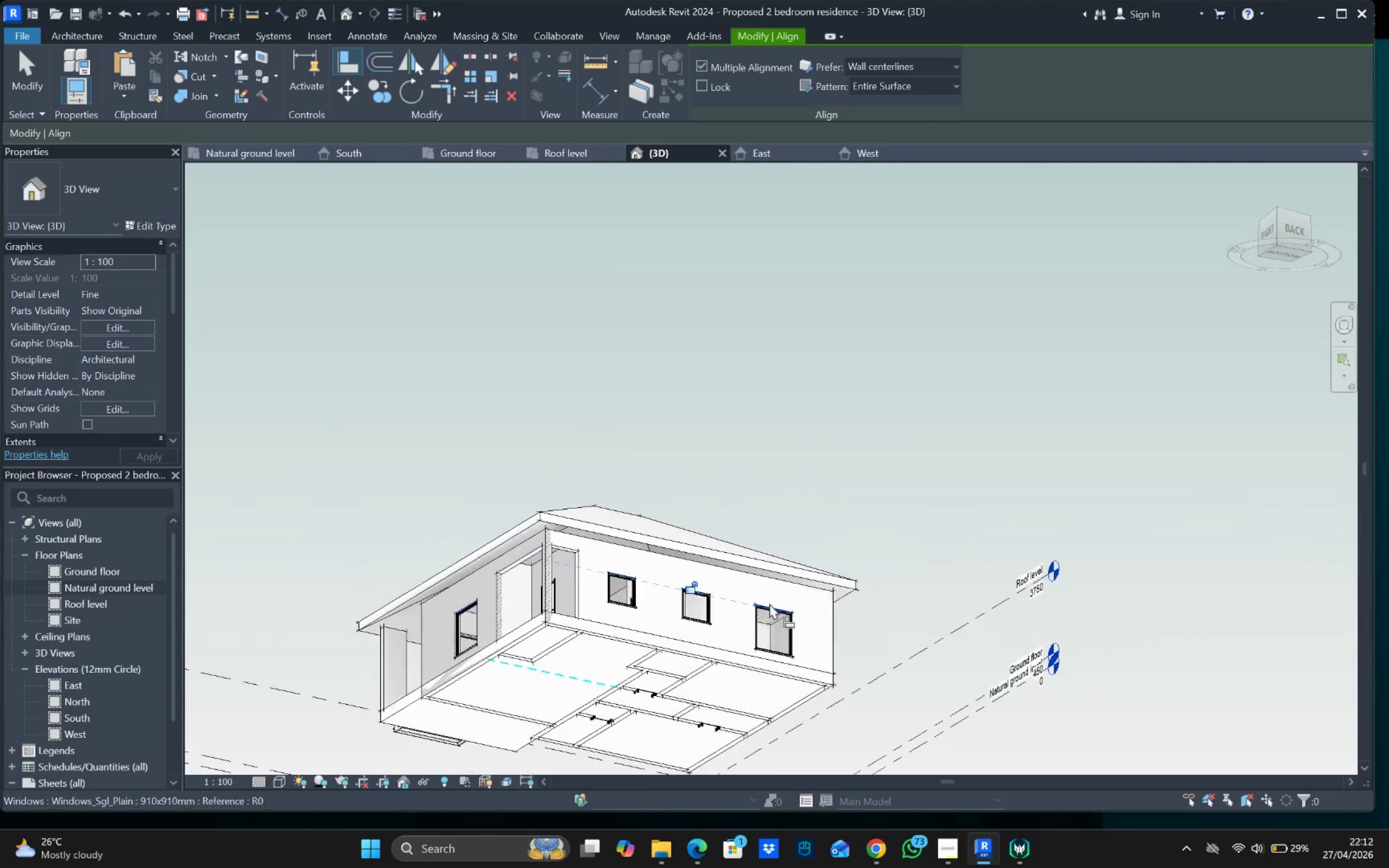 
hold_key(key=ShiftLeft, duration=1.54)
 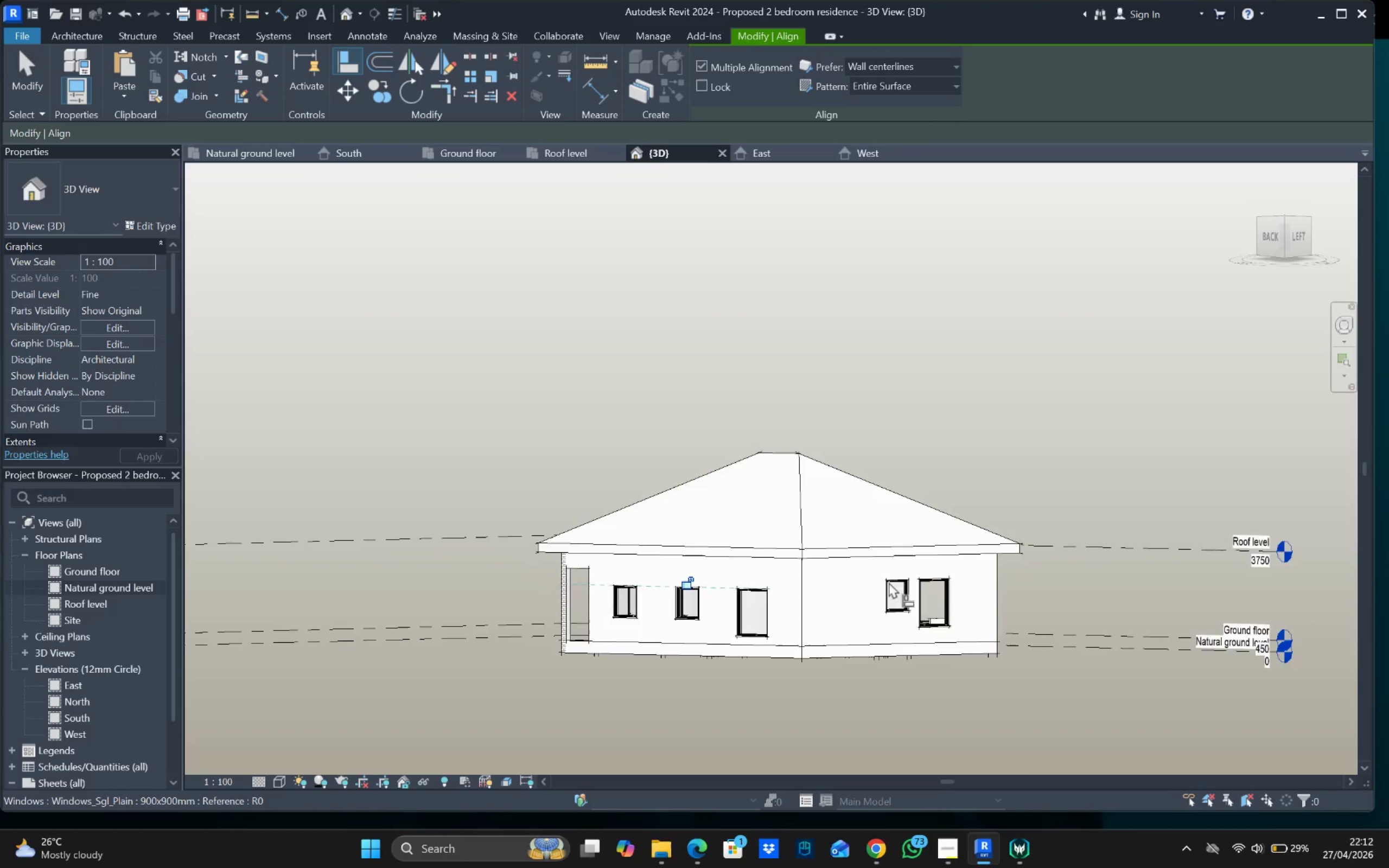 
scroll: coordinate [894, 577], scroll_direction: up, amount: 8.0
 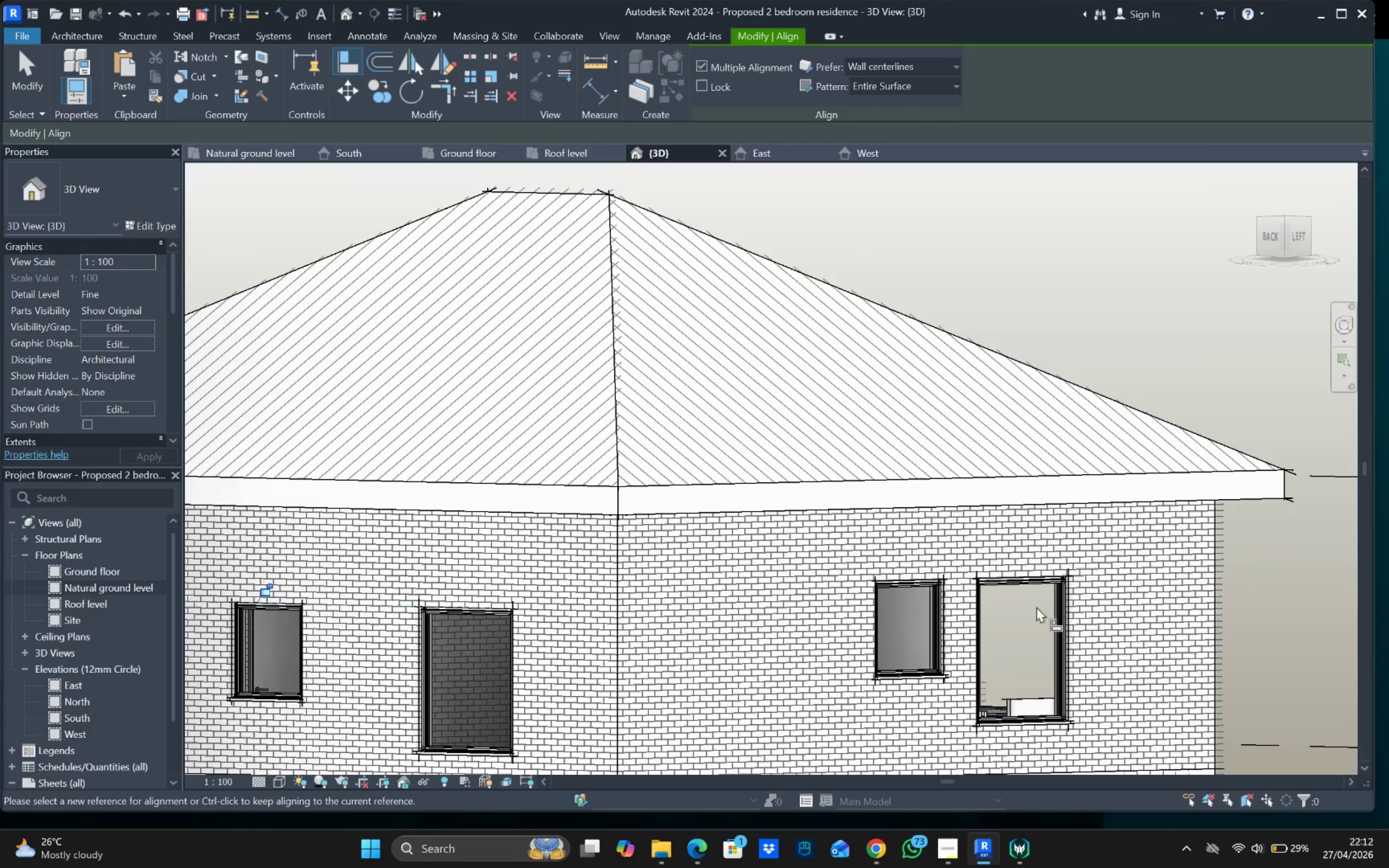 
scroll: coordinate [1058, 609], scroll_direction: down, amount: 3.0
 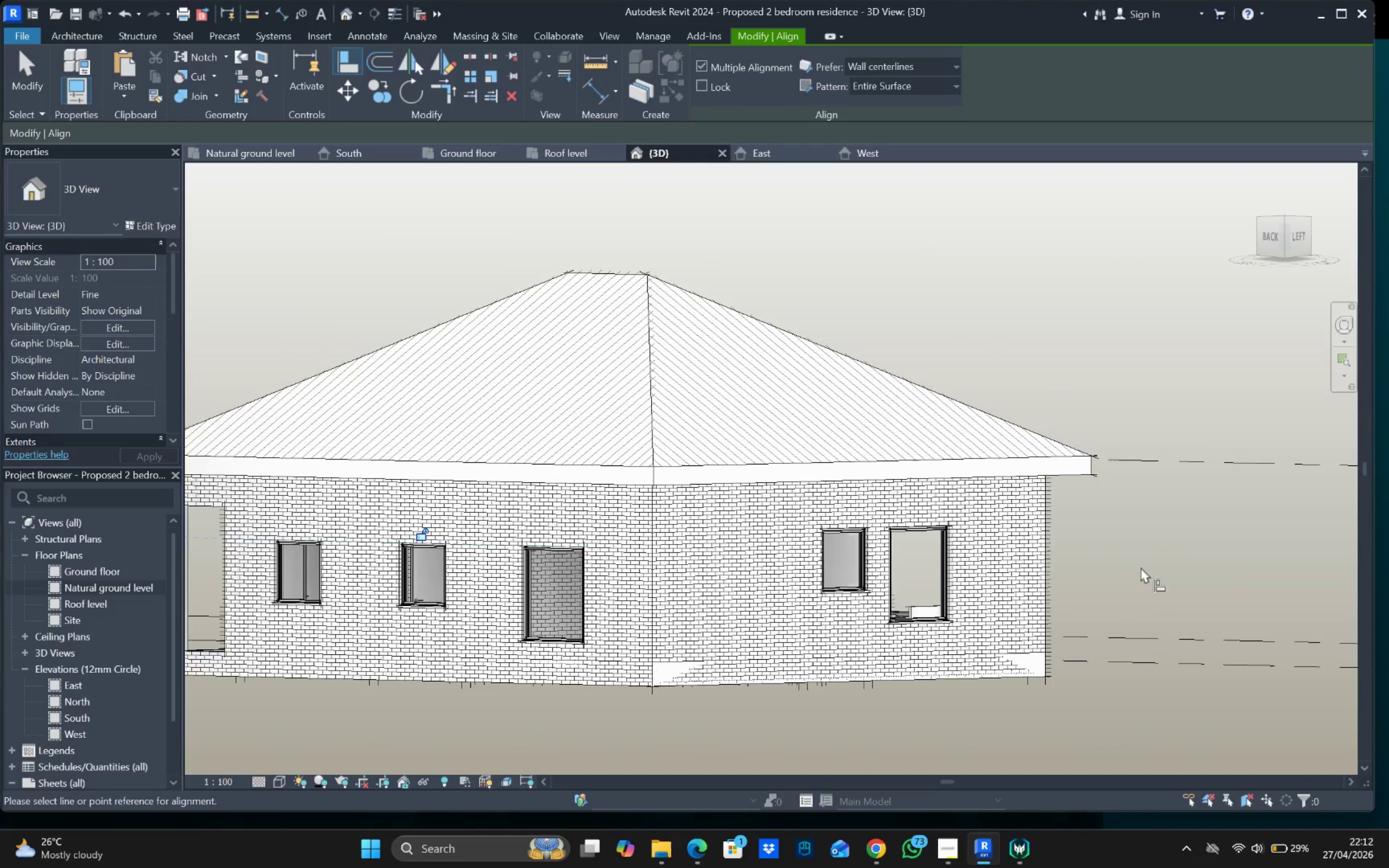 
key(Escape)
 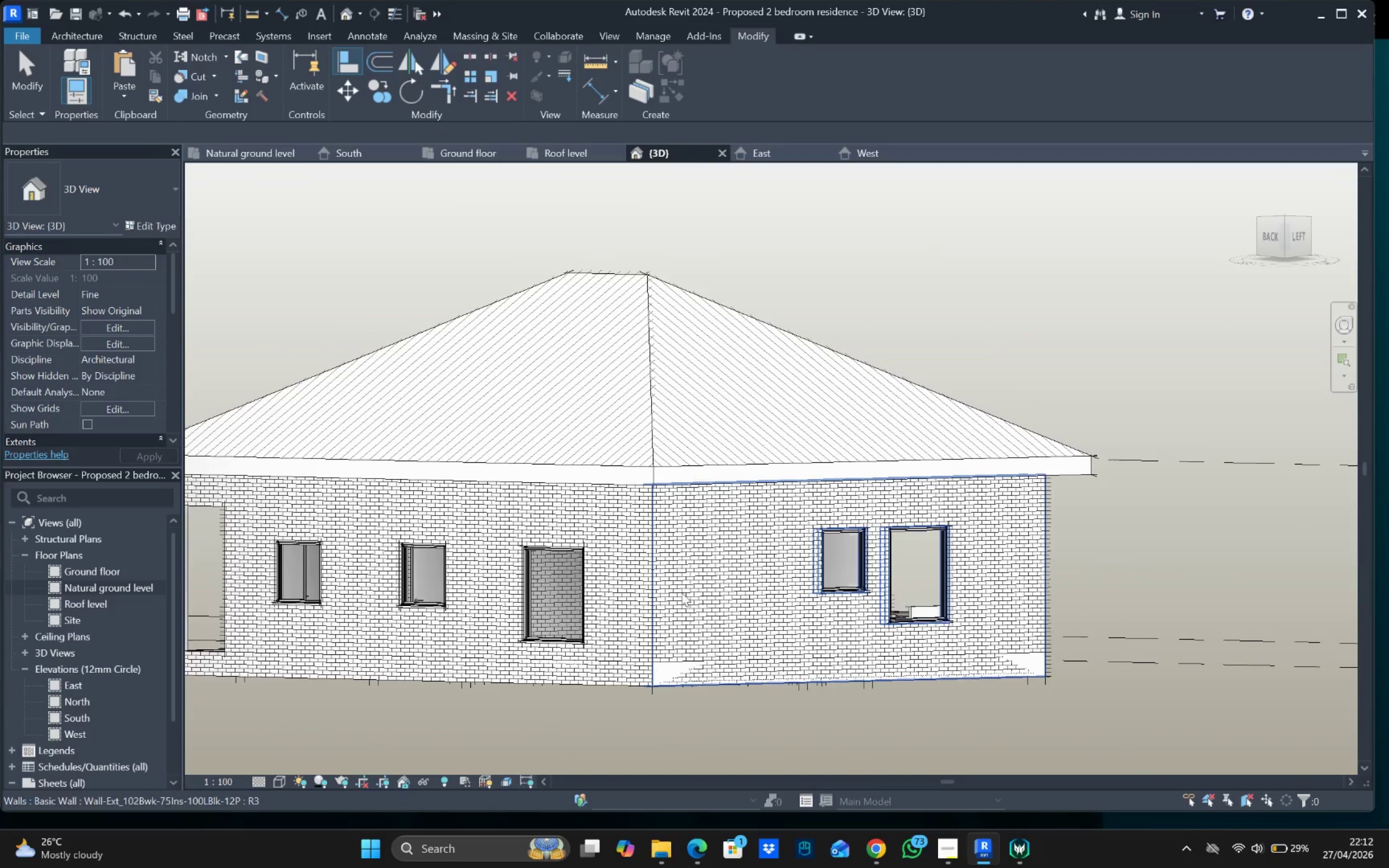 
key(Escape)
 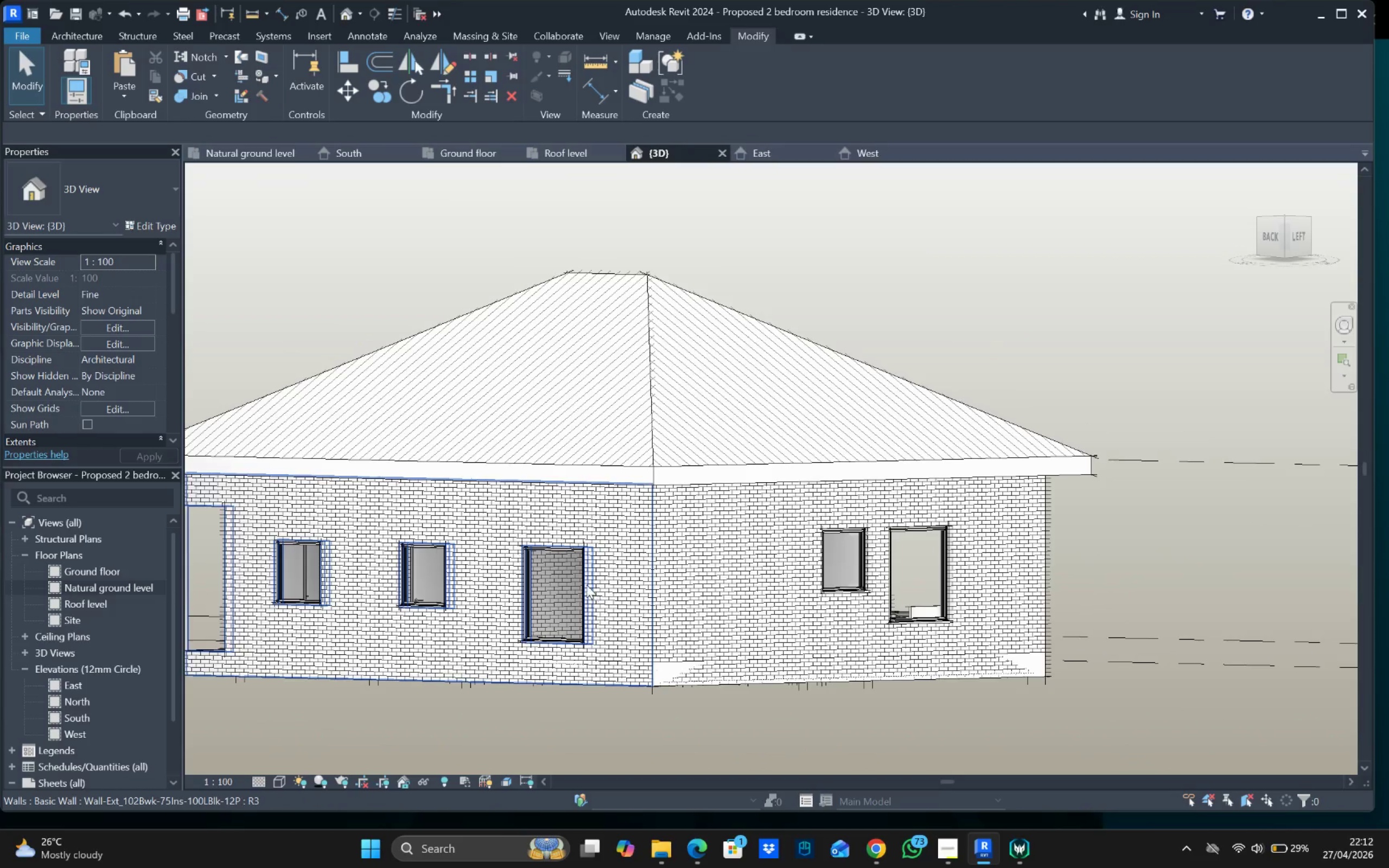 
left_click([584, 582])
 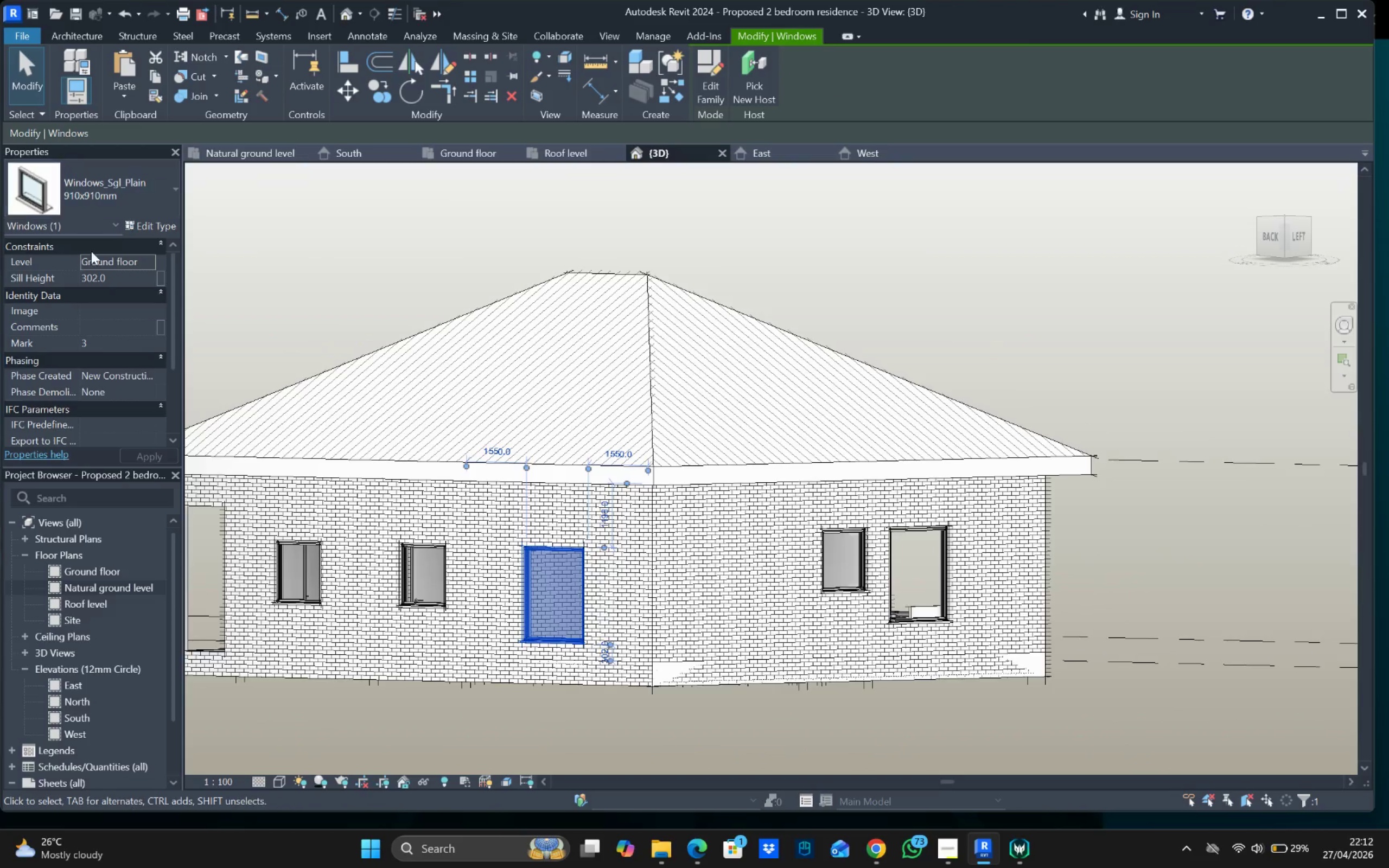 
hold_key(key=Escape, duration=0.34)
 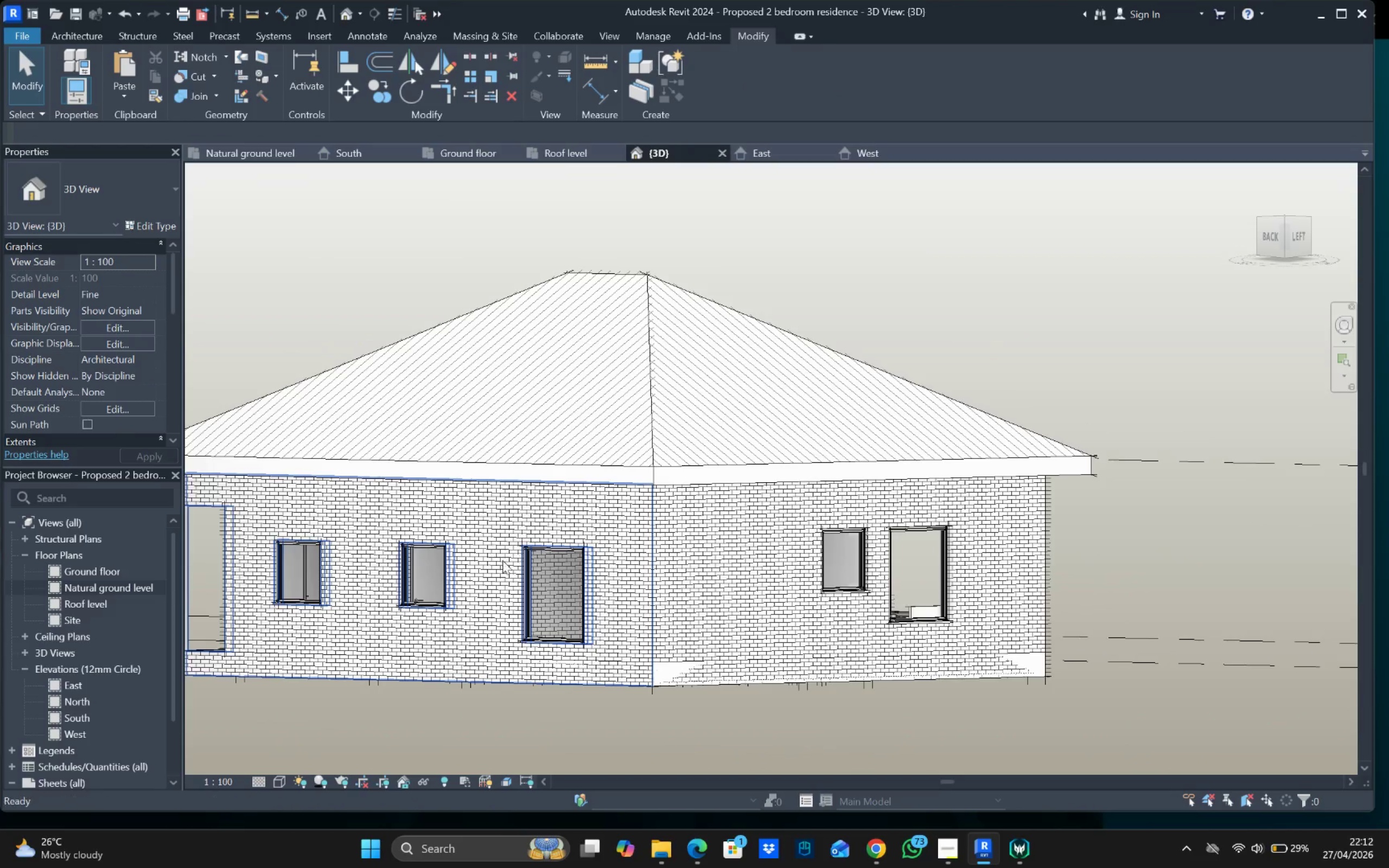 
key(Escape)
 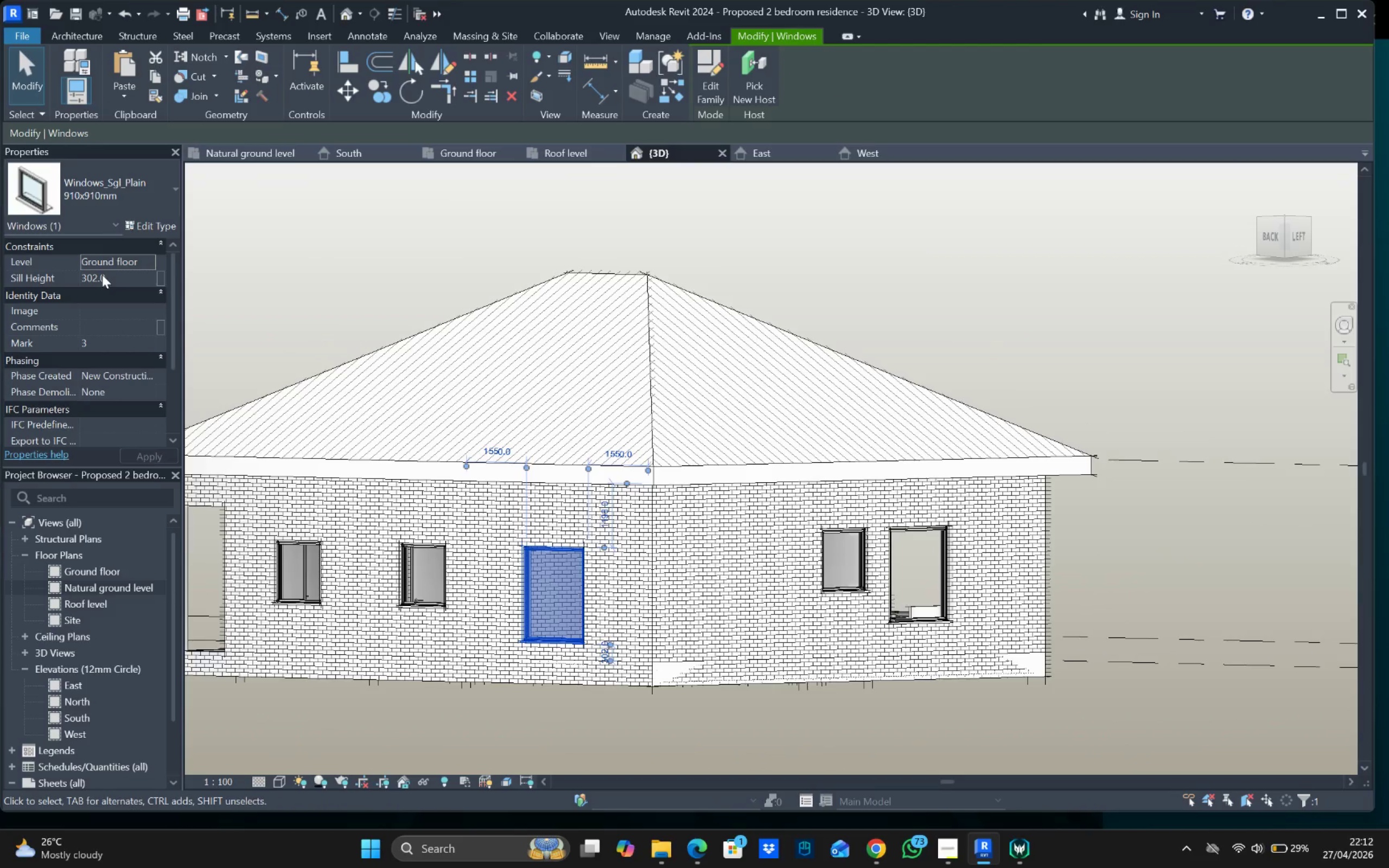 
double_click([103, 276])
 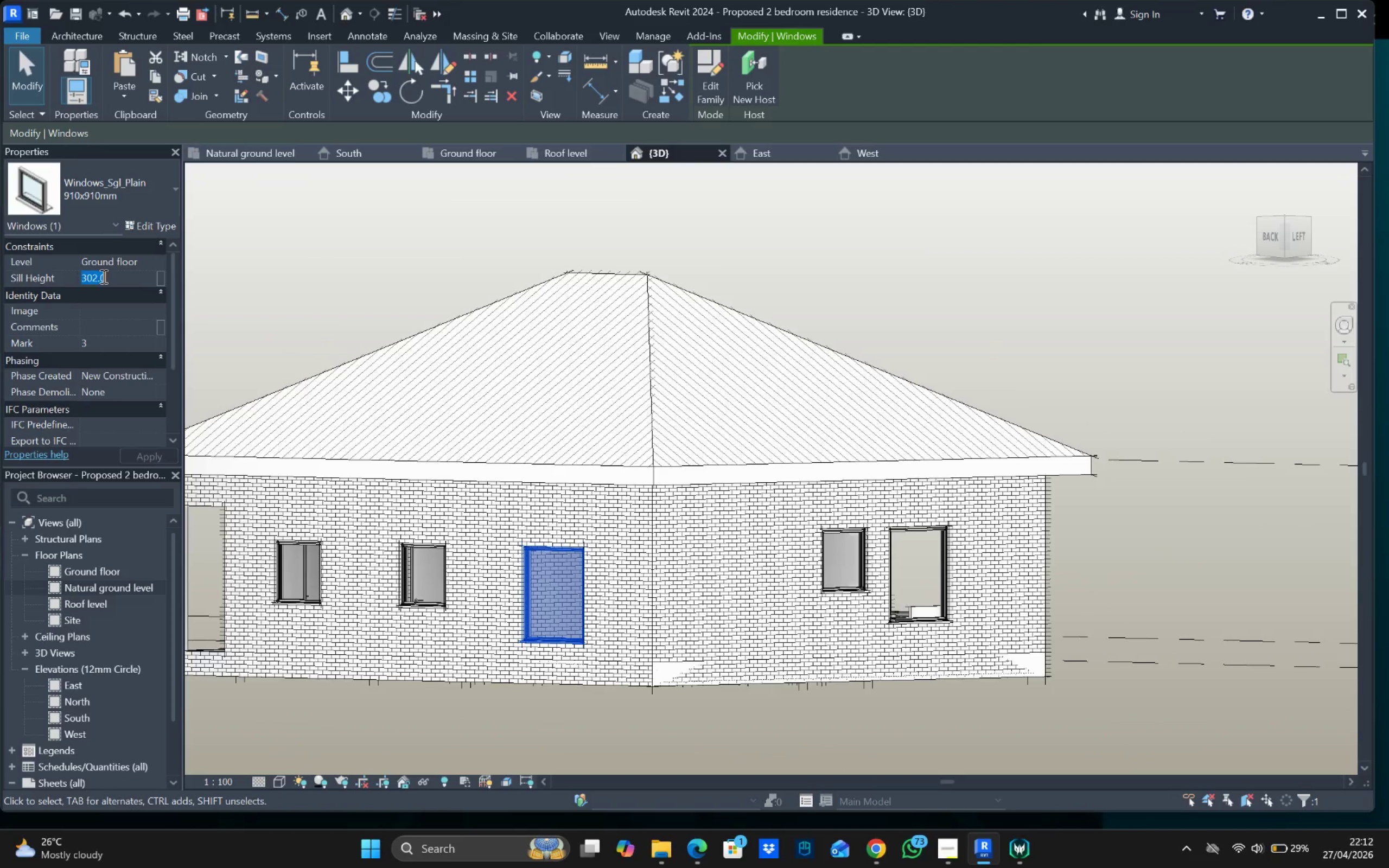 
triple_click([103, 276])
 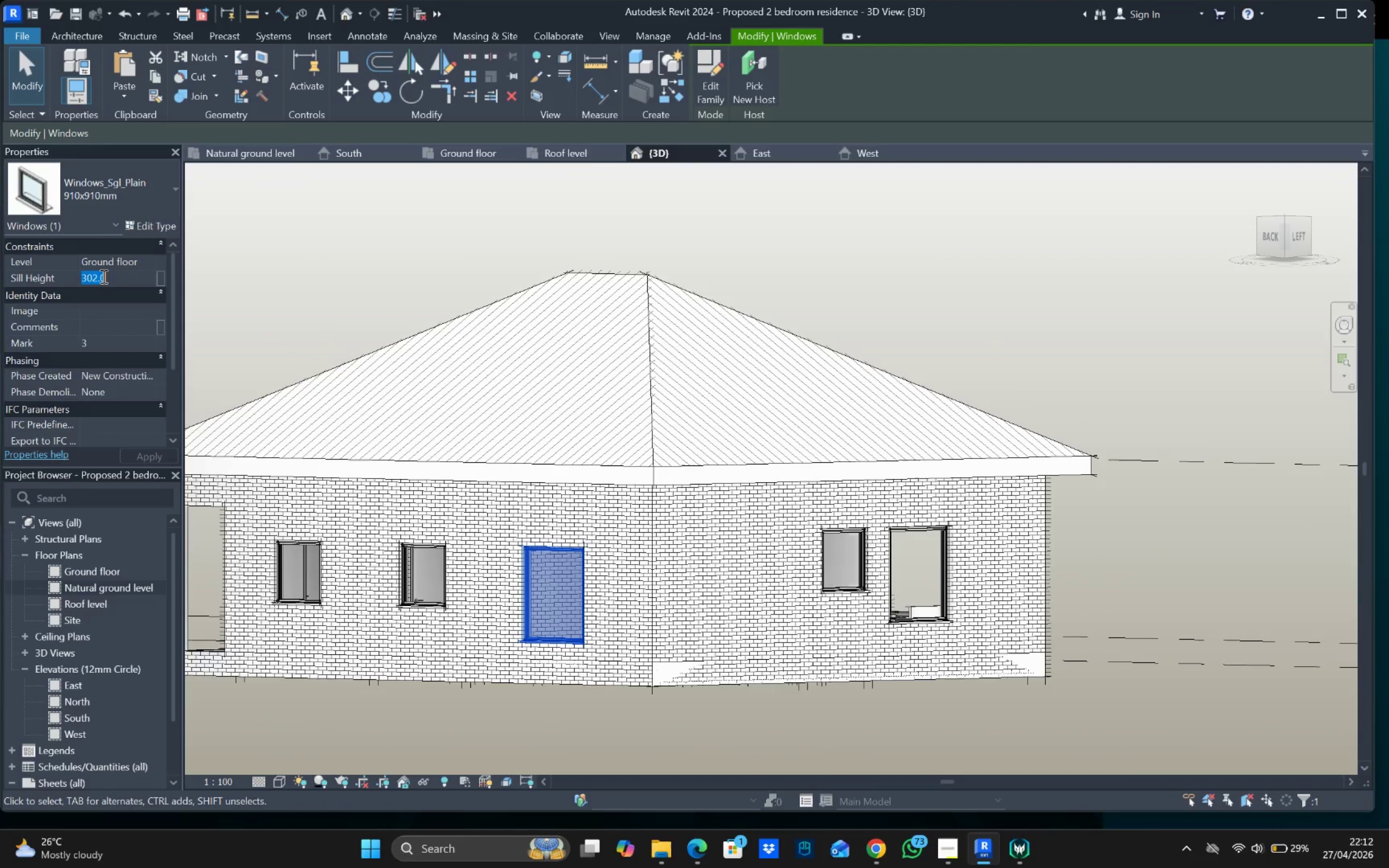 
key(5)
 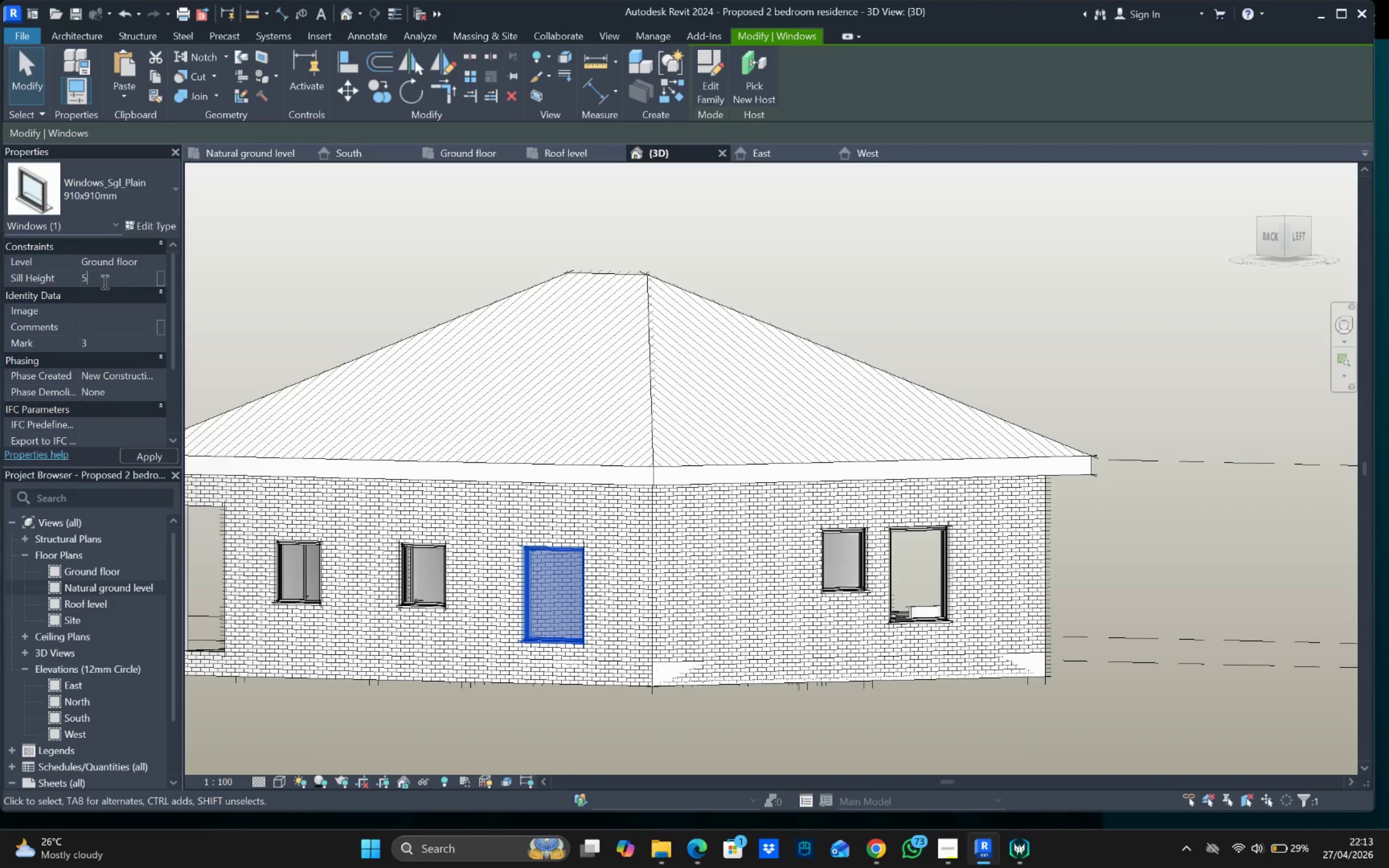 
wait(17.96)
 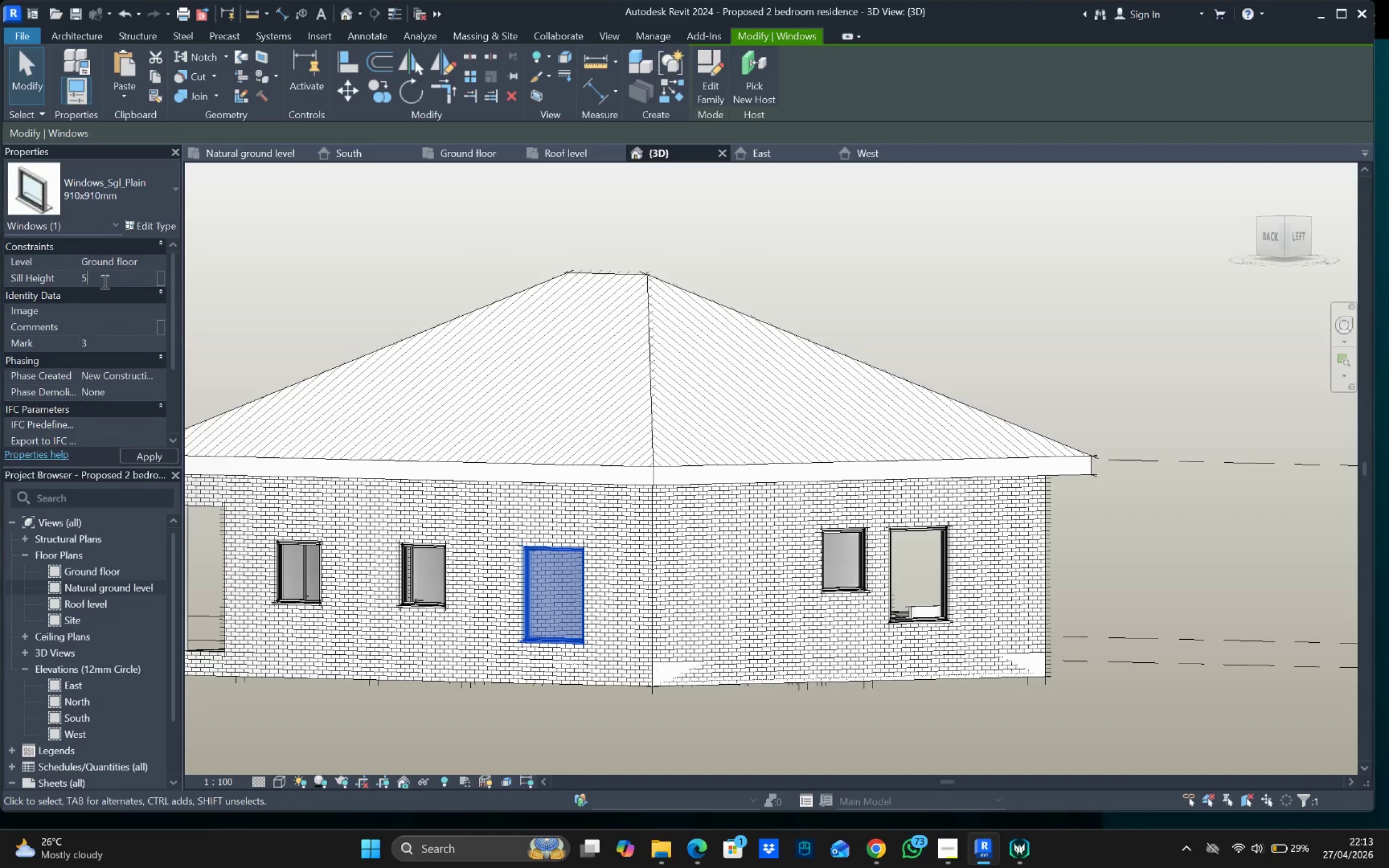 
left_click([949, 845])